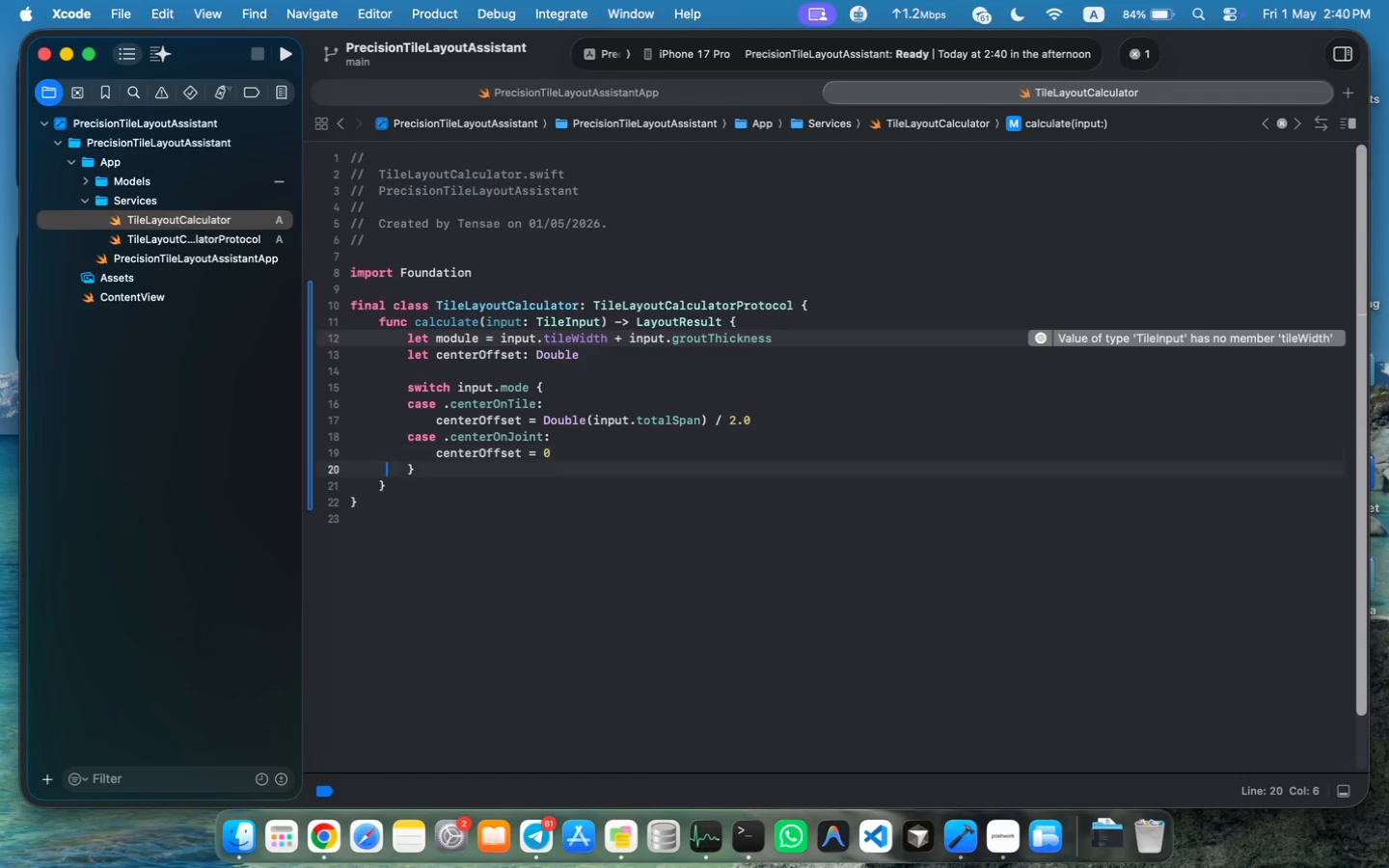 
key(ArrowDown)
 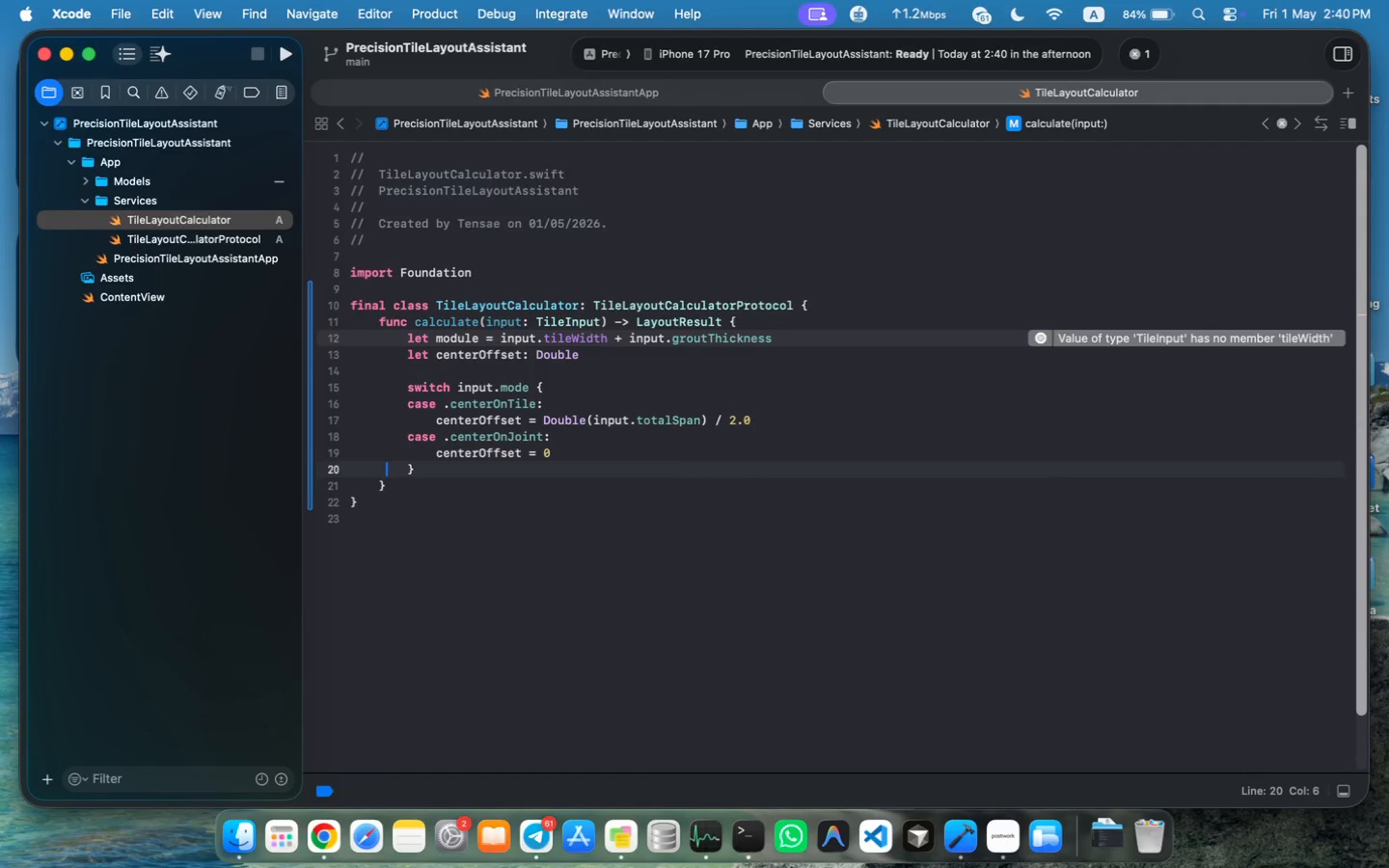 
key(Meta+MetaRight)
 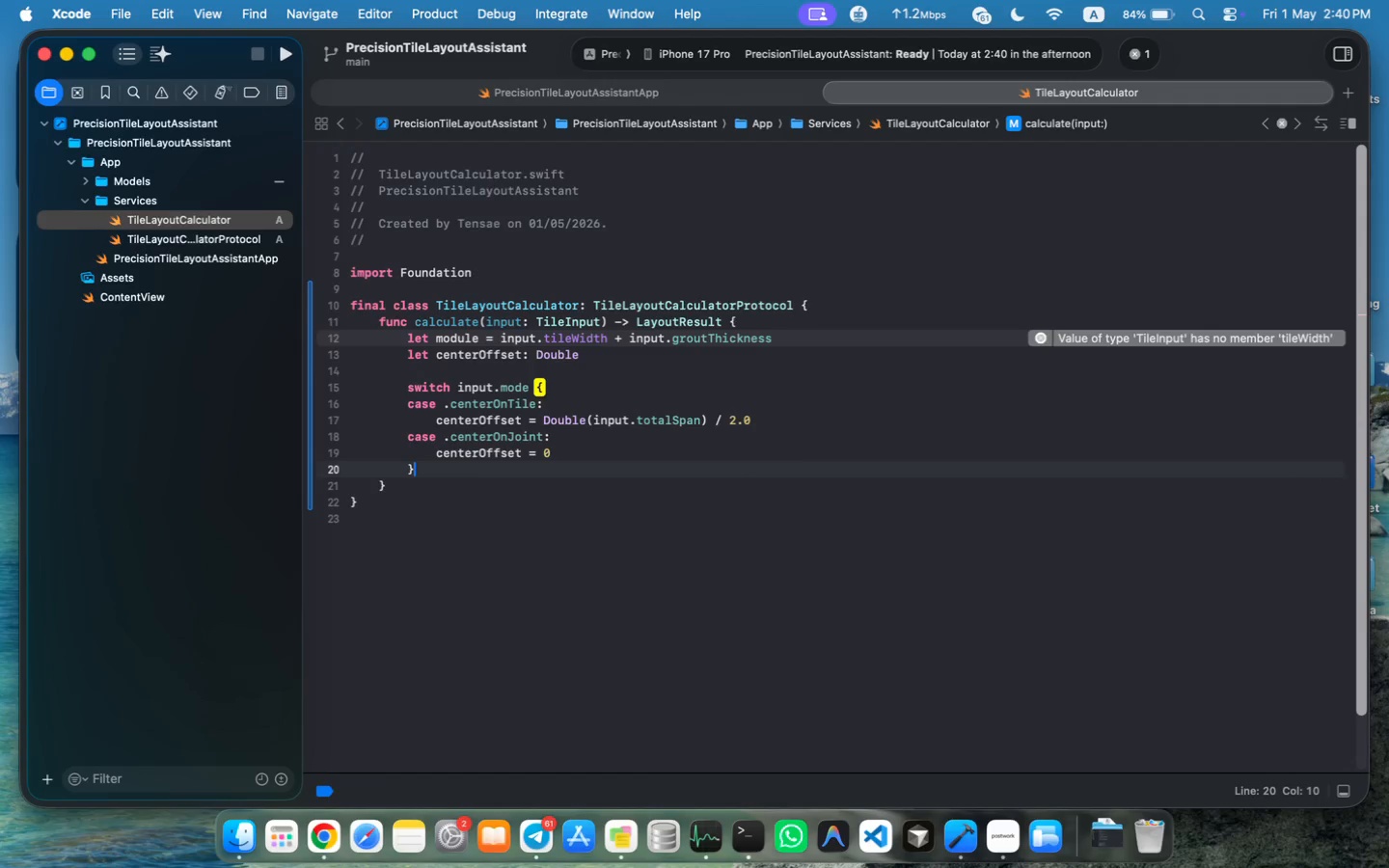 
key(Meta+ArrowRight)
 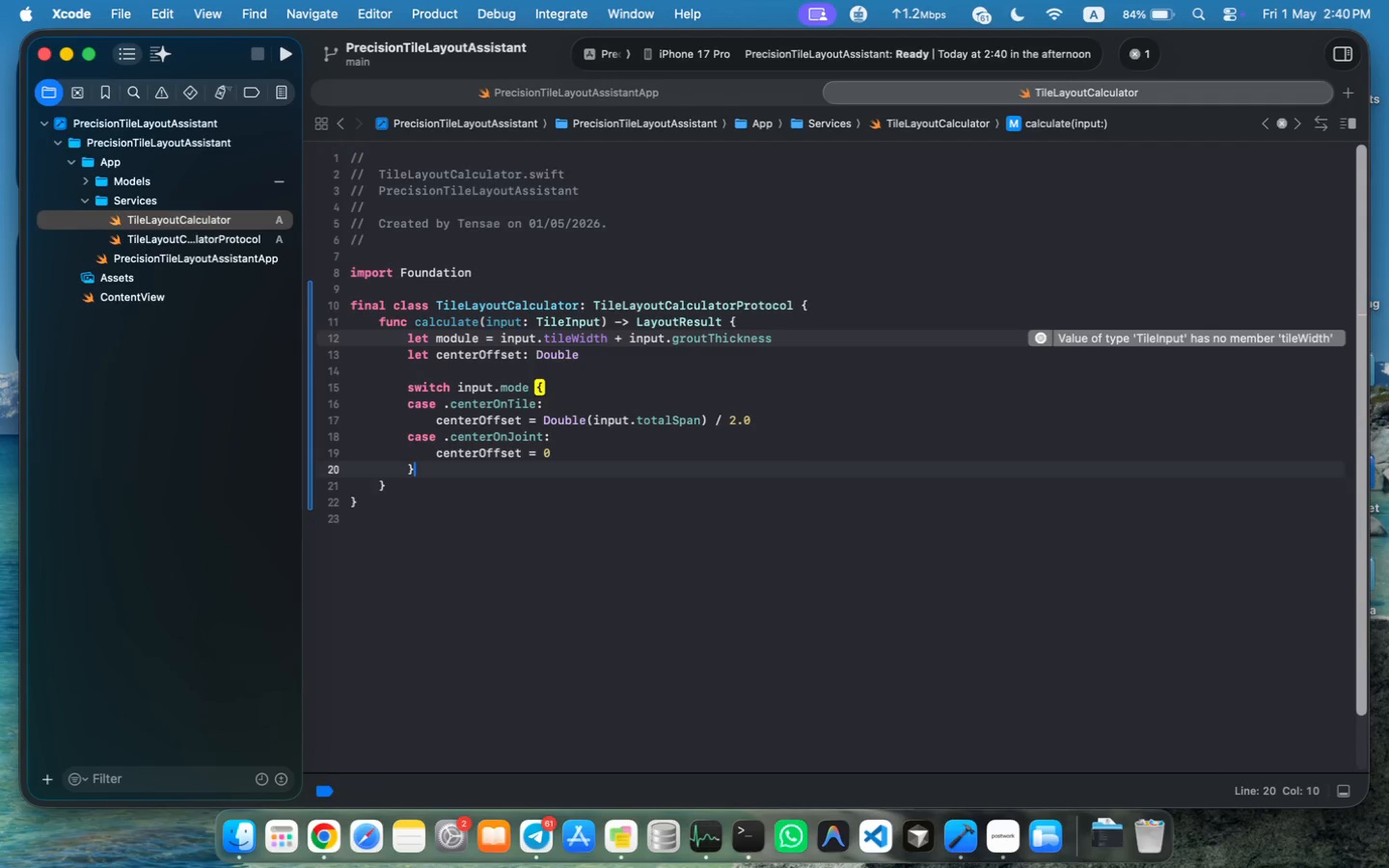 
key(Enter)
 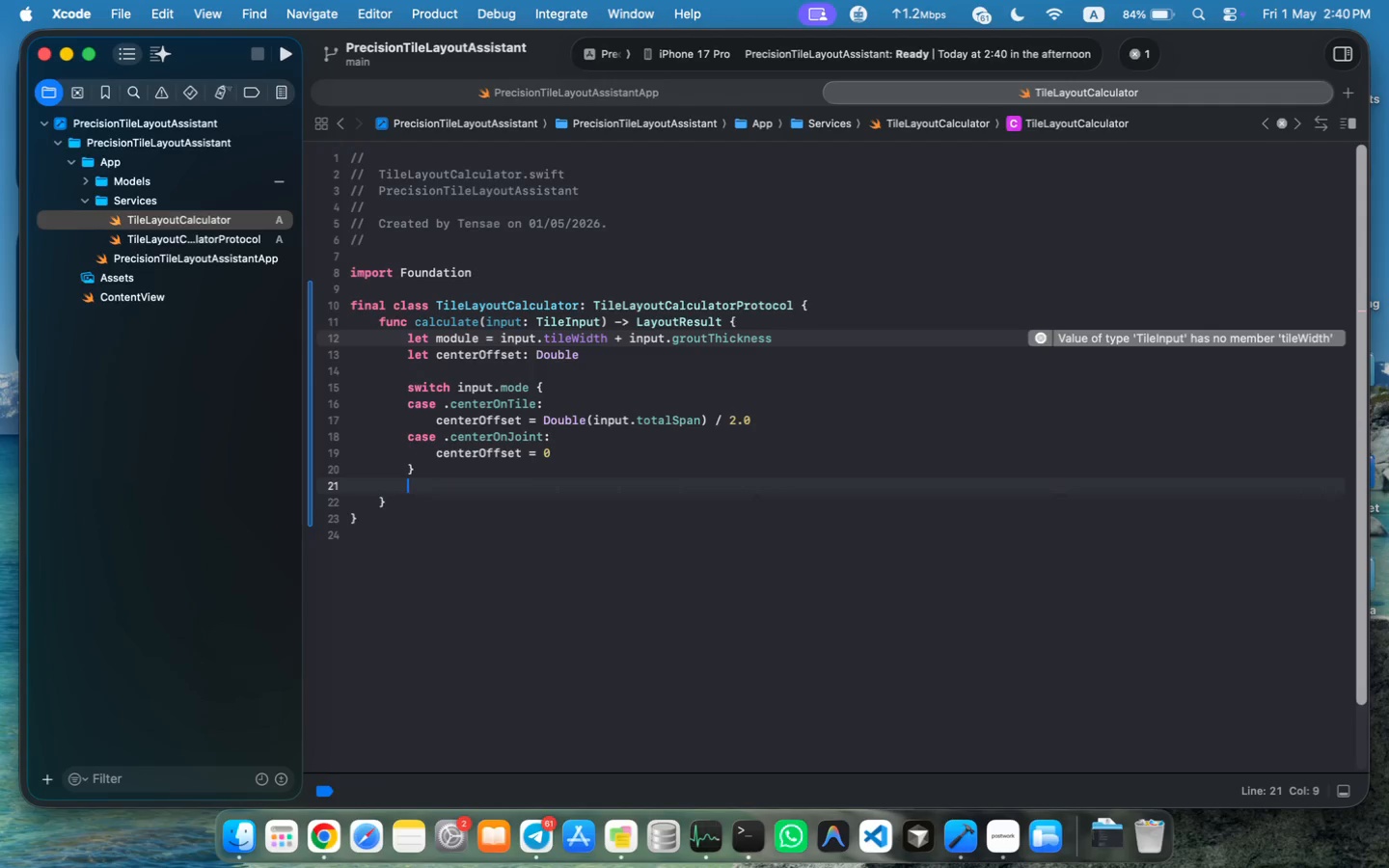 
key(Enter)
 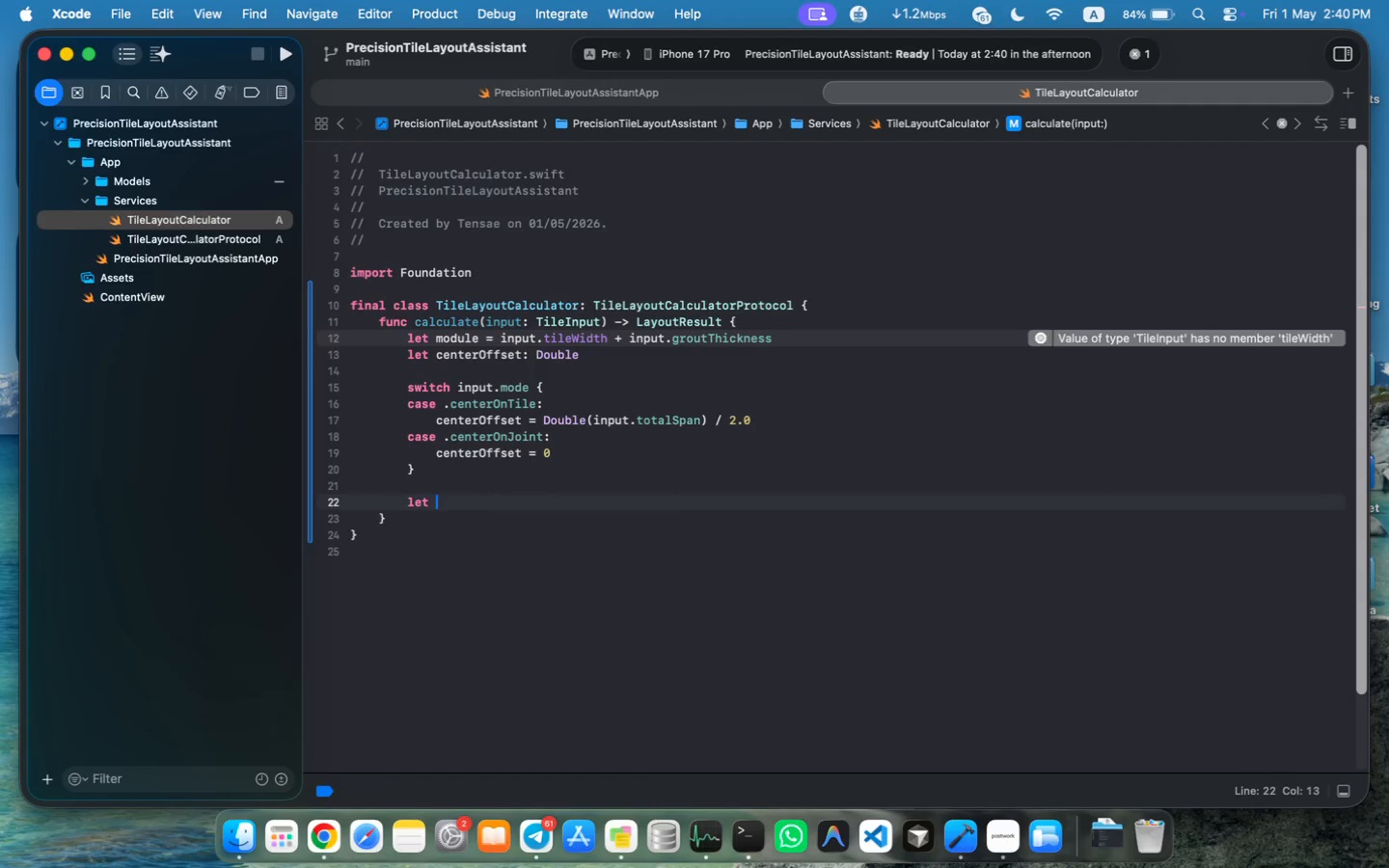 
type(let )
 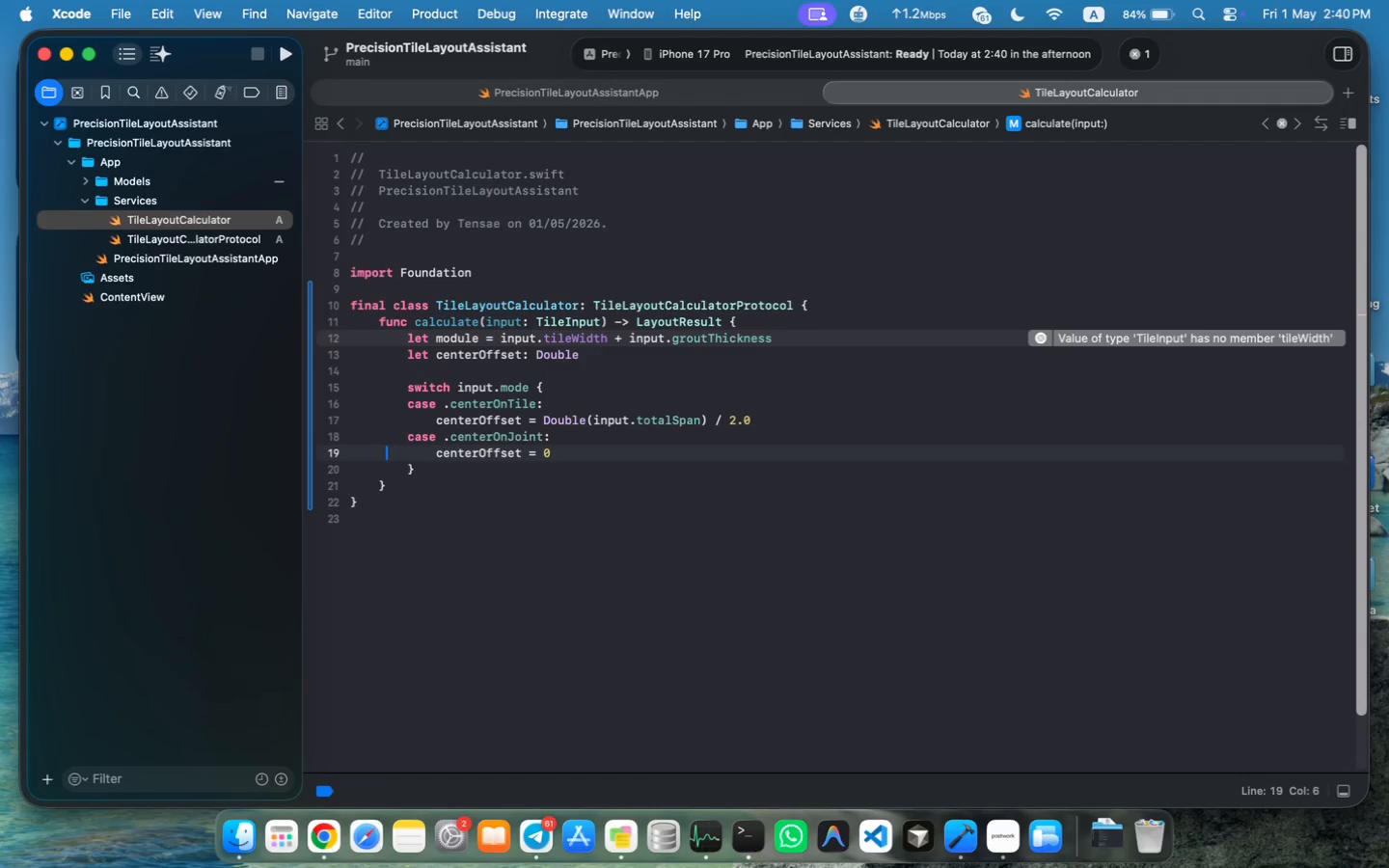 
type(halfSPan =)
key(Backspace)
key(Backspace)
key(Backspace)
key(Backspace)
key(Backspace)
type(pan = input.)
key(Tab)
 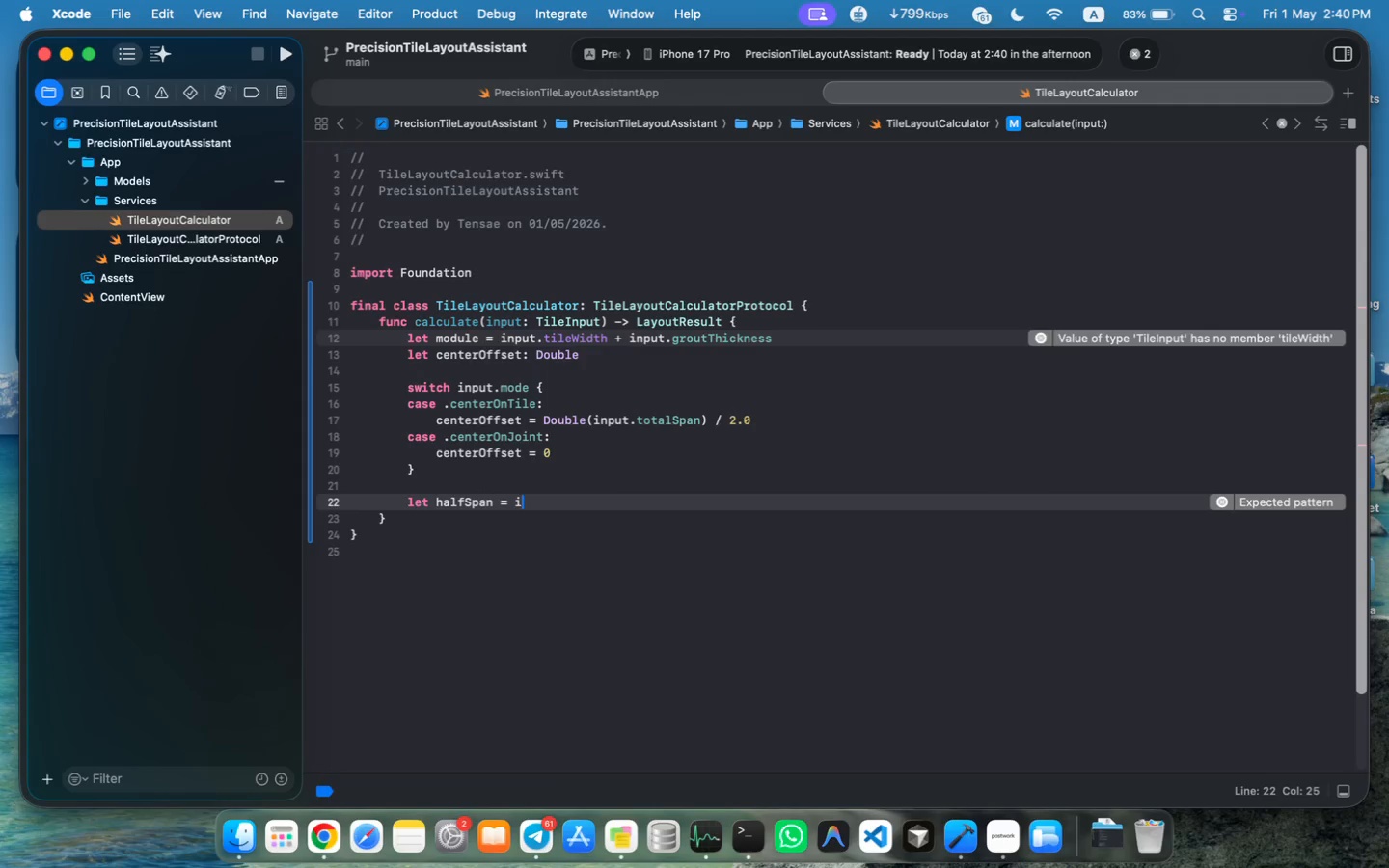 
key(Enter)
 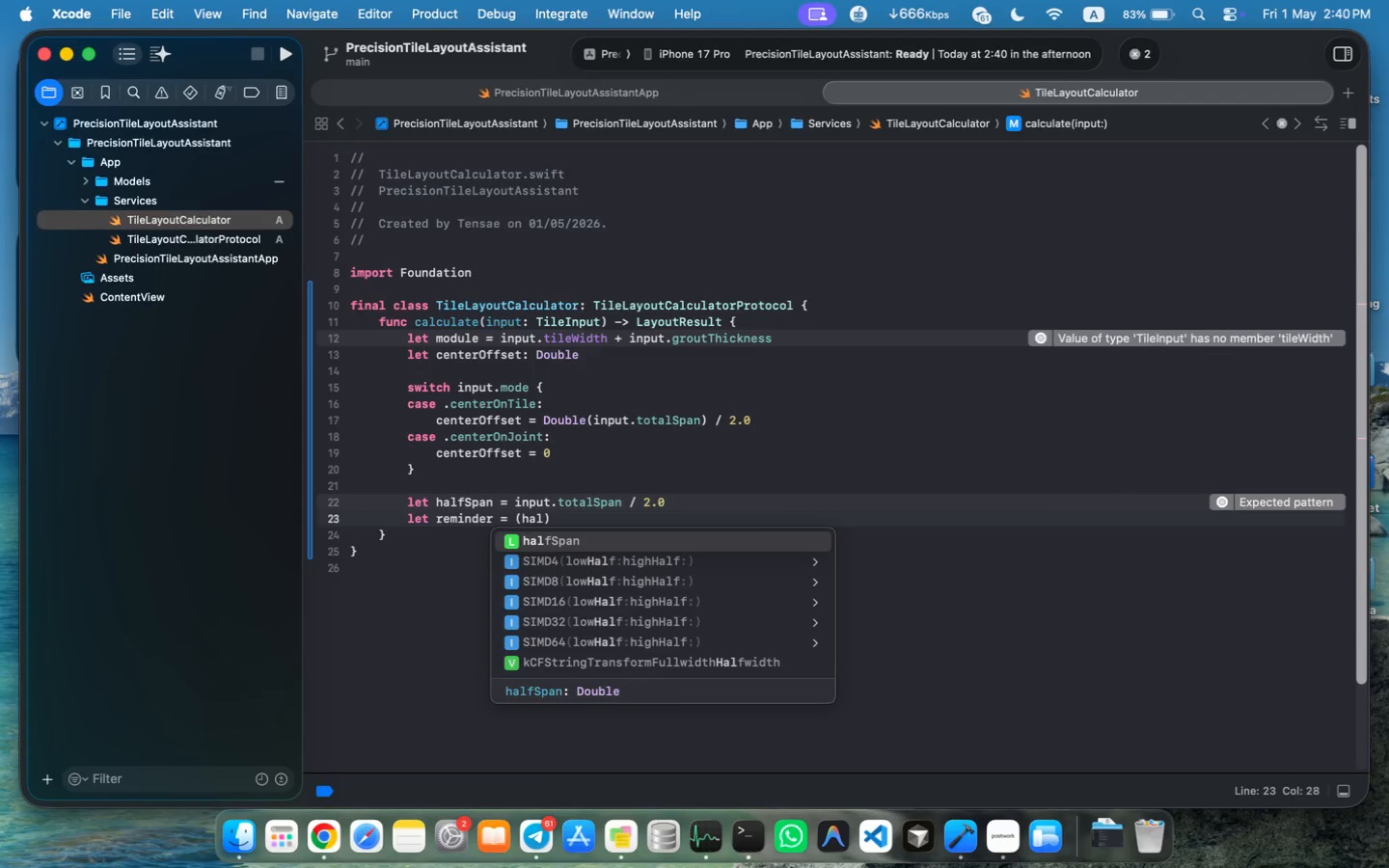 
type(let reminder = (hal)
 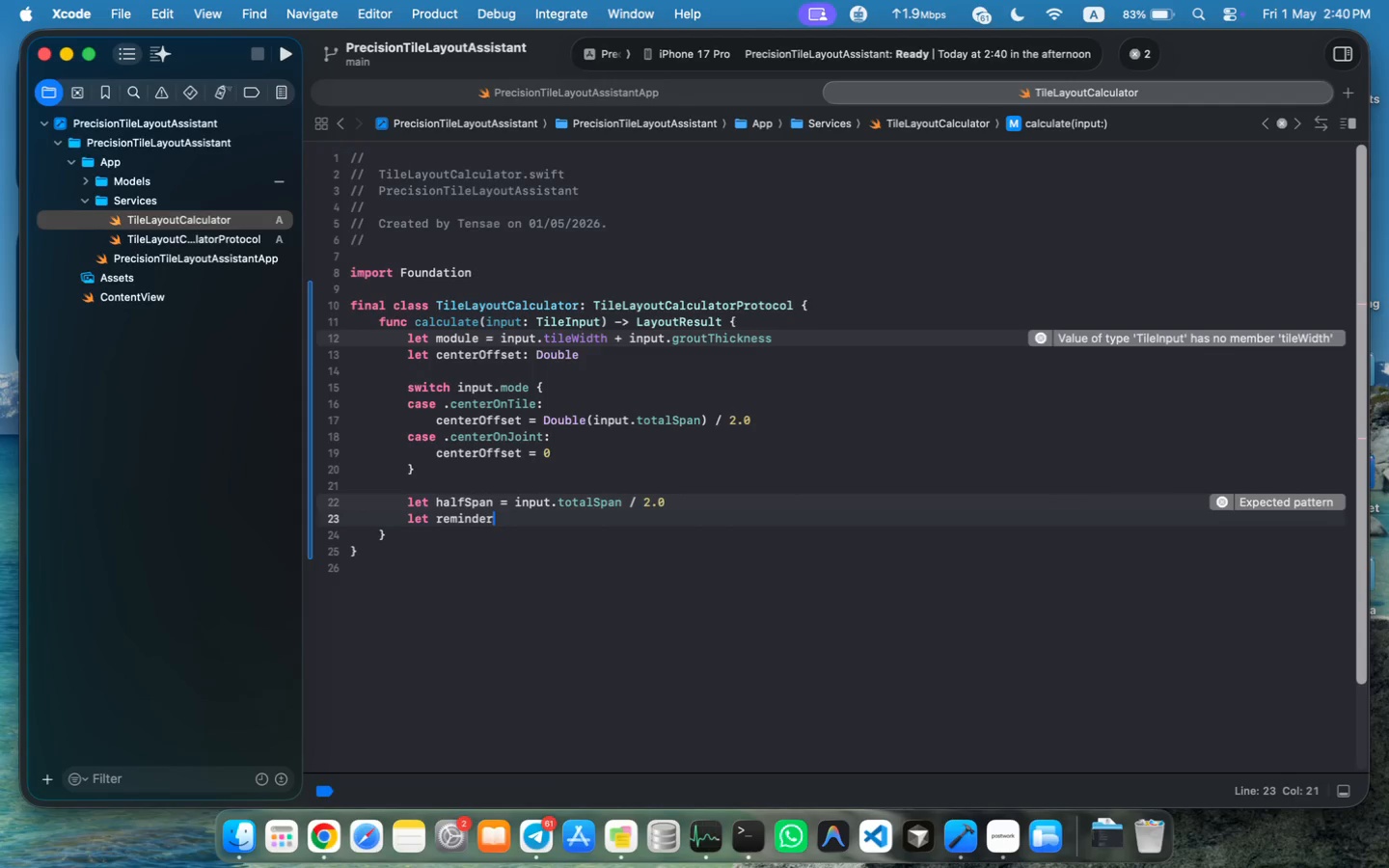 
wait(8.75)
 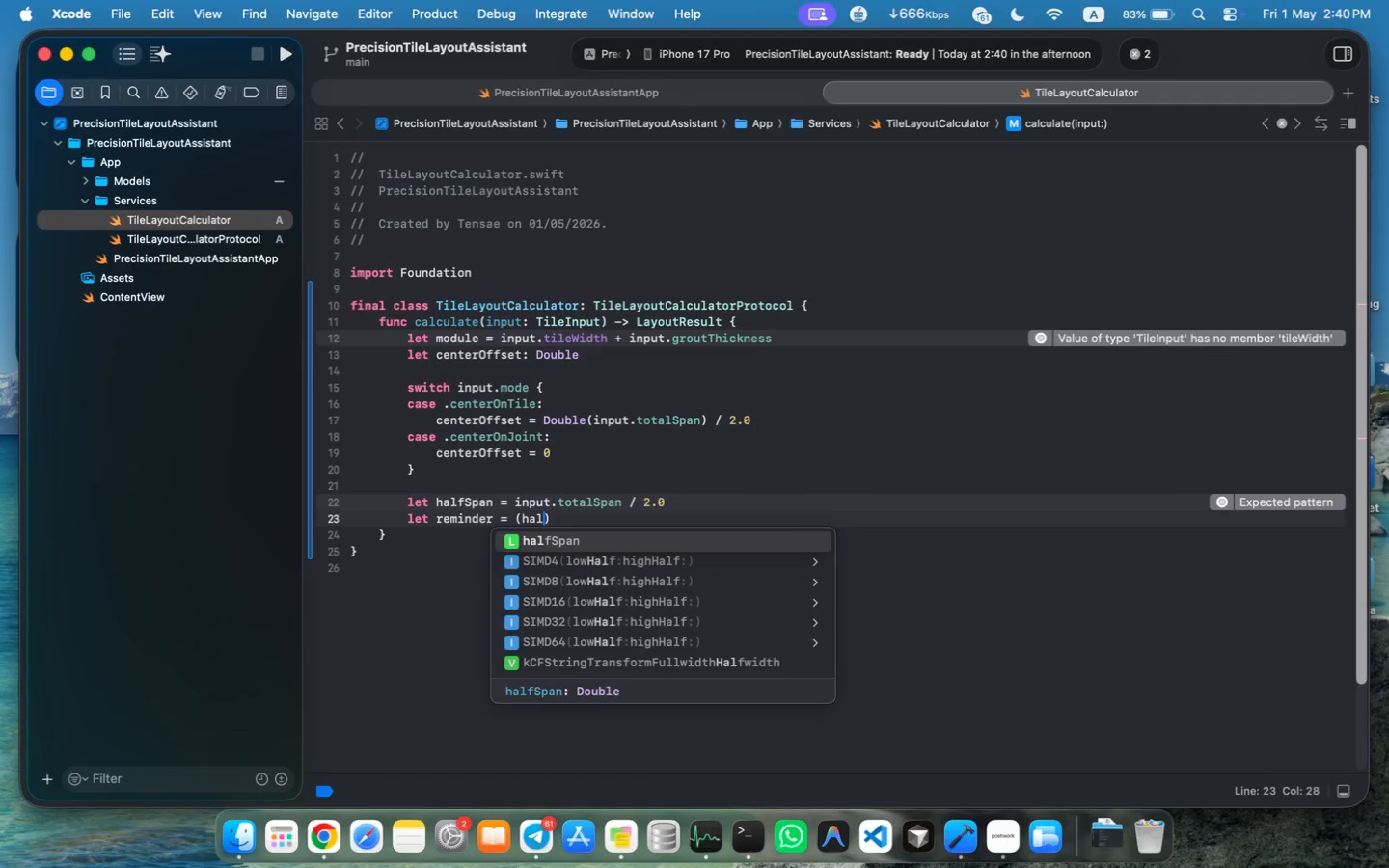 
key(Enter)
 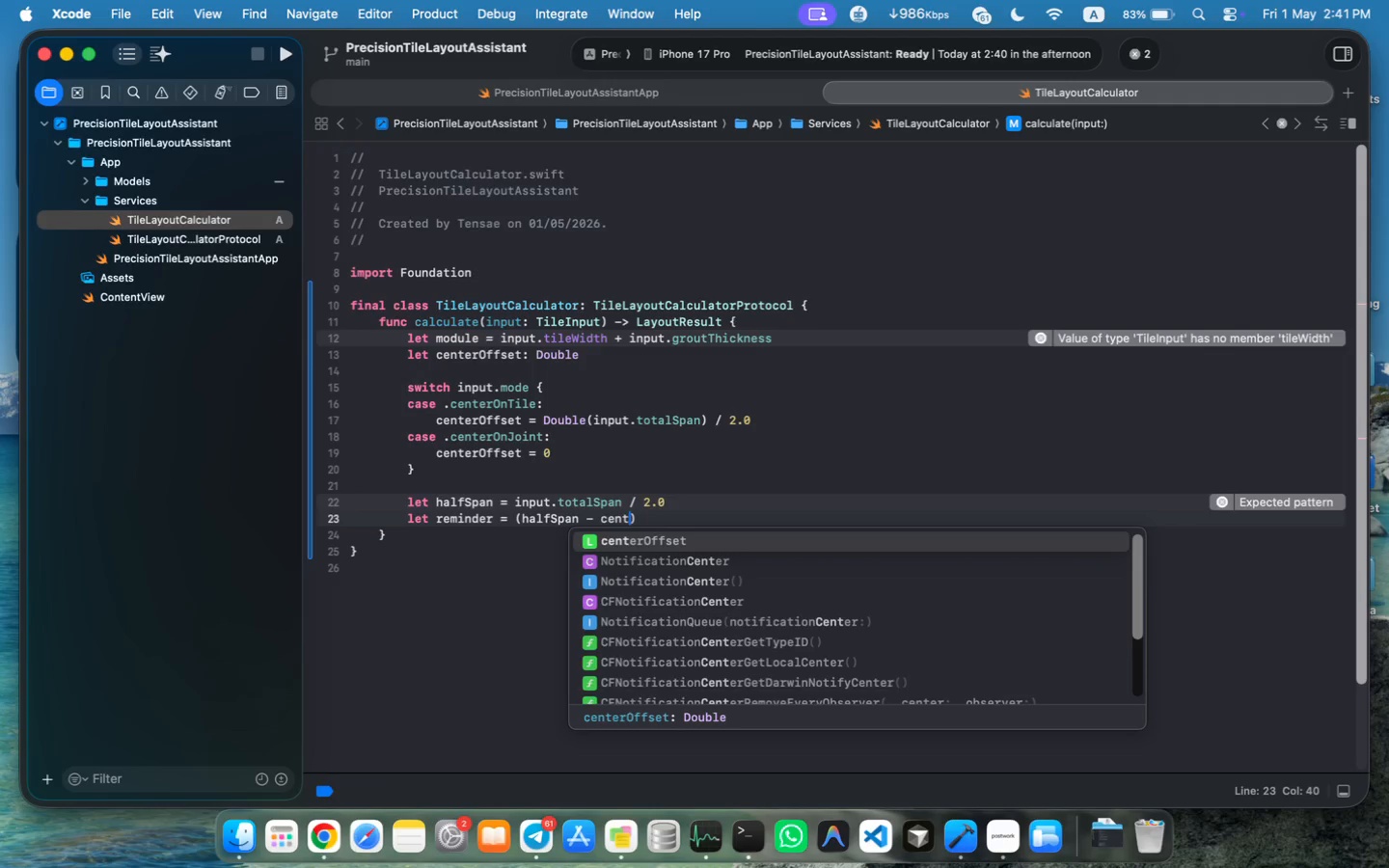 
type( - cent)
 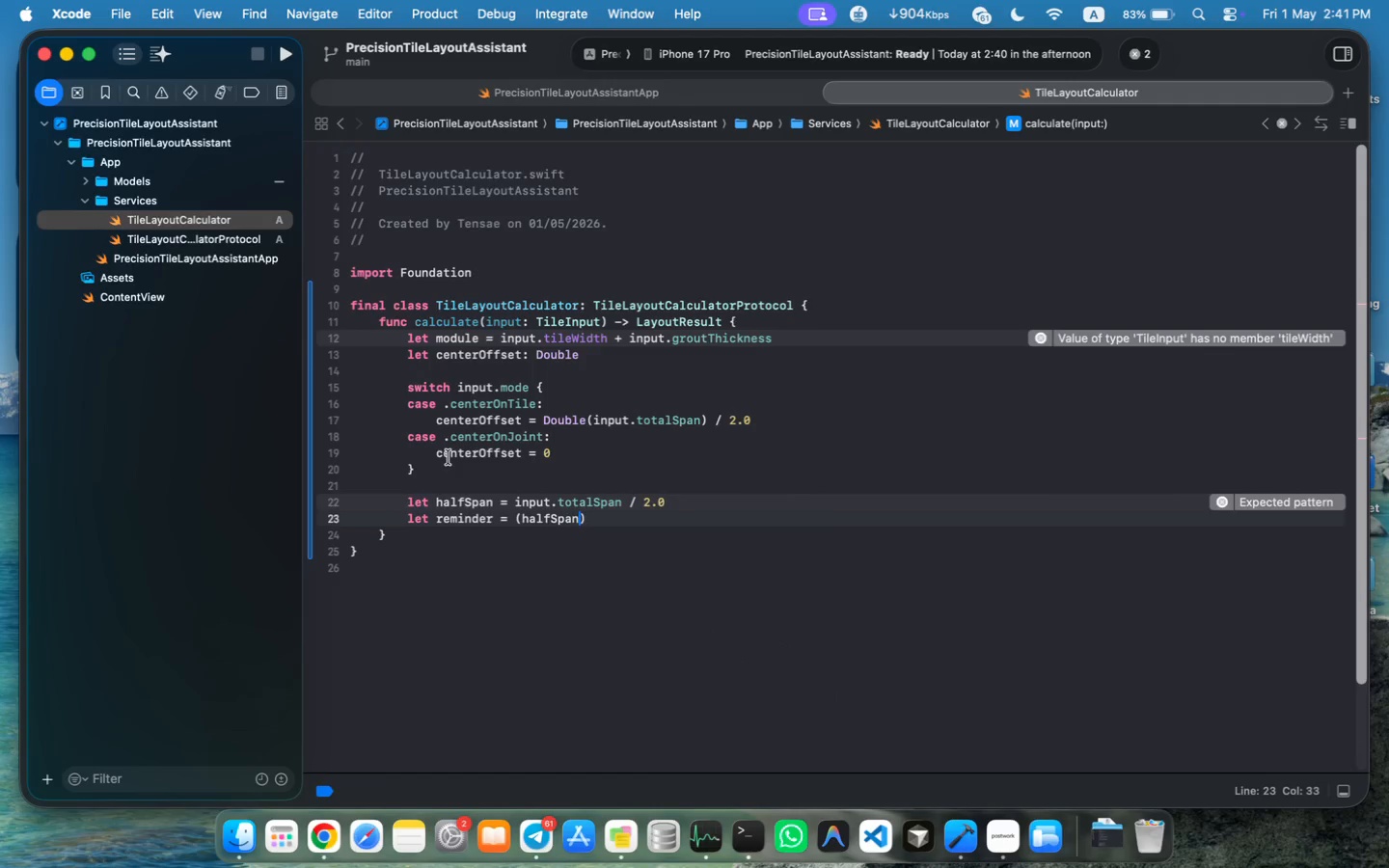 
wait(21.07)
 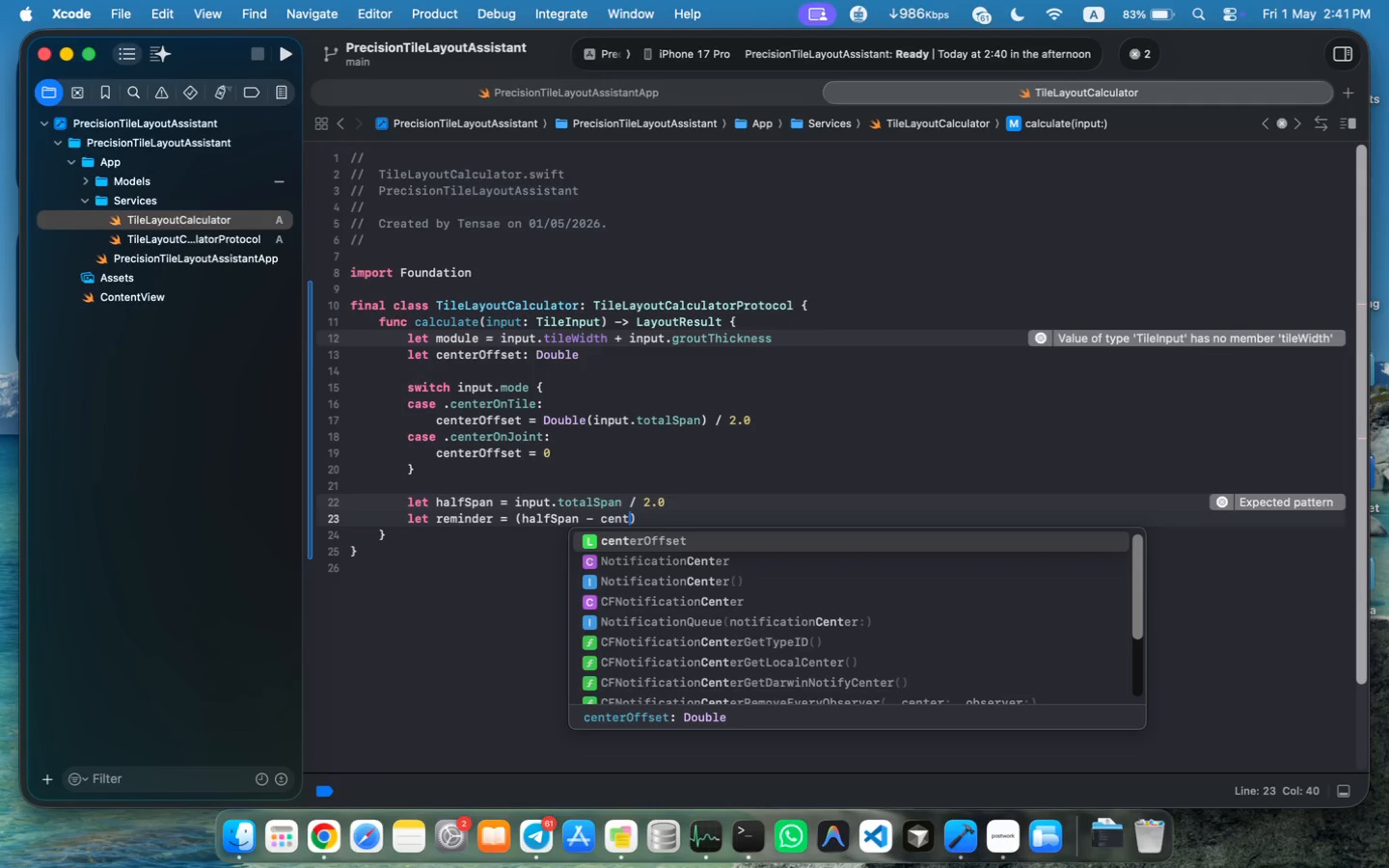 
type(er)
 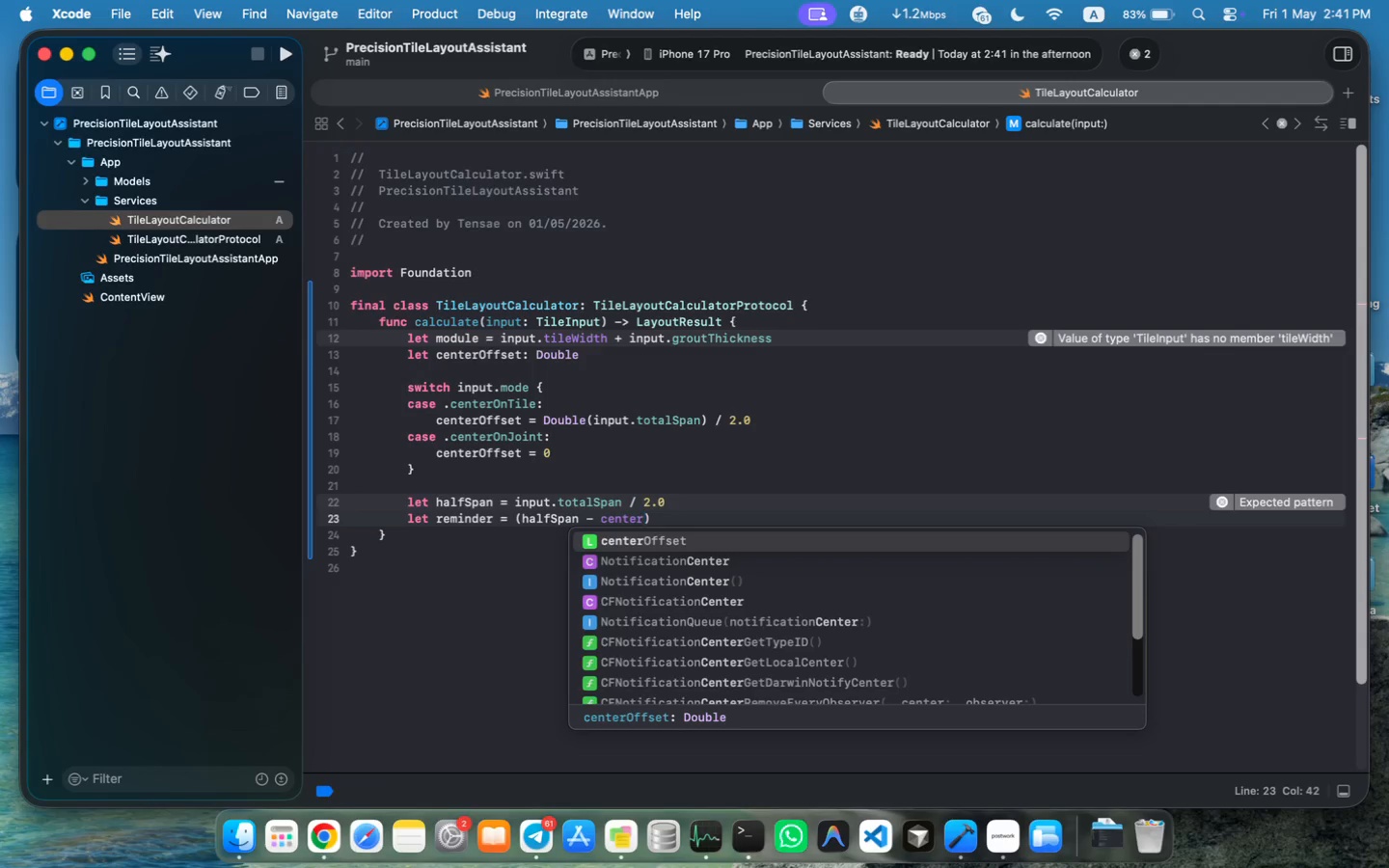 
key(Tab)
 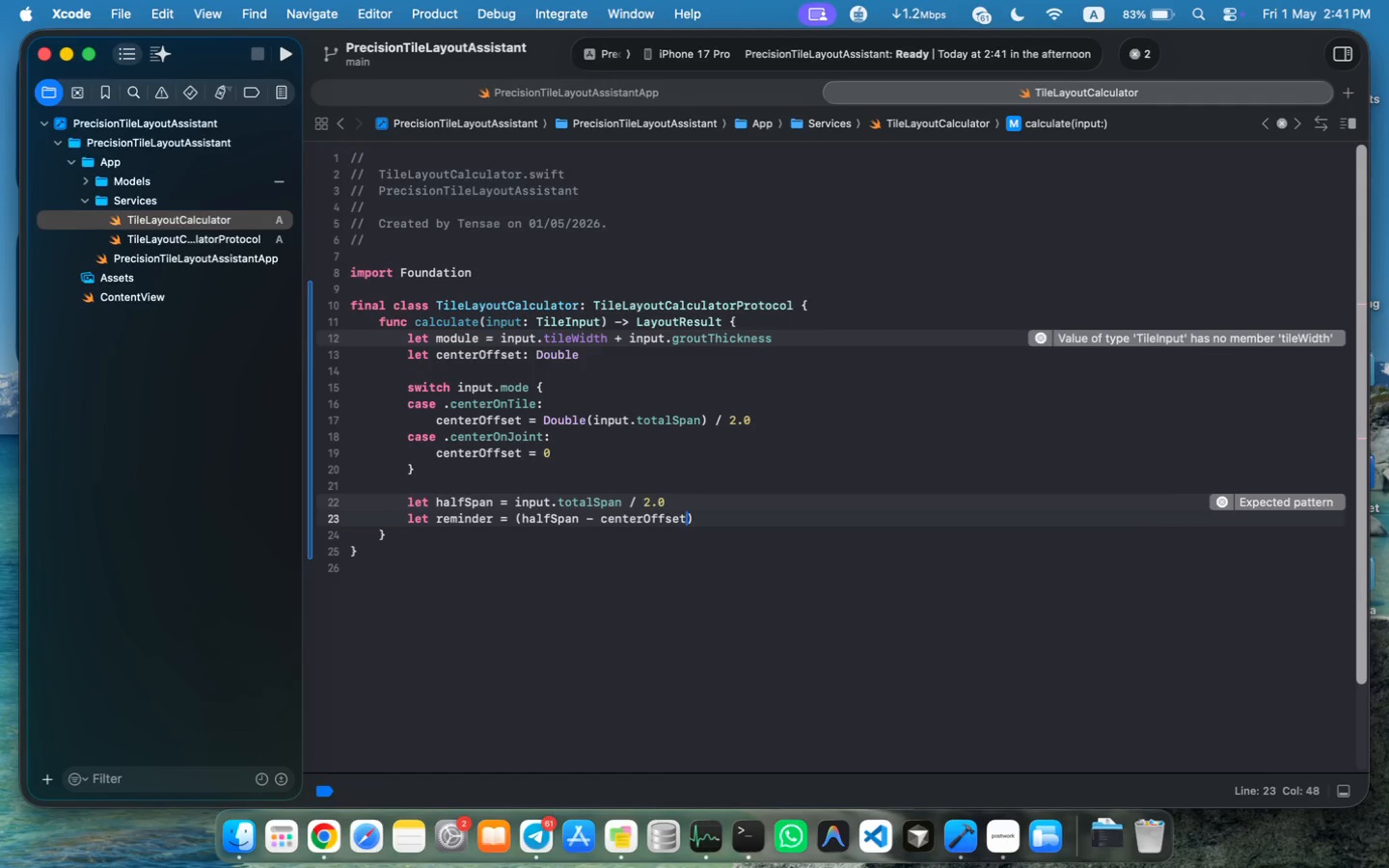 
key(ArrowRight)
 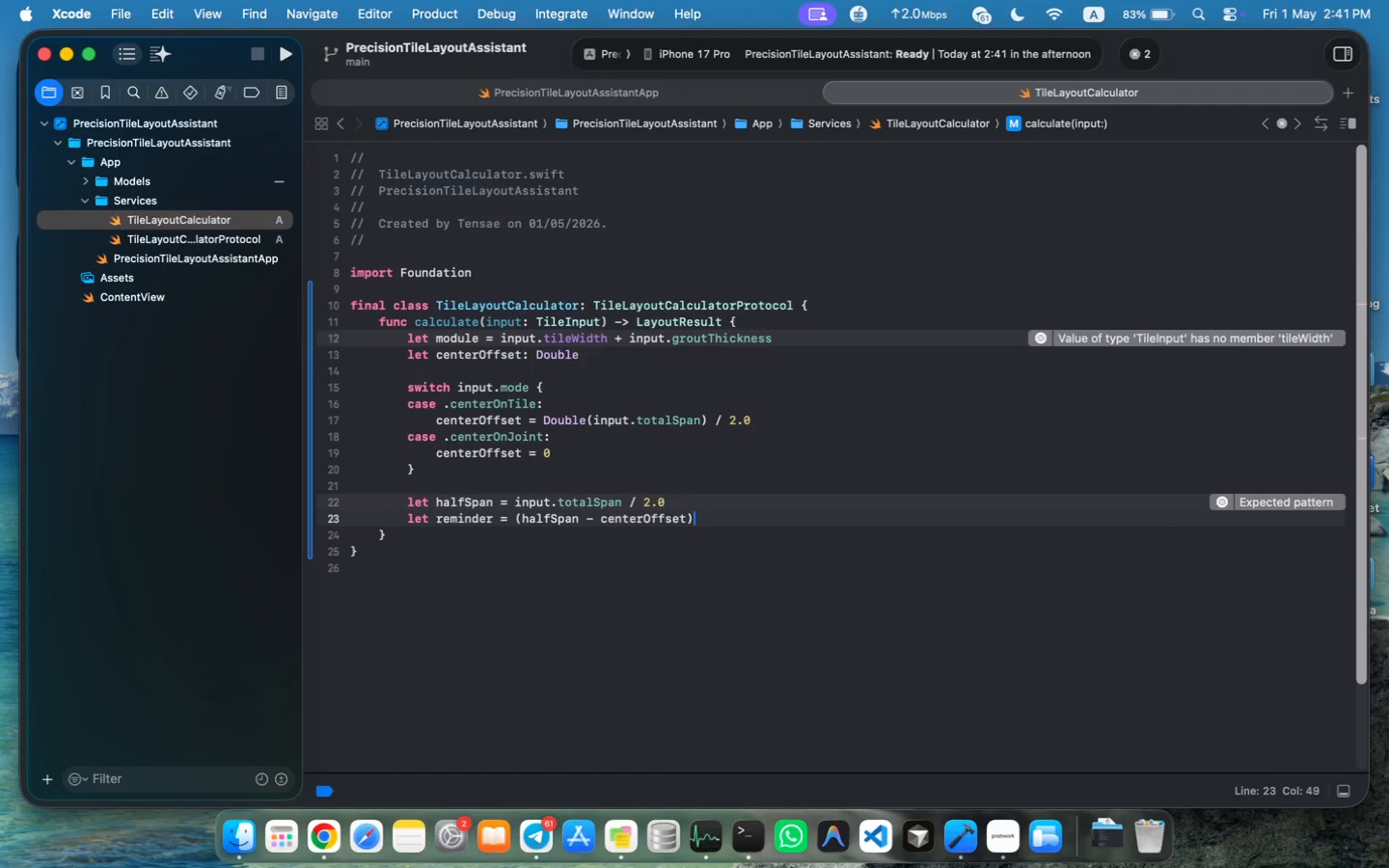 
wait(5.15)
 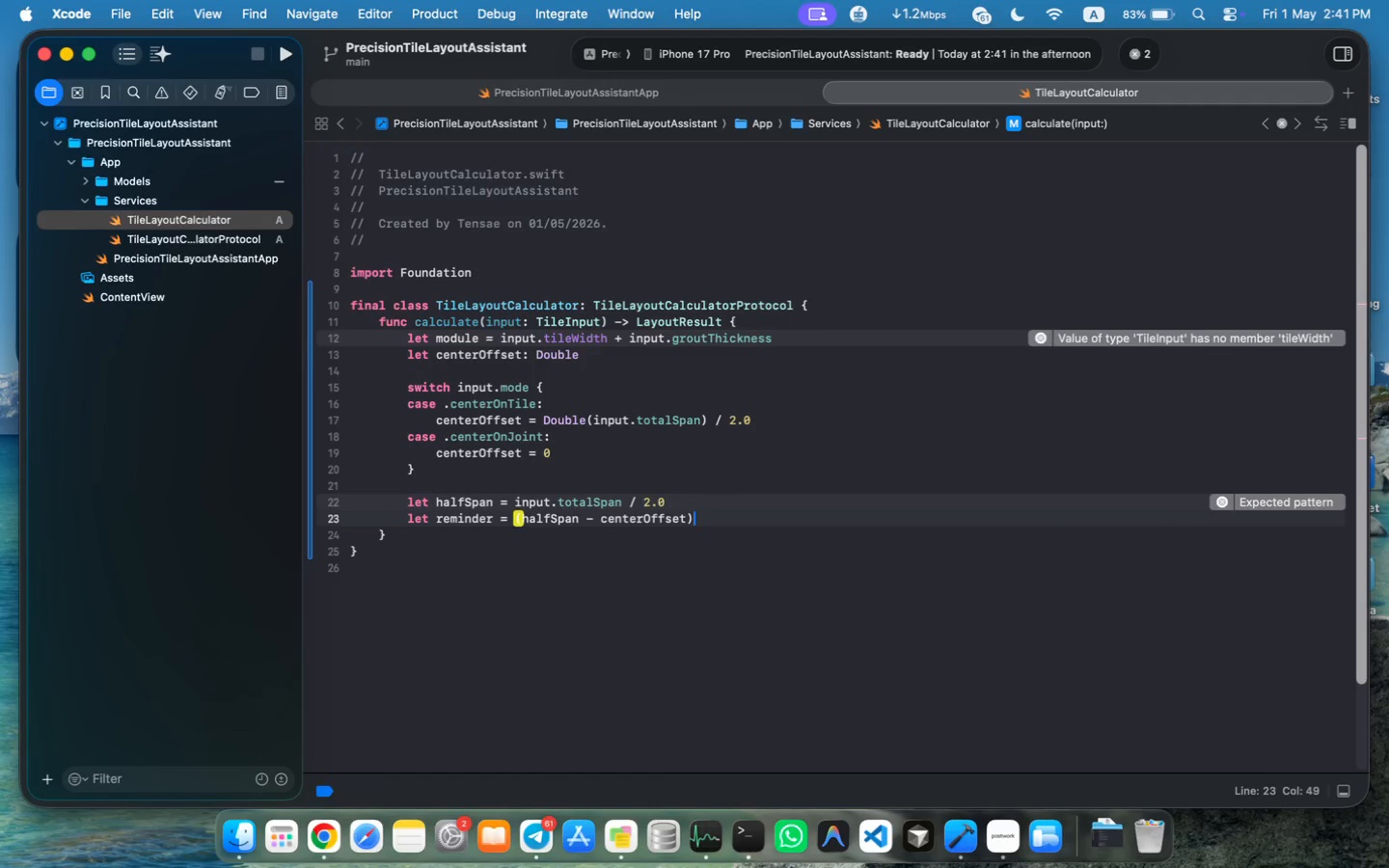 
type( .)
key(Backspace)
key(Backspace)
type(.tra)
key(Backspace)
type(unc)
key(Tab)
 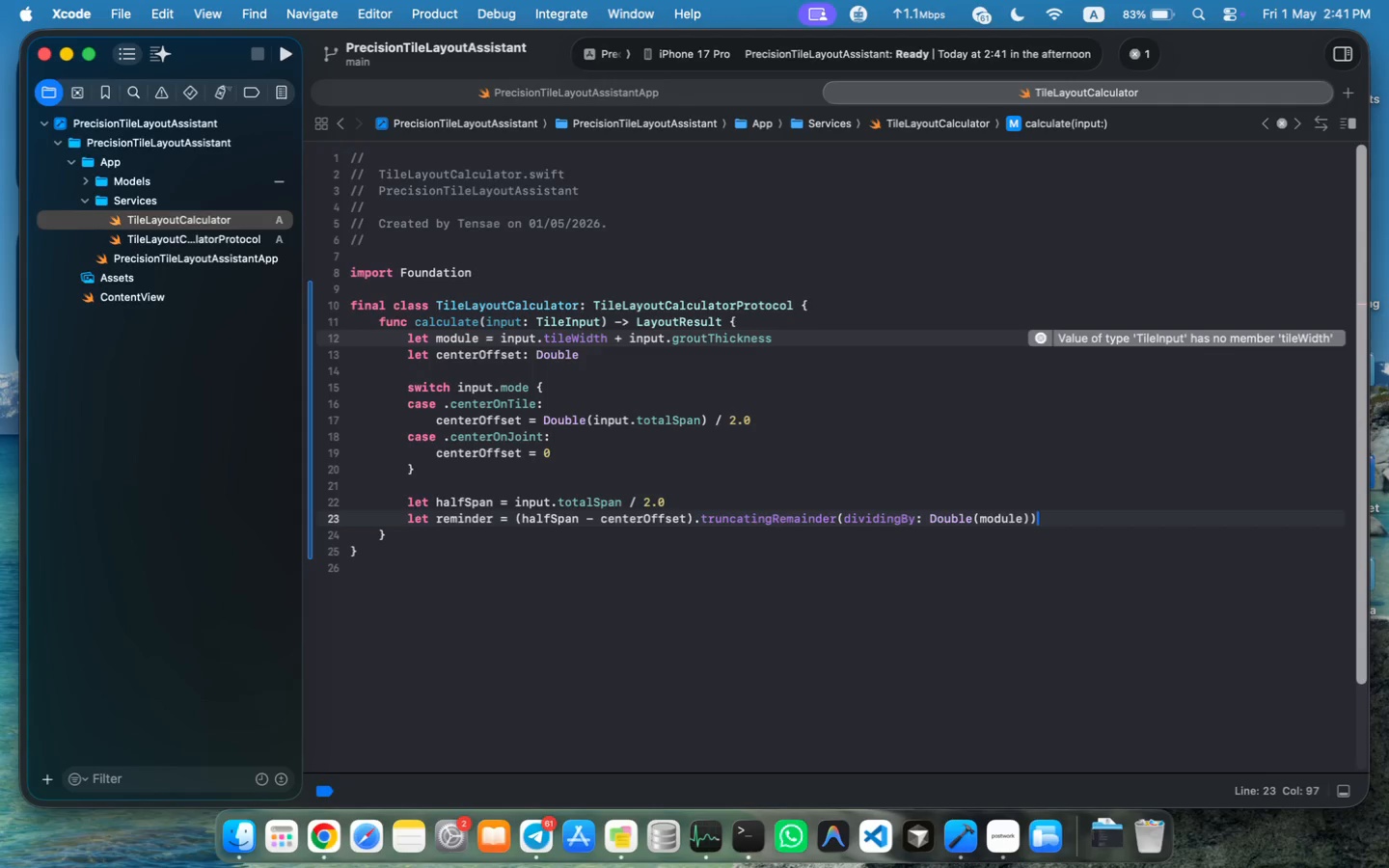 
wait(6.06)
 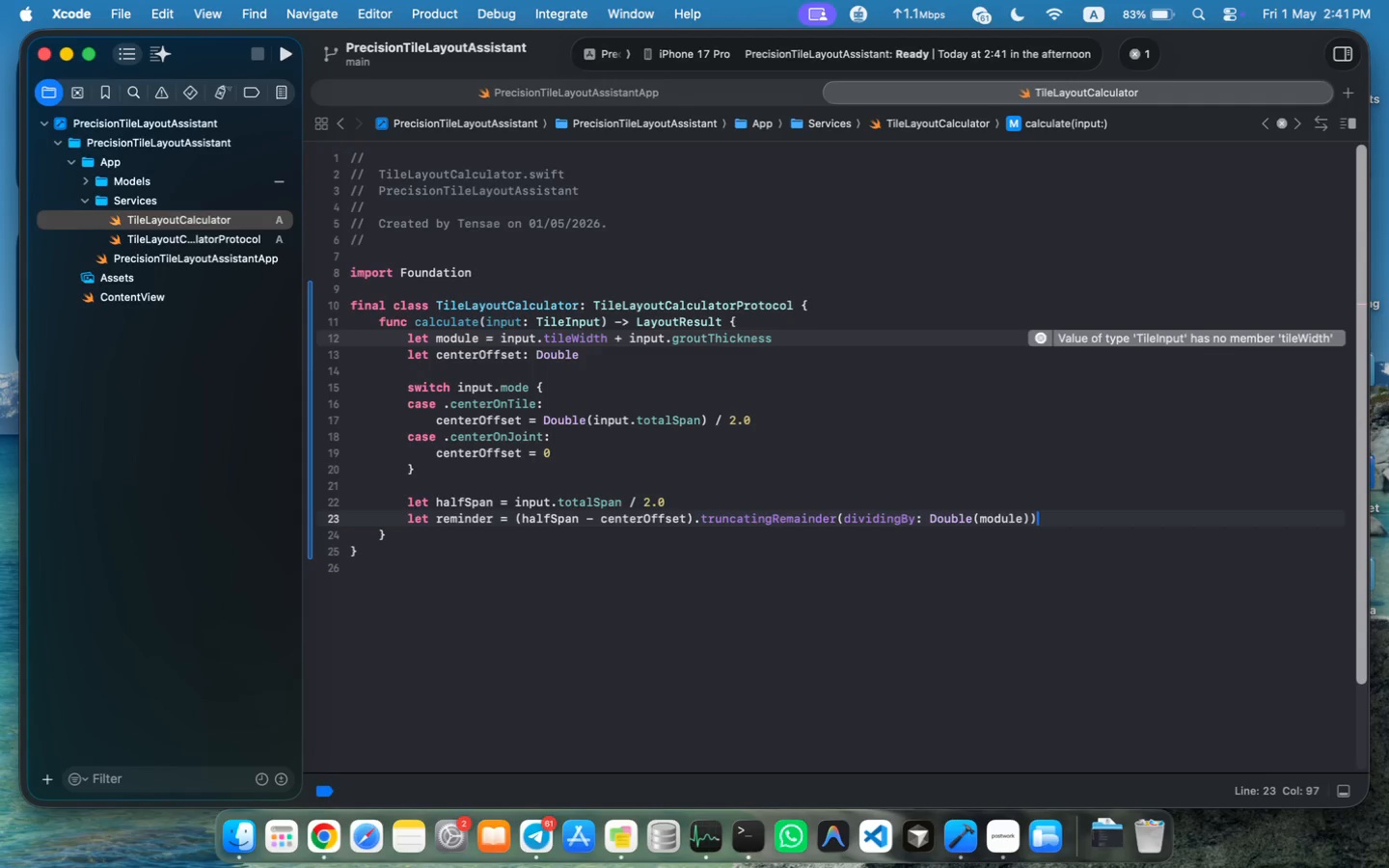 
double_click([949, 522])
 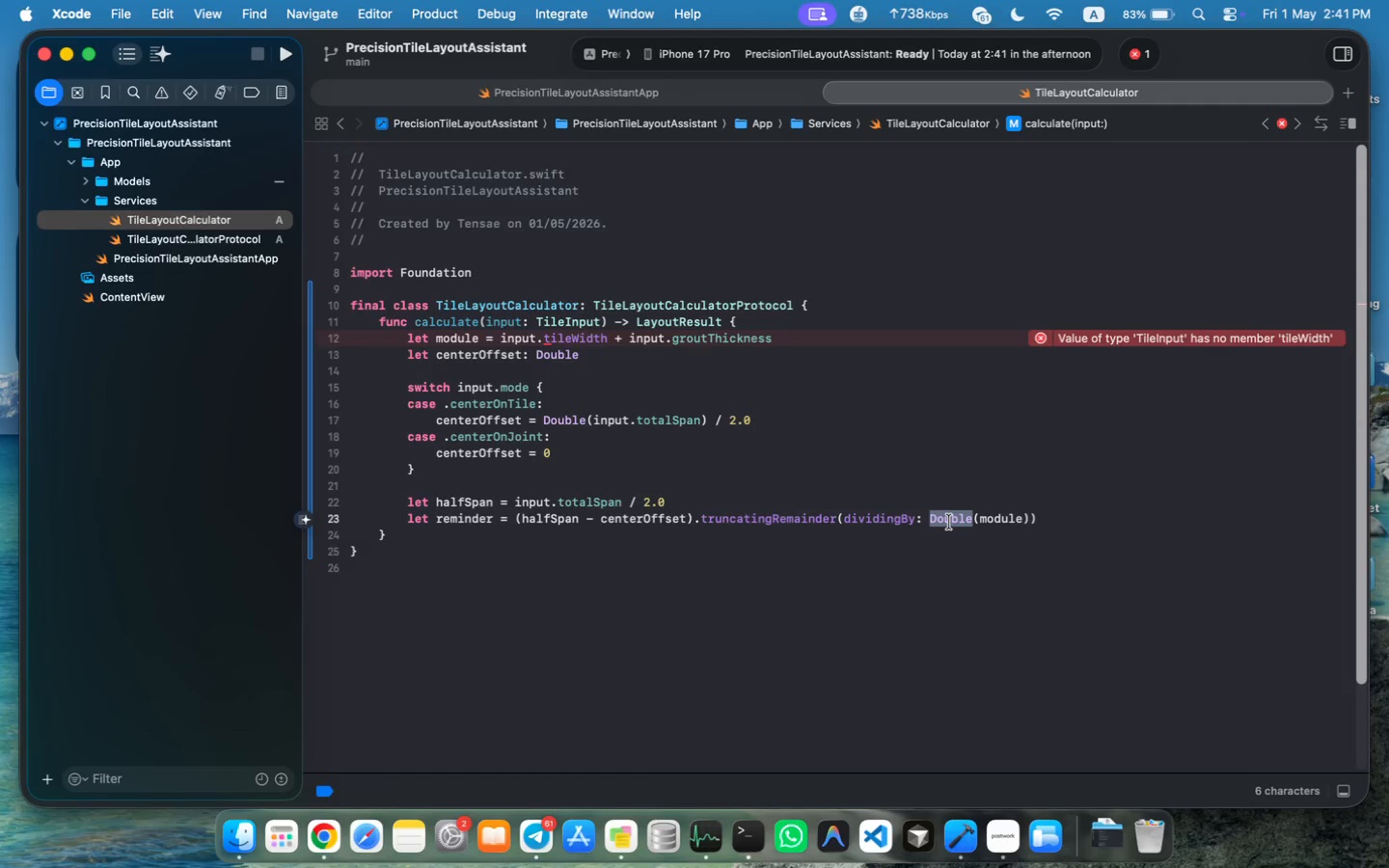 
wait(14.96)
 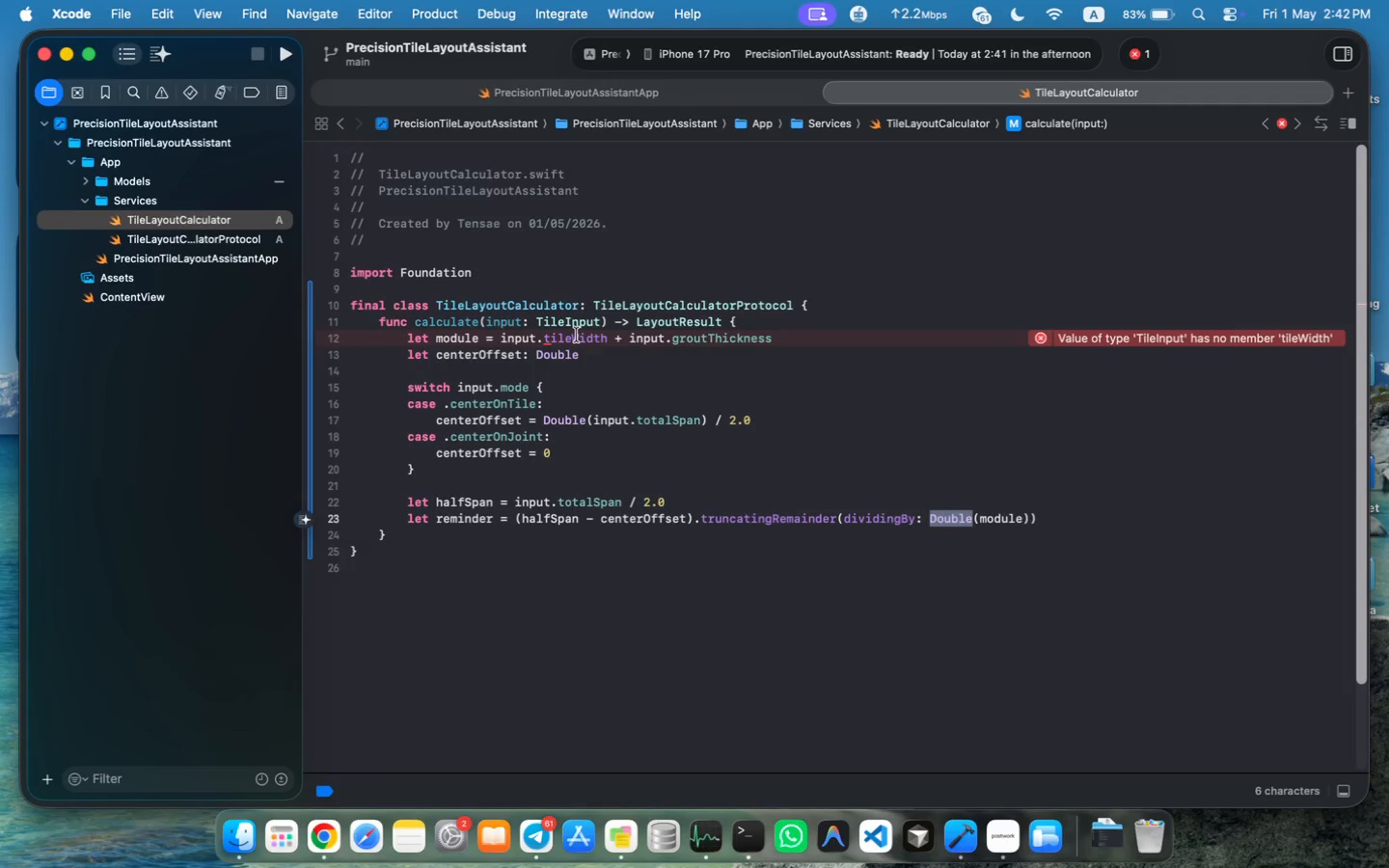 
double_click([577, 335])
 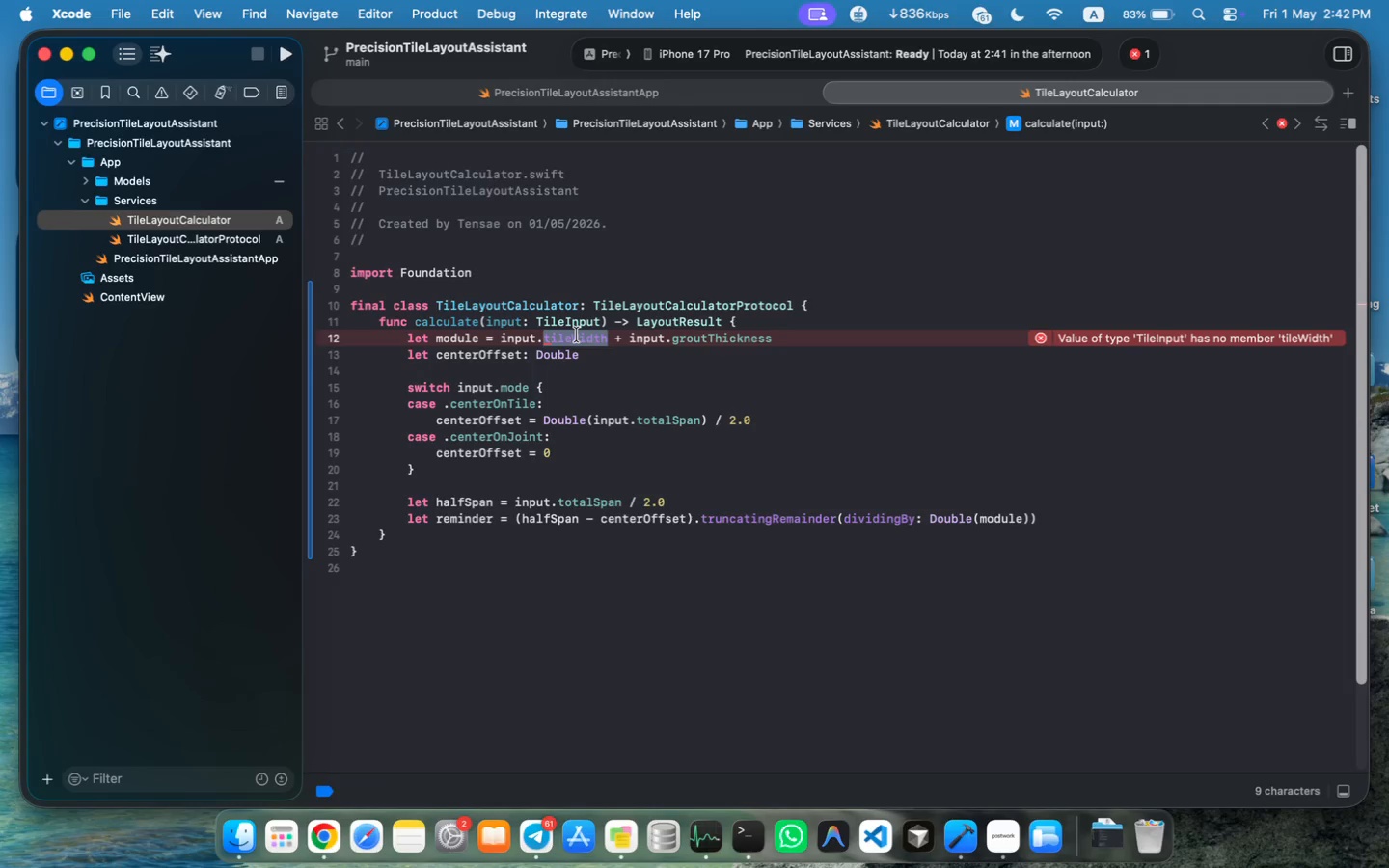 
key(Backspace)
key(Backspace)
type(.ti)
key(Tab)
 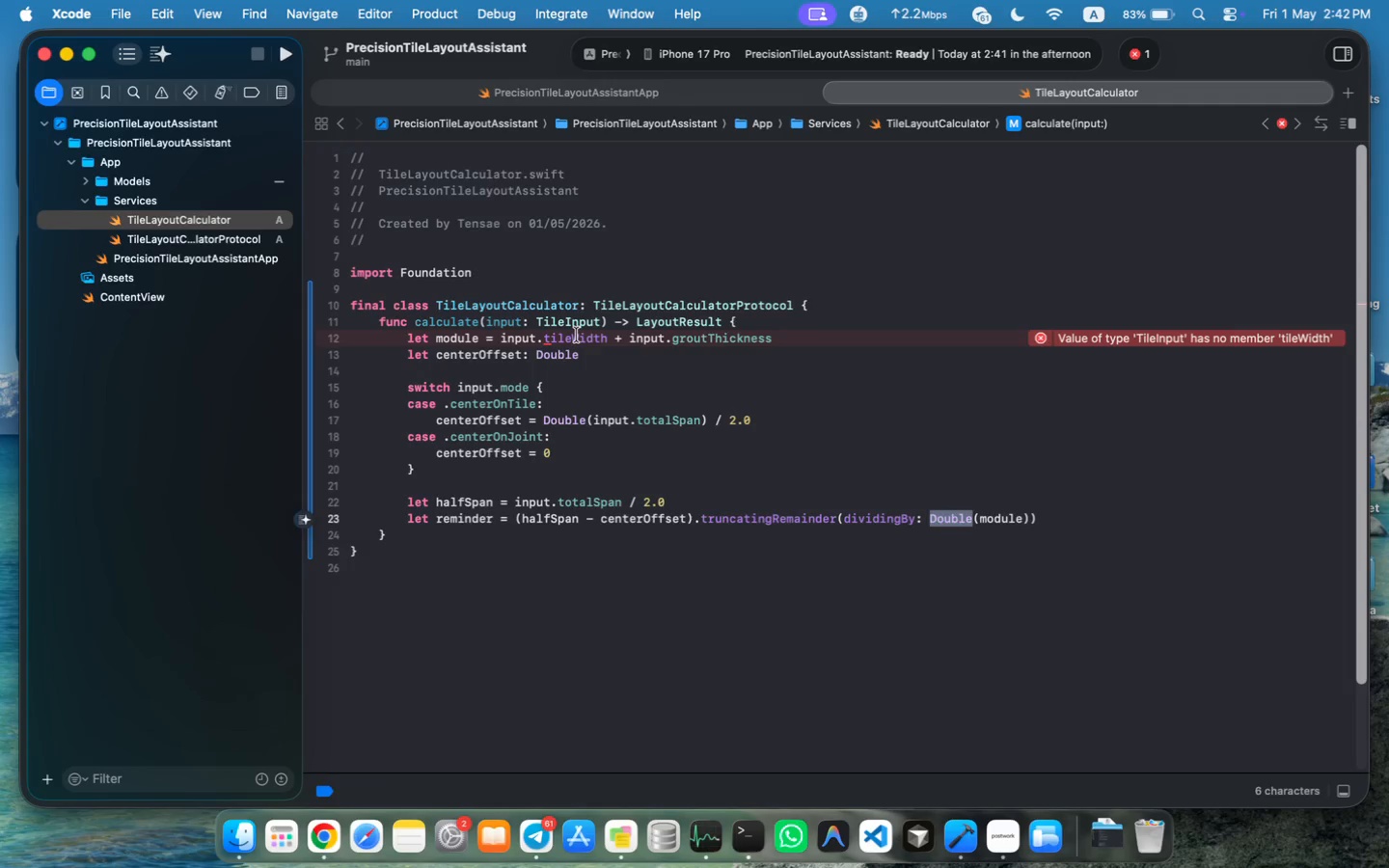 
key(Meta+S)
 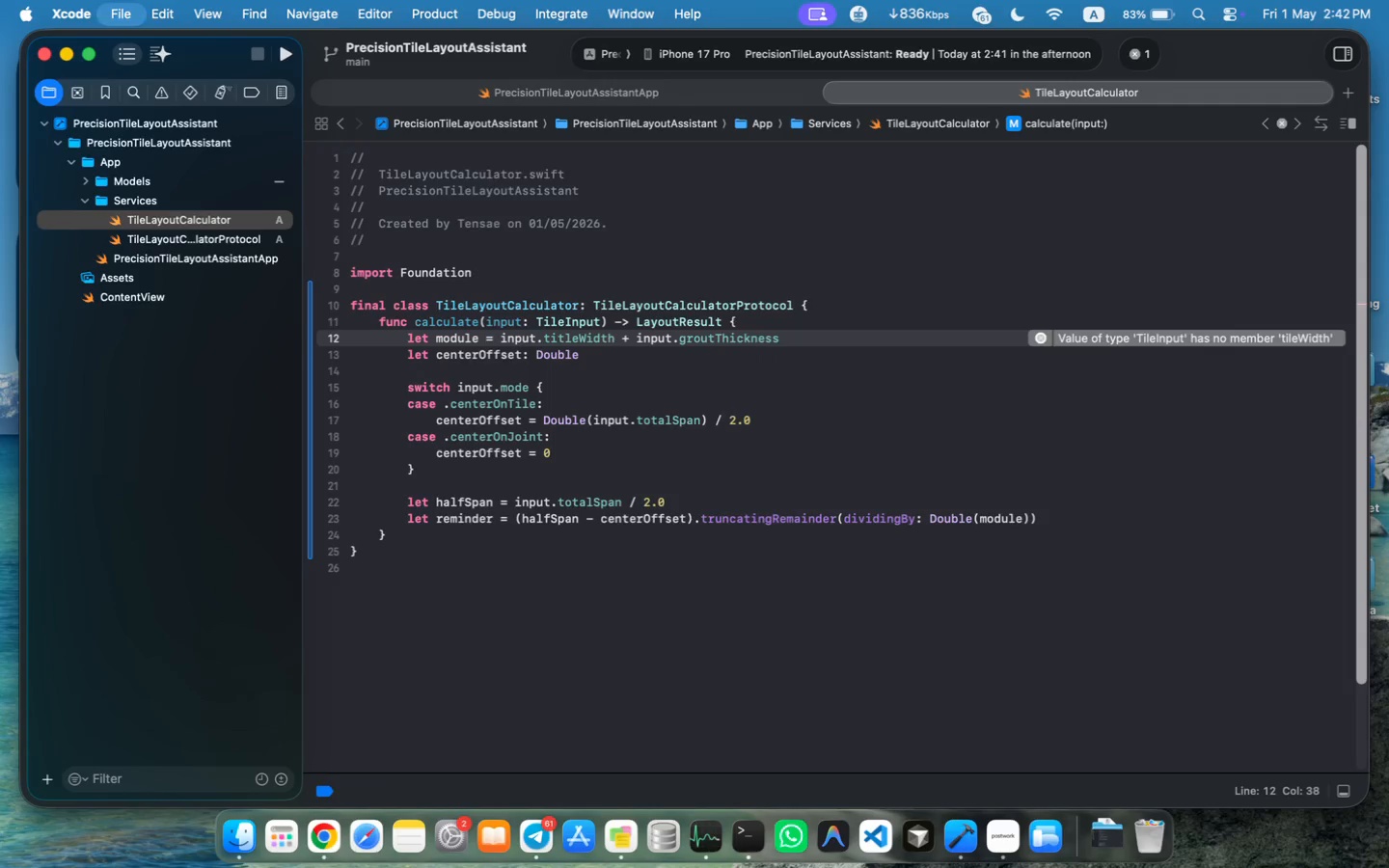 
key(Meta+S)
 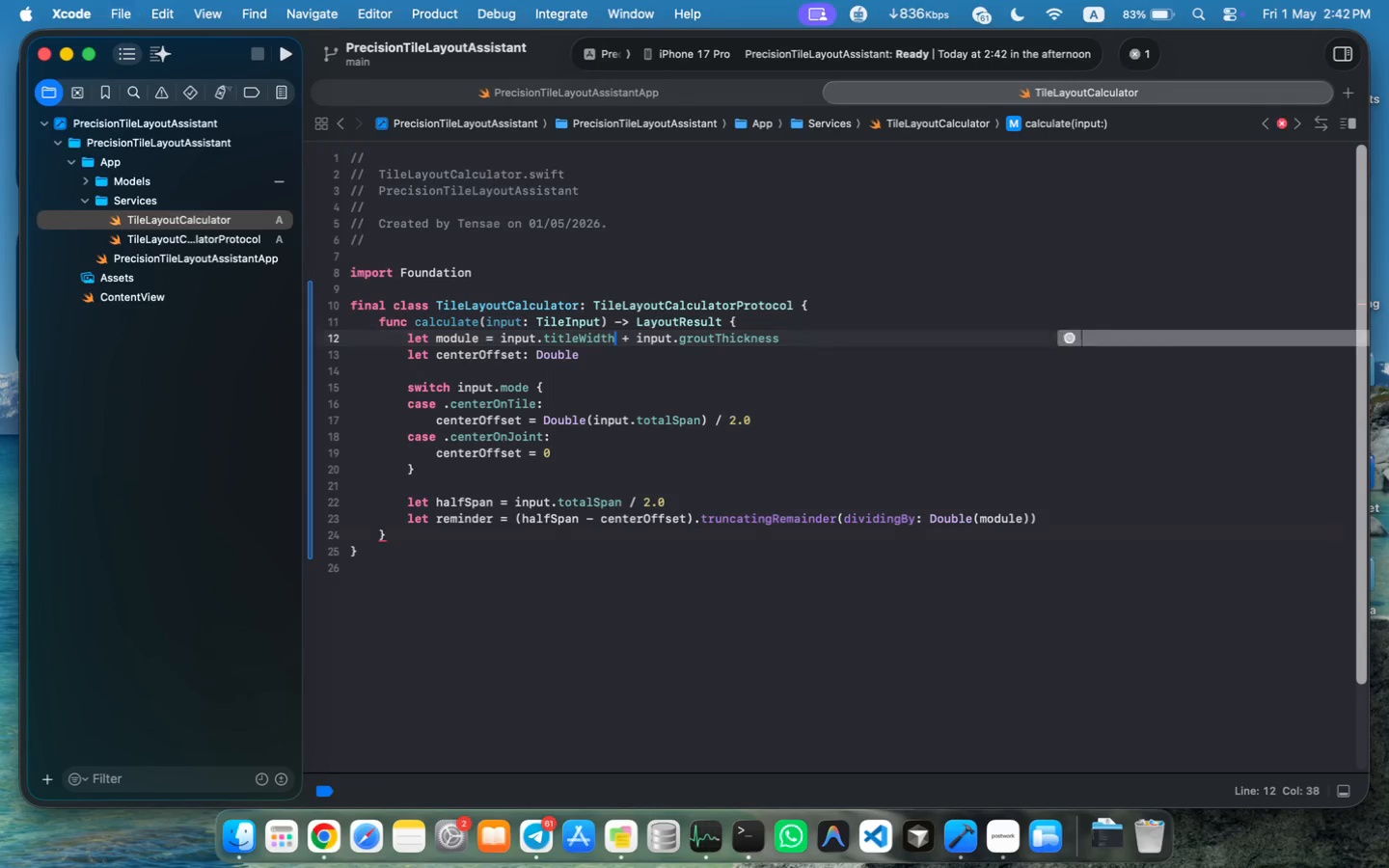 
key(Meta+S)
 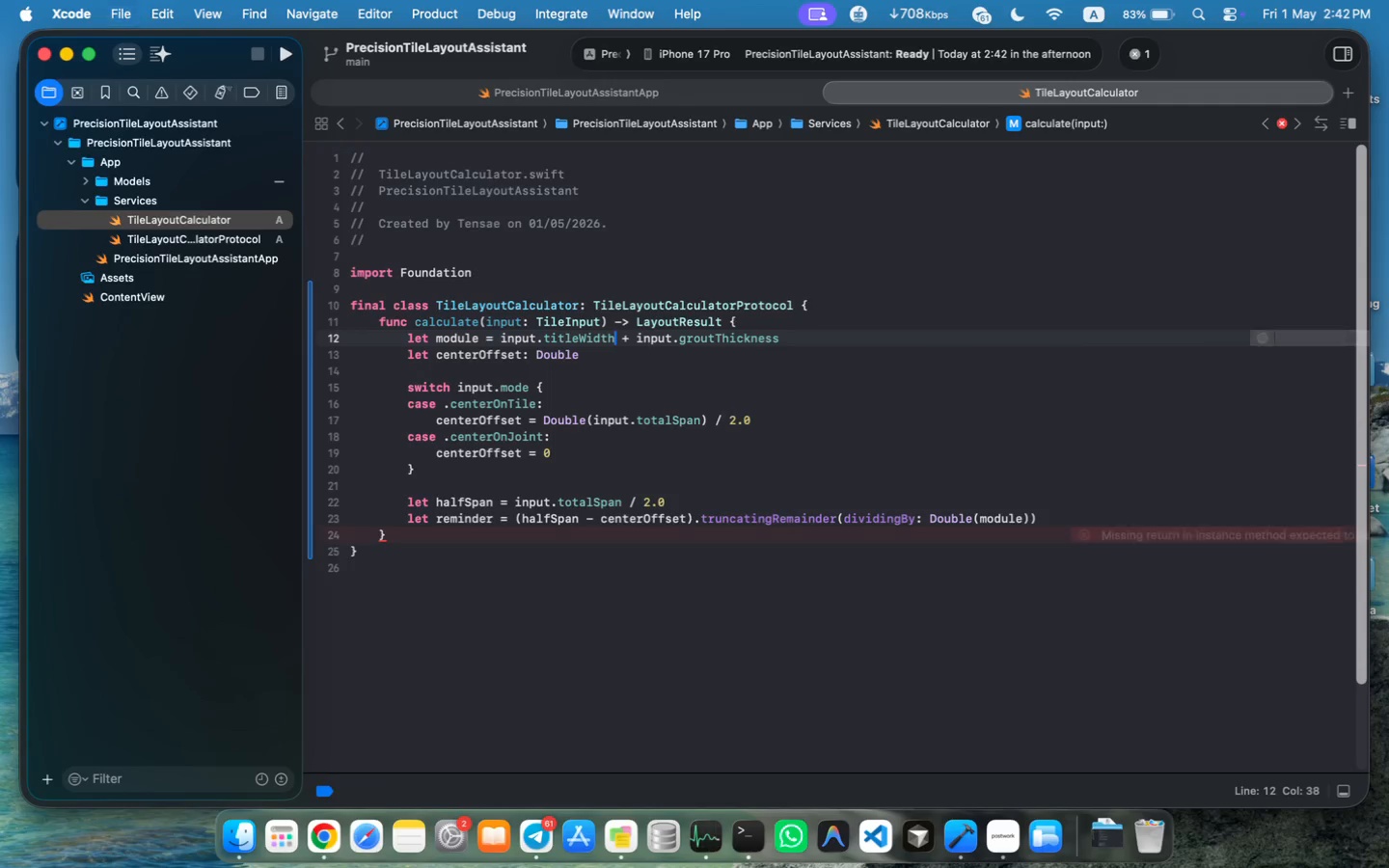 
key(Meta+S)
 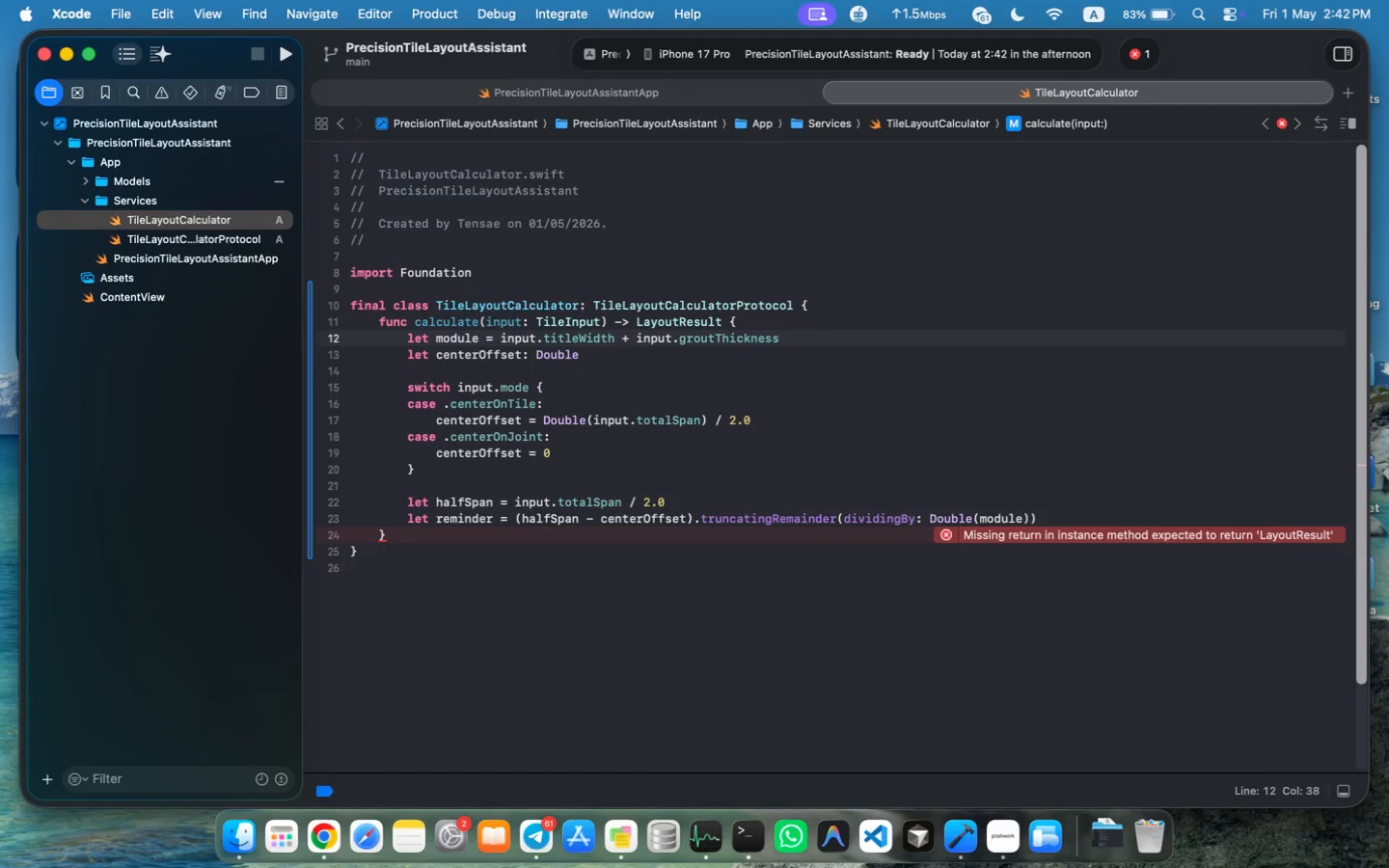 
wait(5.17)
 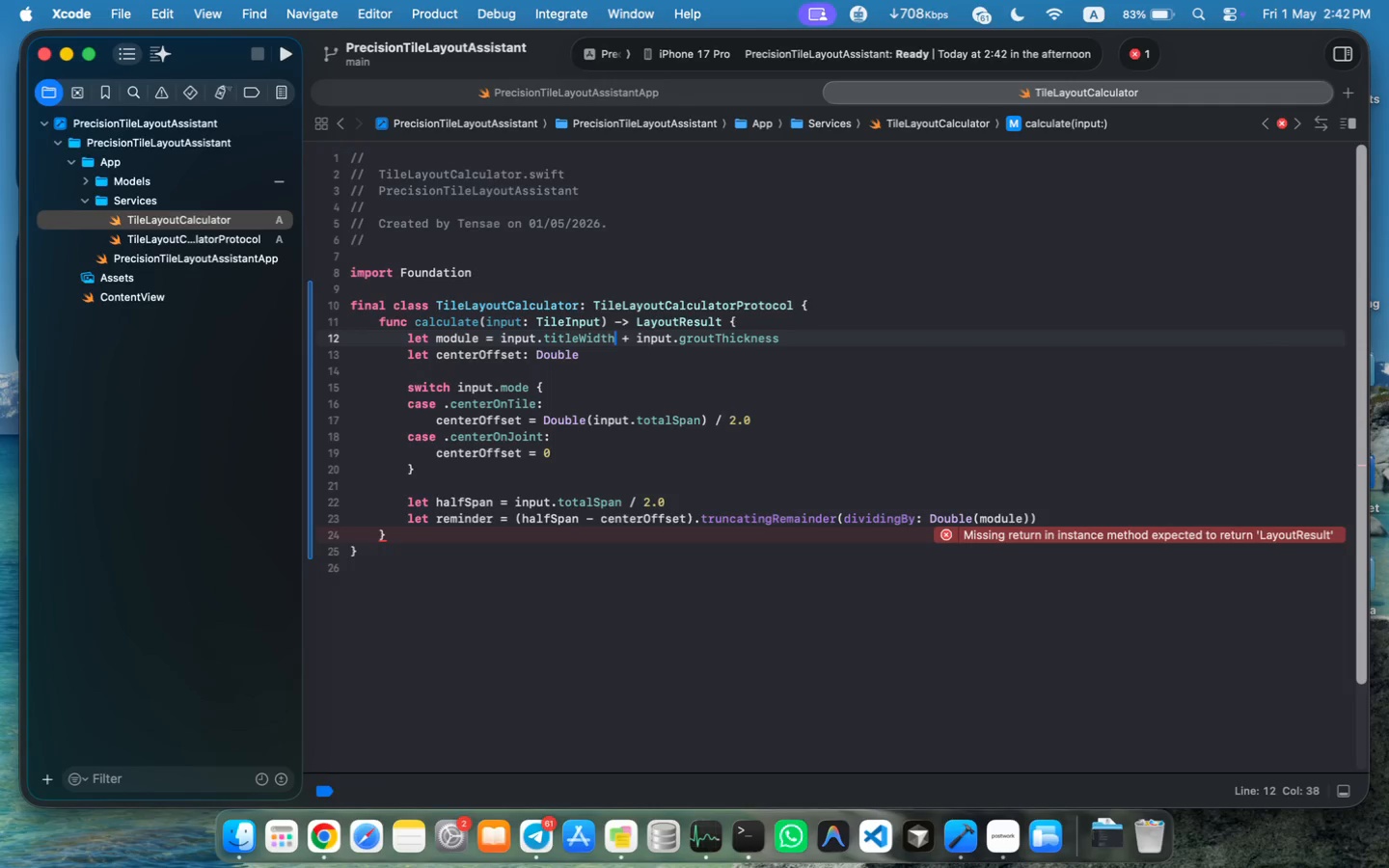 
left_click([84, 185])
 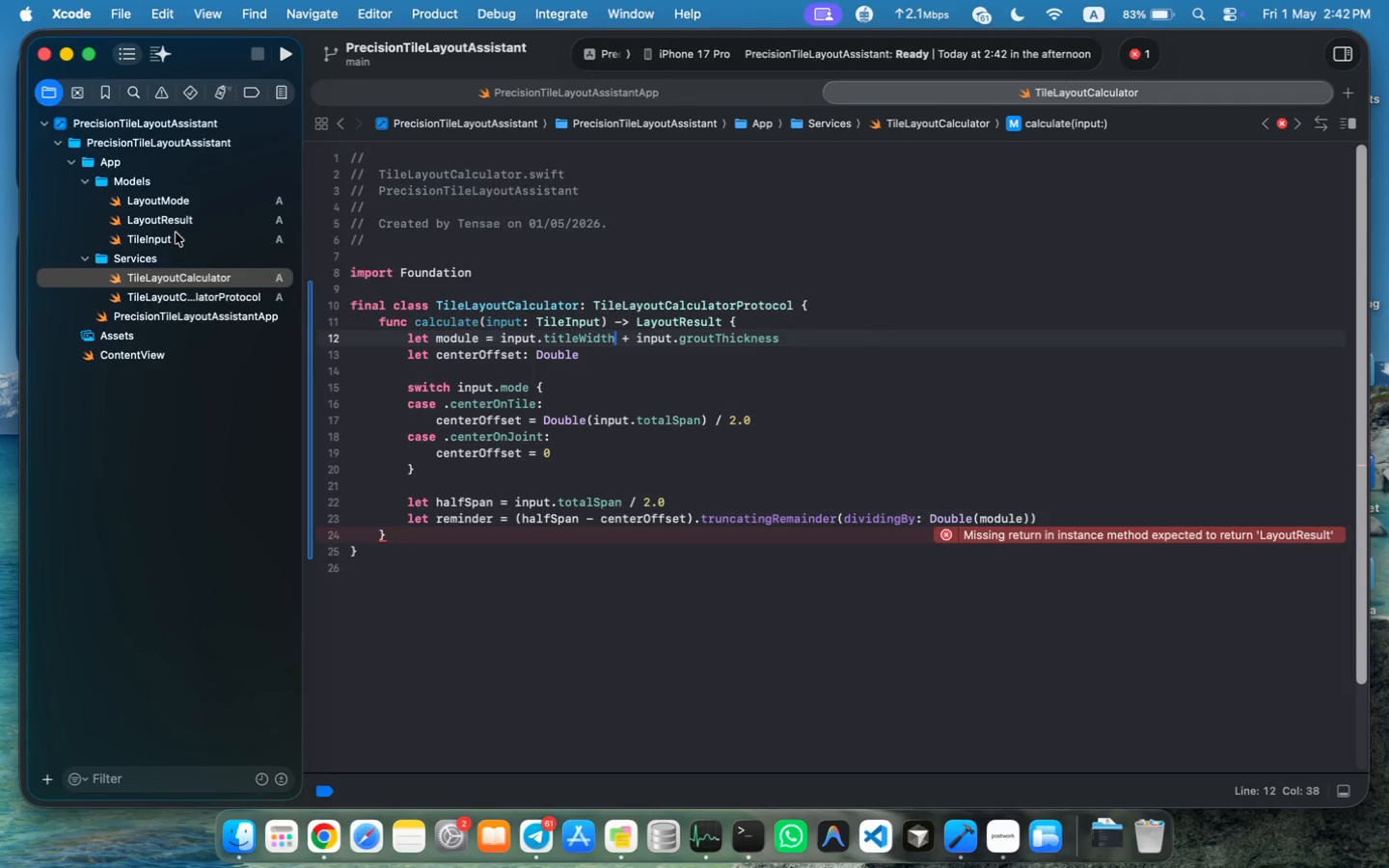 
left_click([169, 238])
 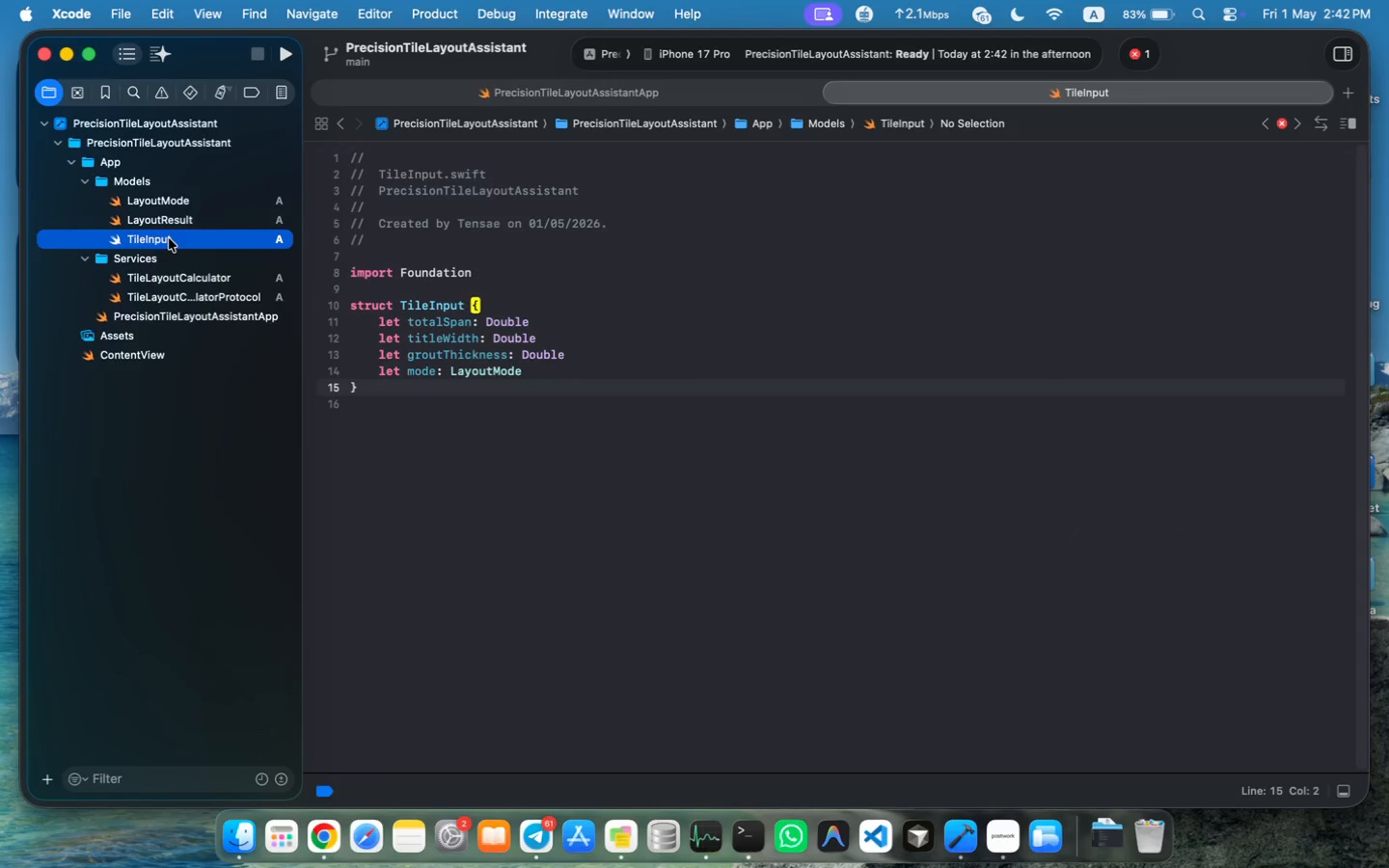 
left_click([424, 336])
 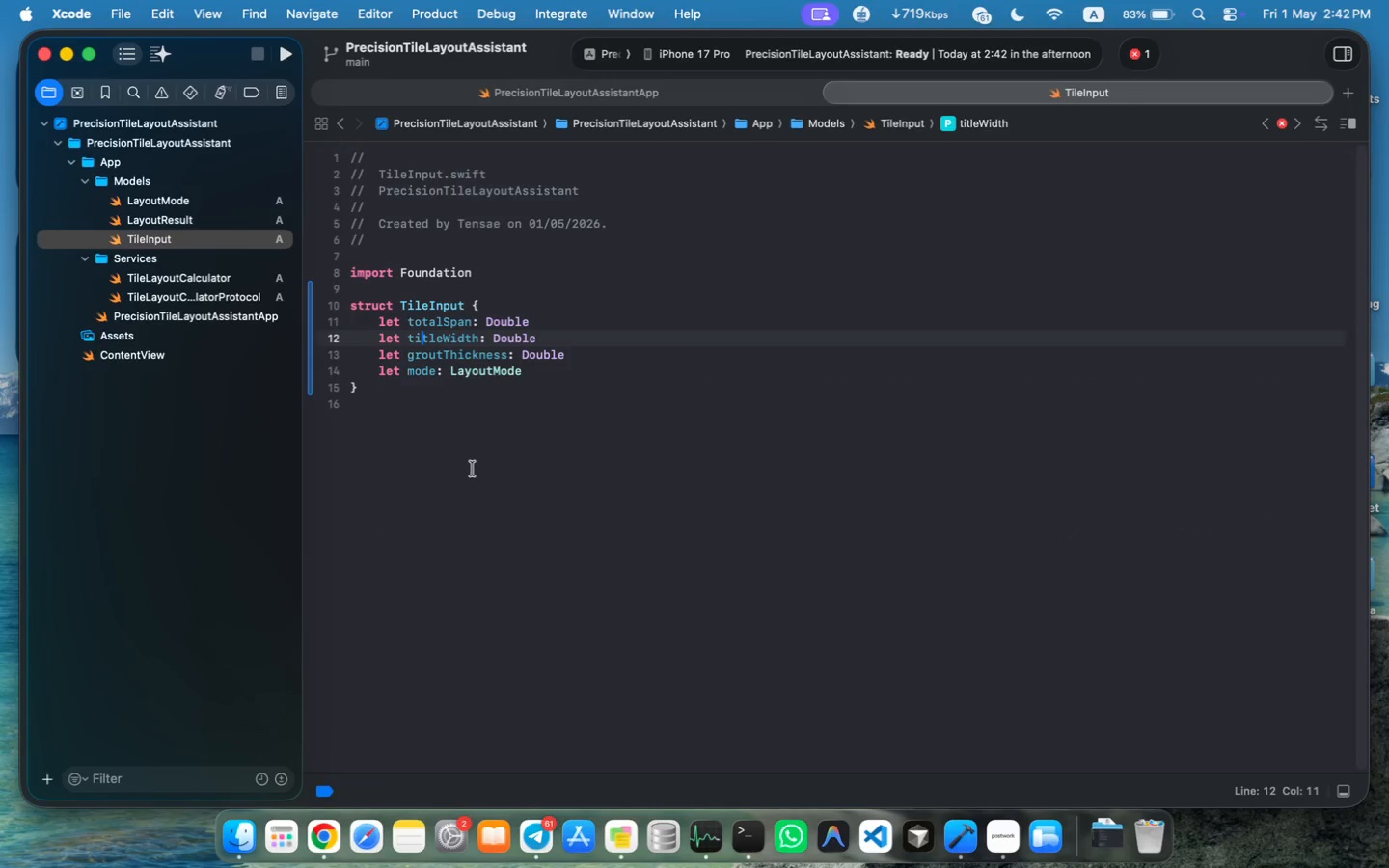 
key(ArrowRight)
 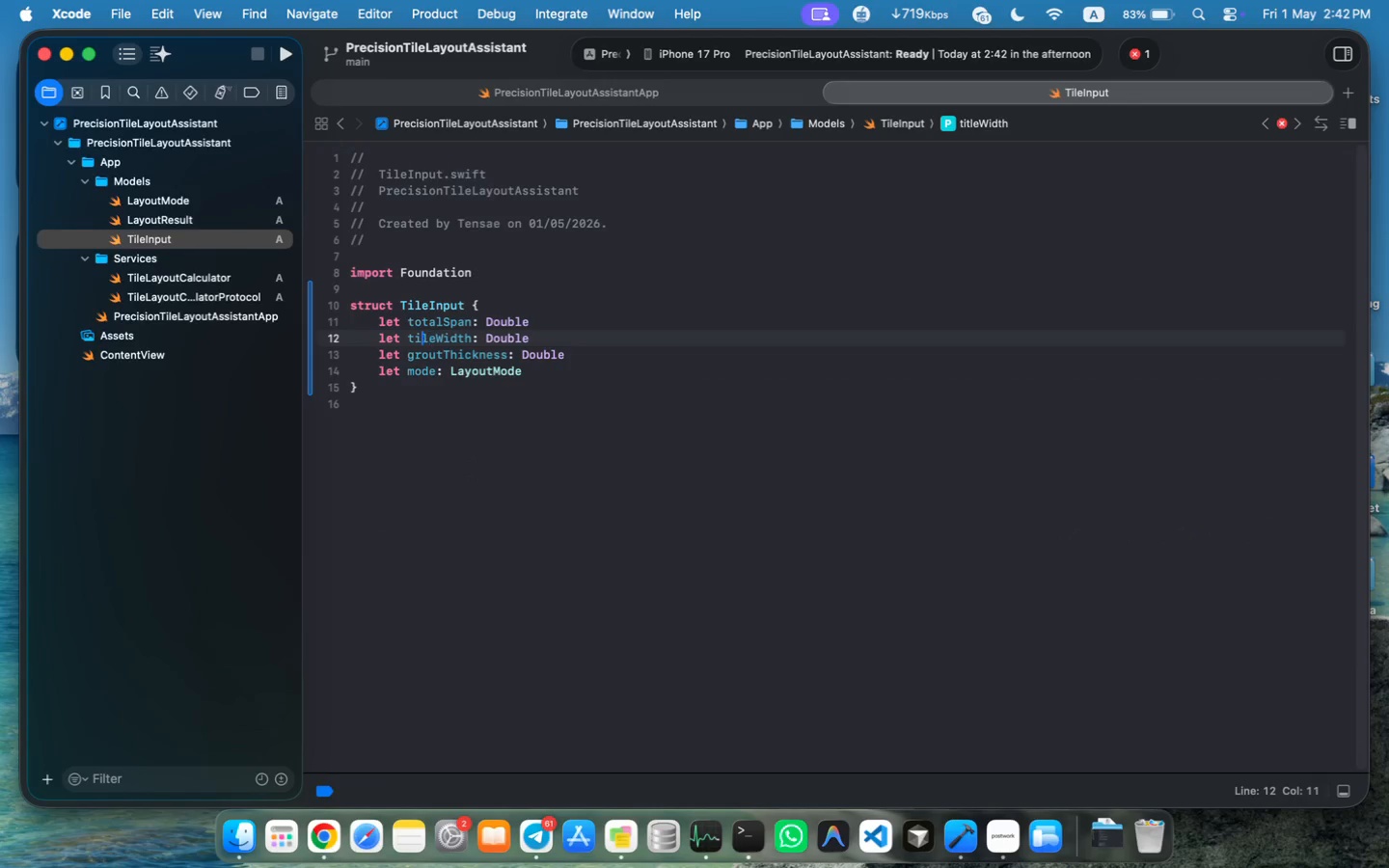 
key(Backspace)
 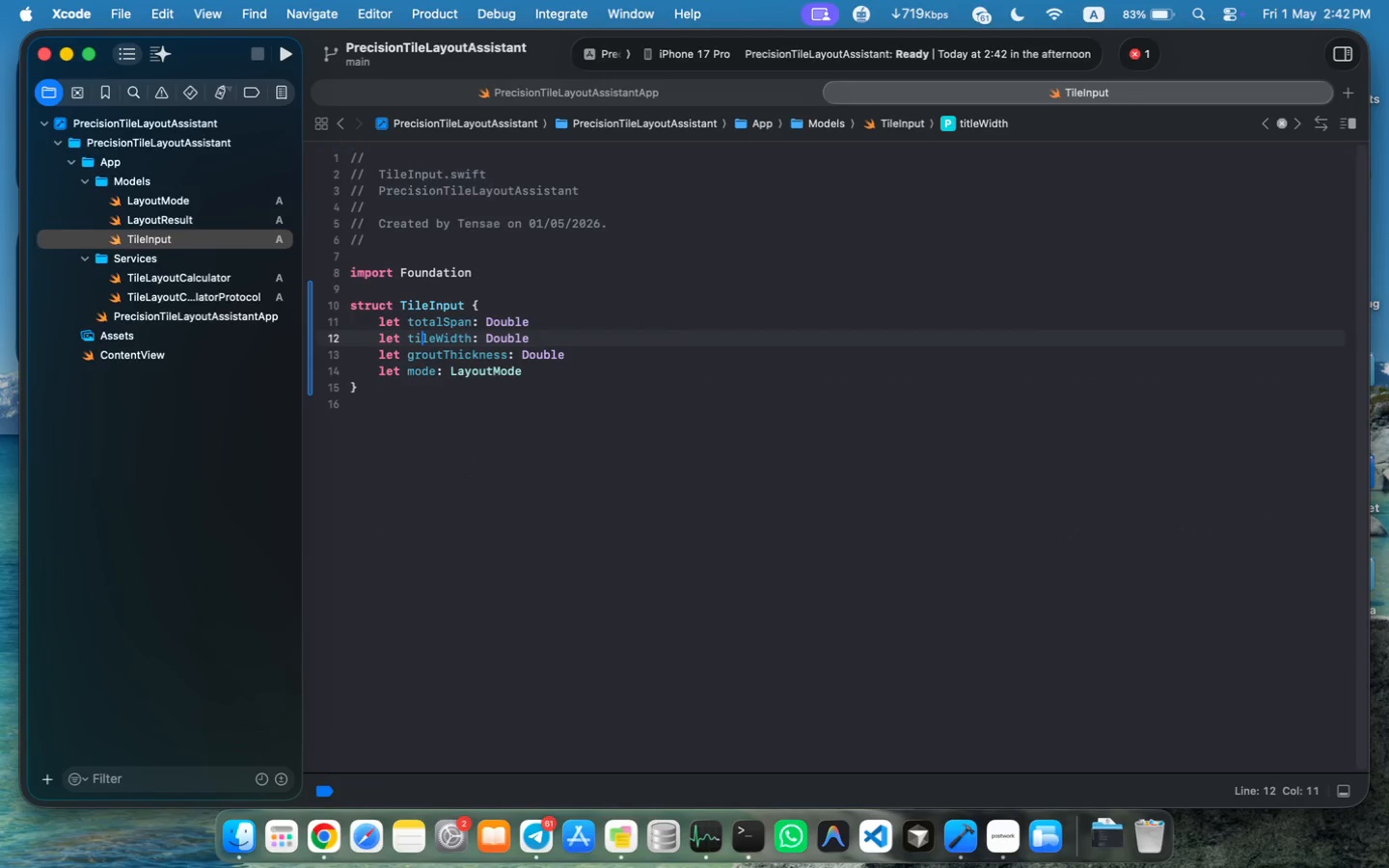 
key(Meta+S)
 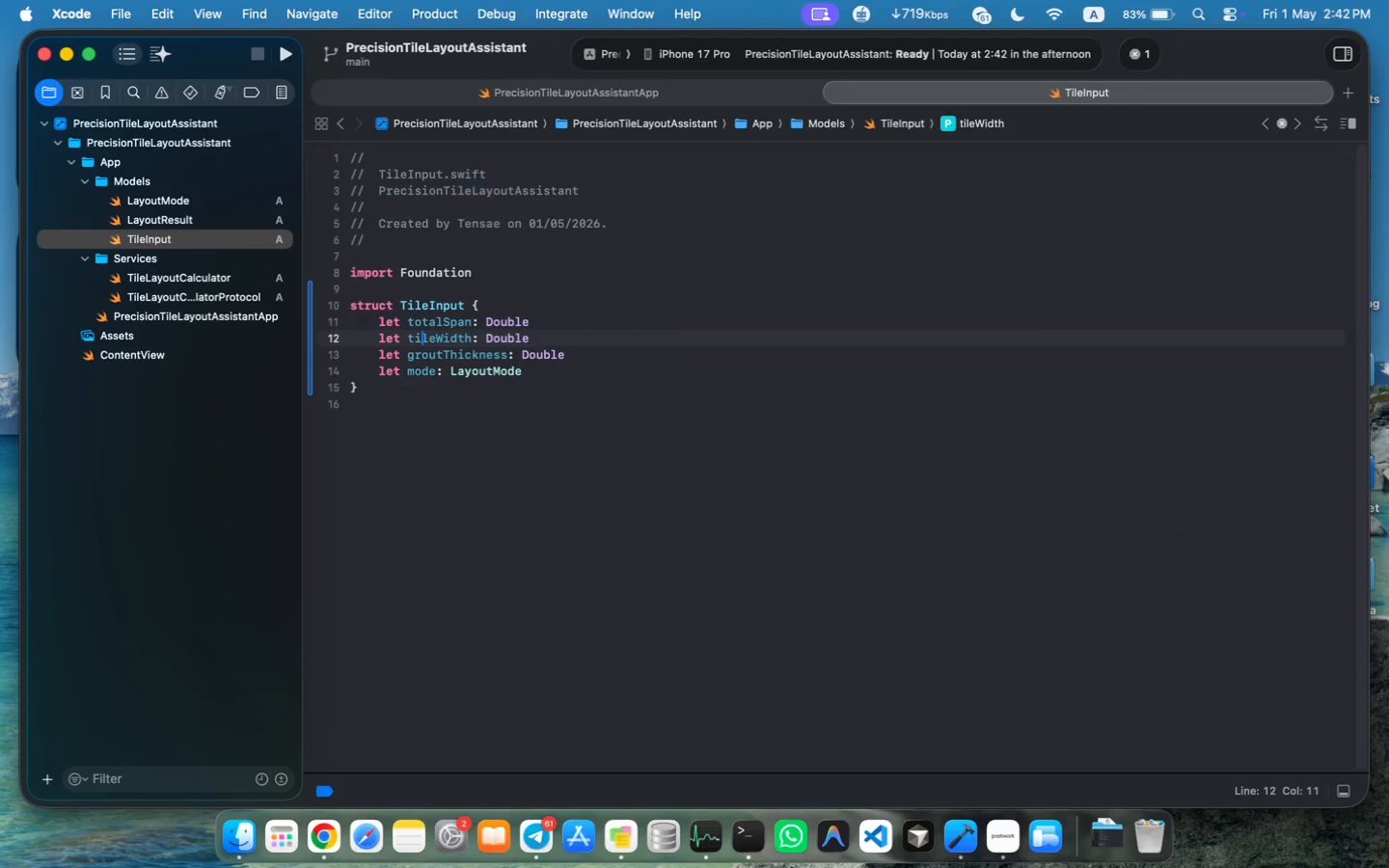 
key(Meta+S)
 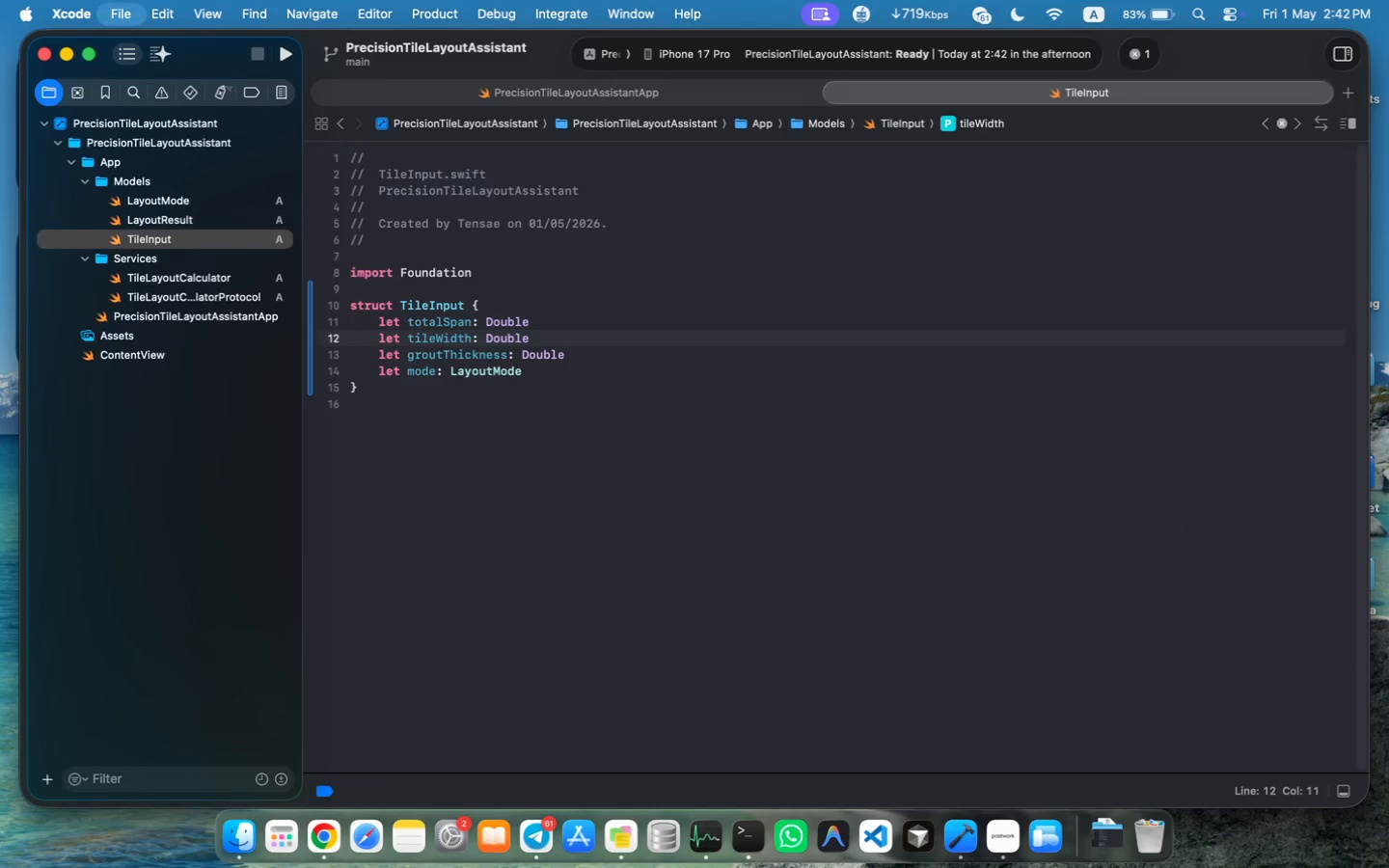 
key(Meta+S)
 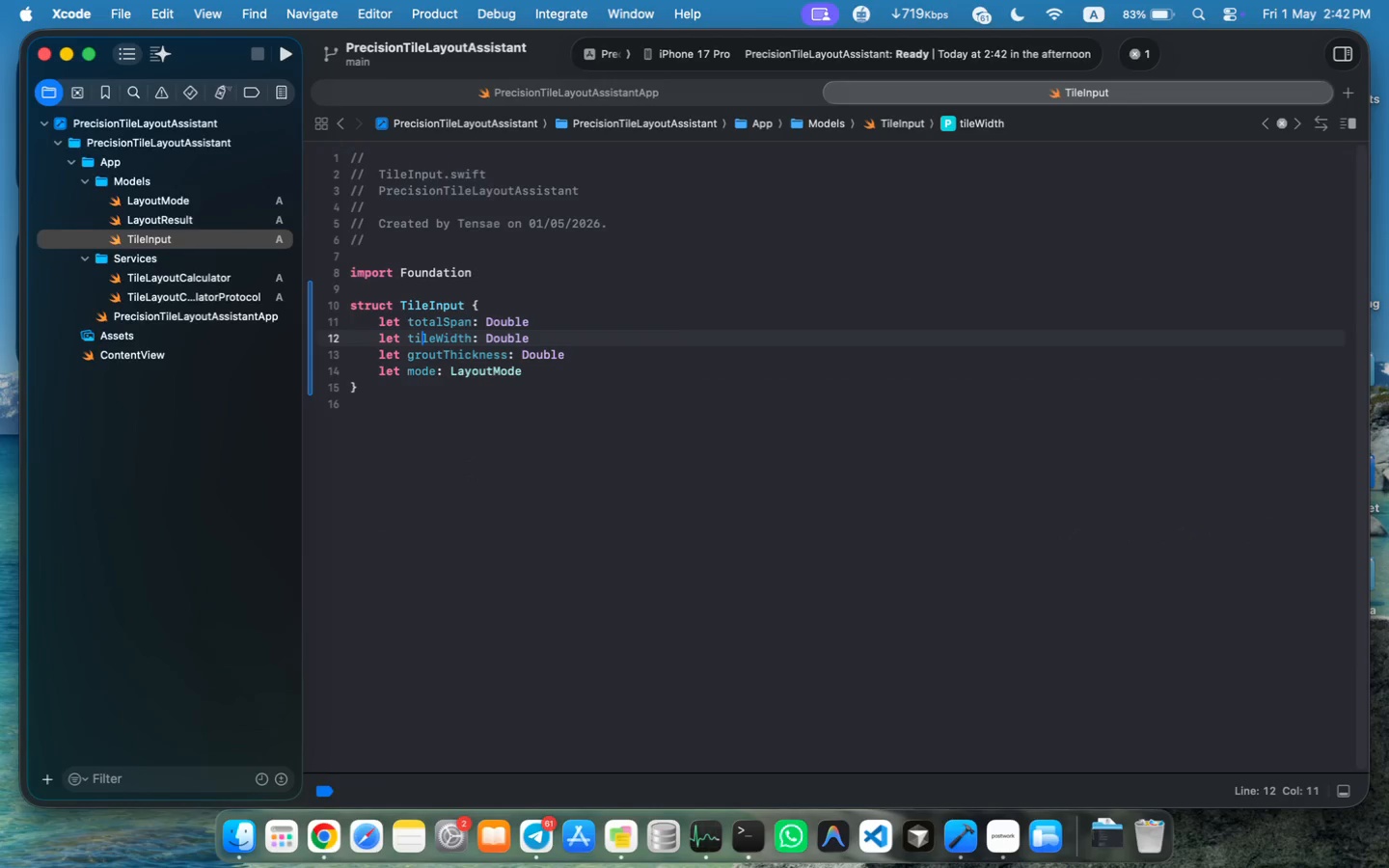 
key(Meta+S)
 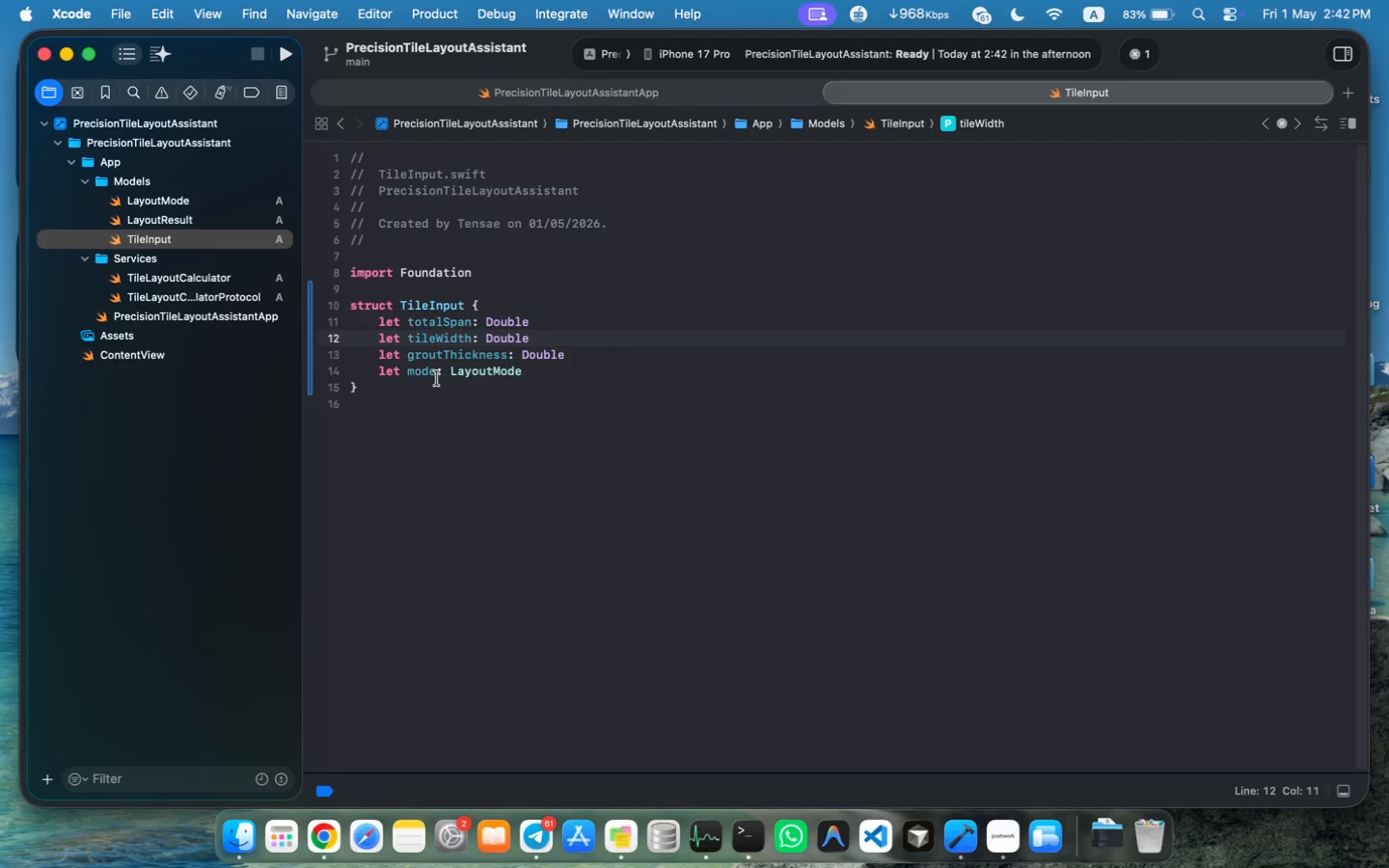 
wait(5.39)
 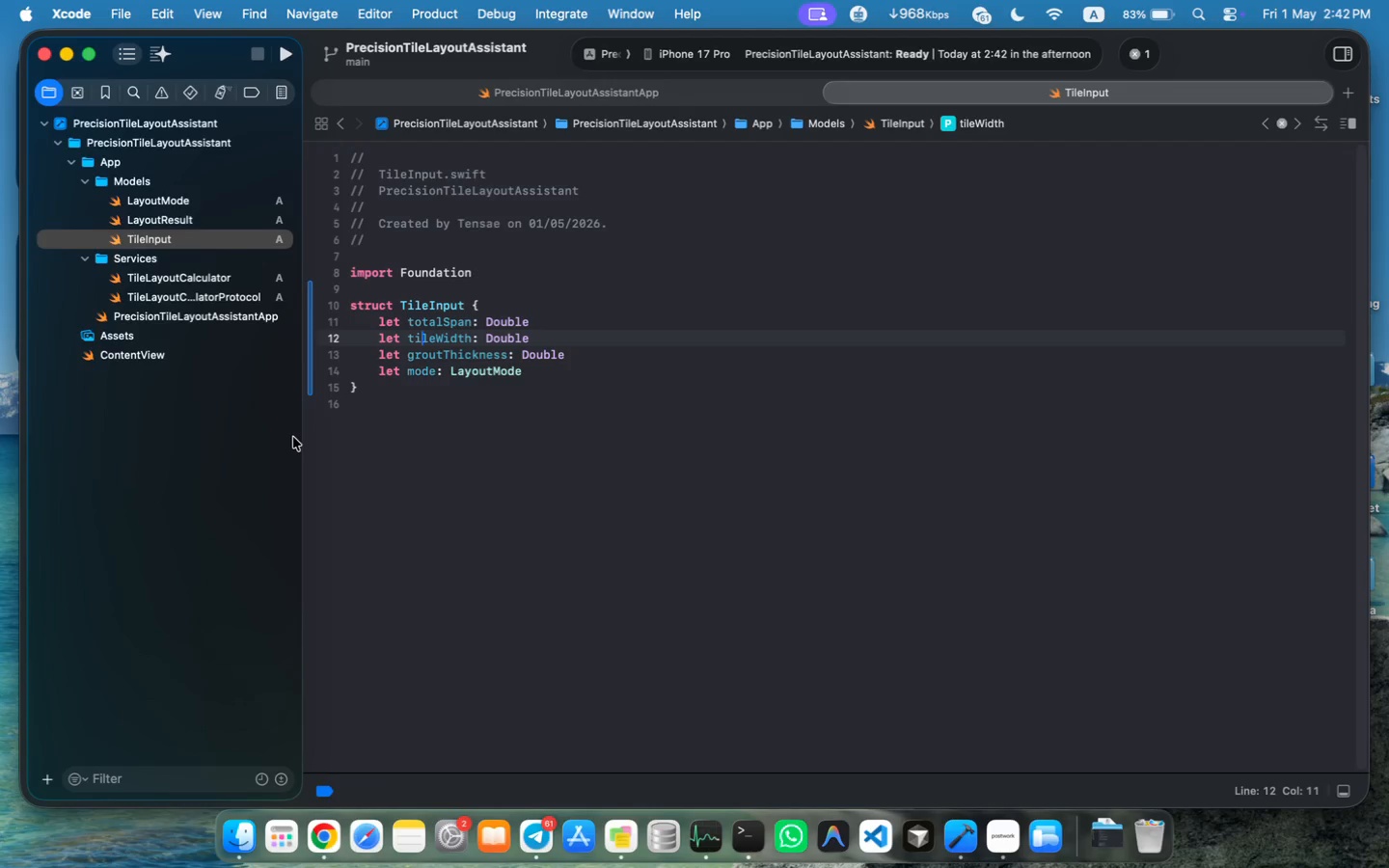 
left_click([84, 178])
 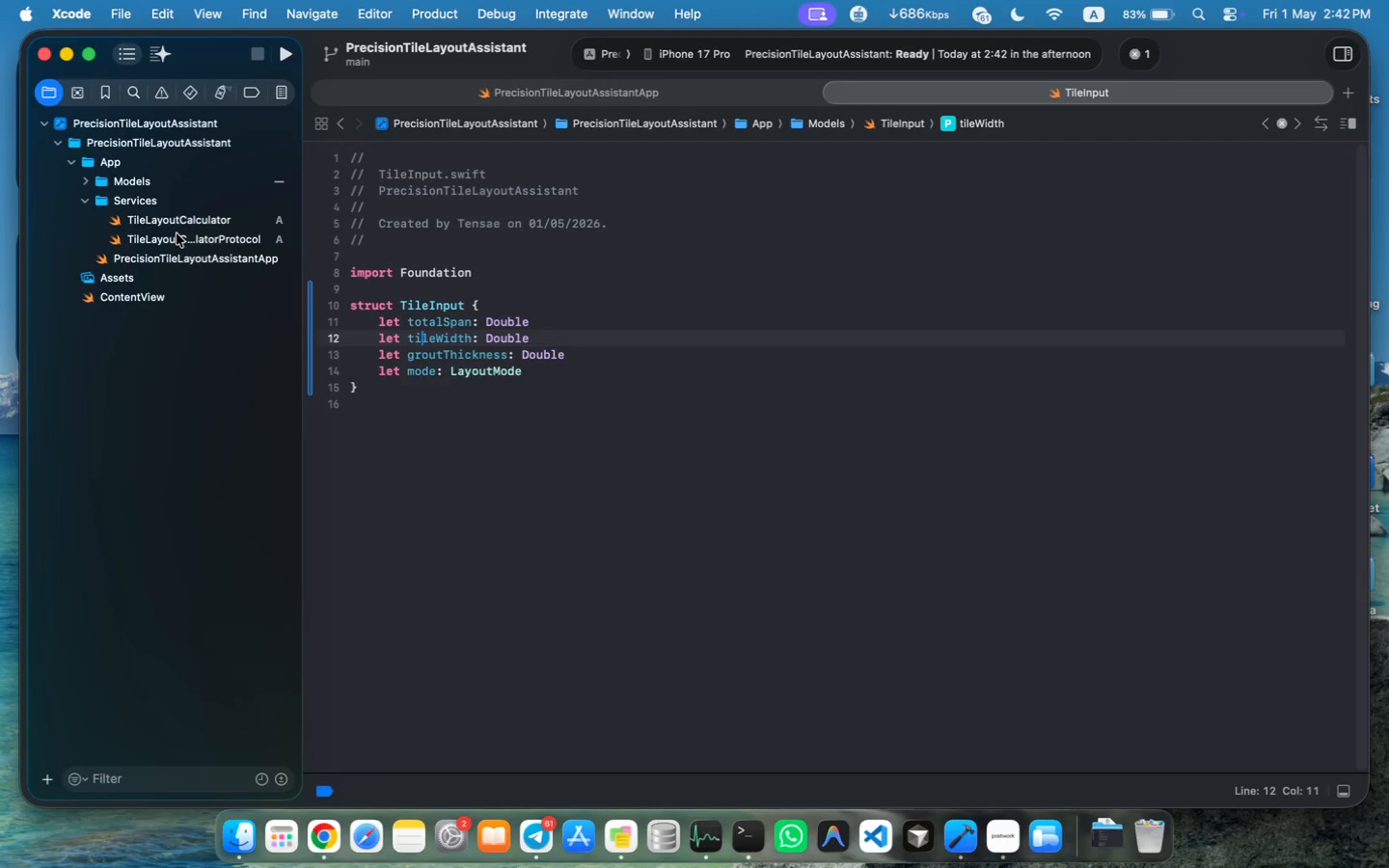 
left_click([177, 233])
 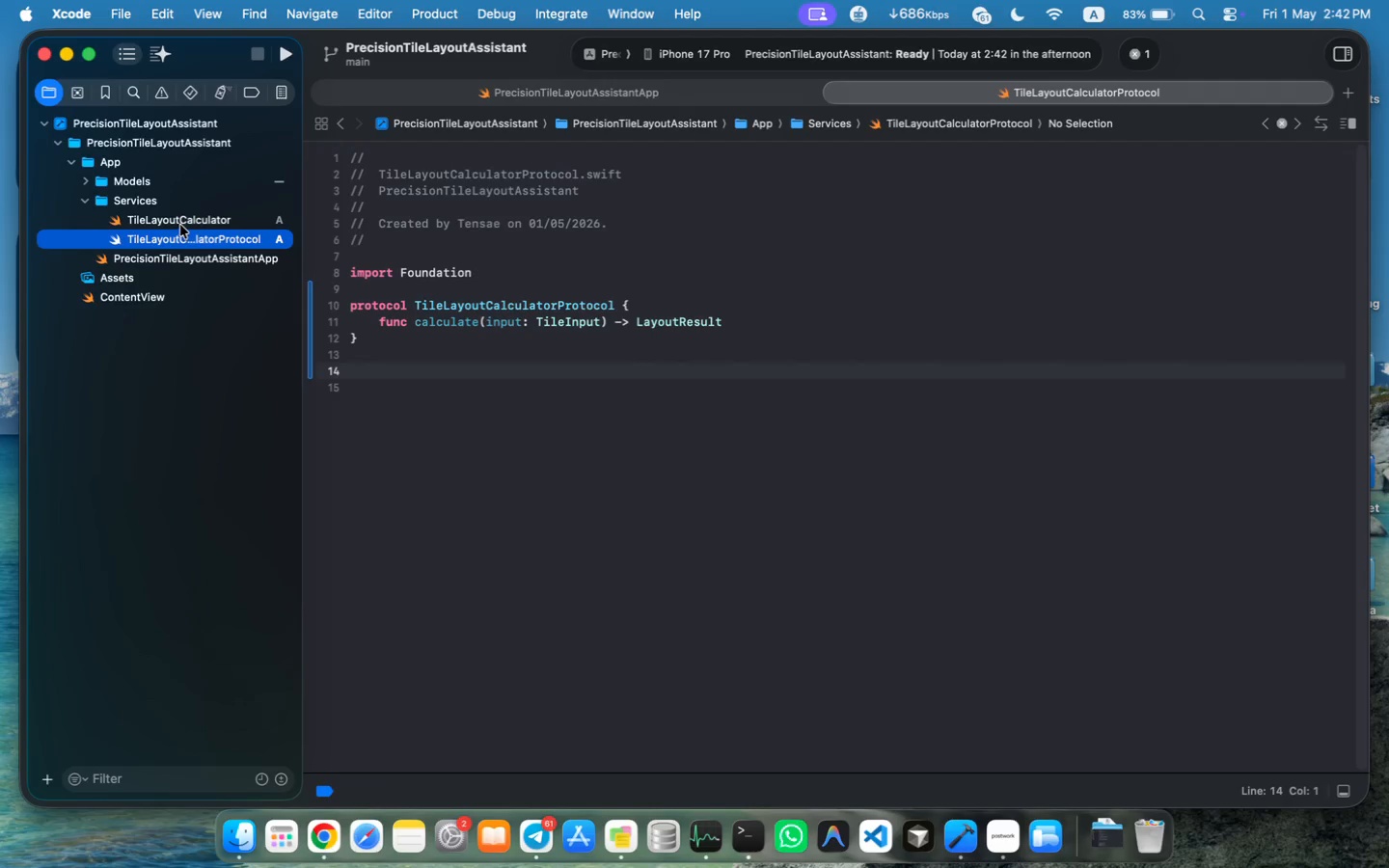 
left_click([180, 223])
 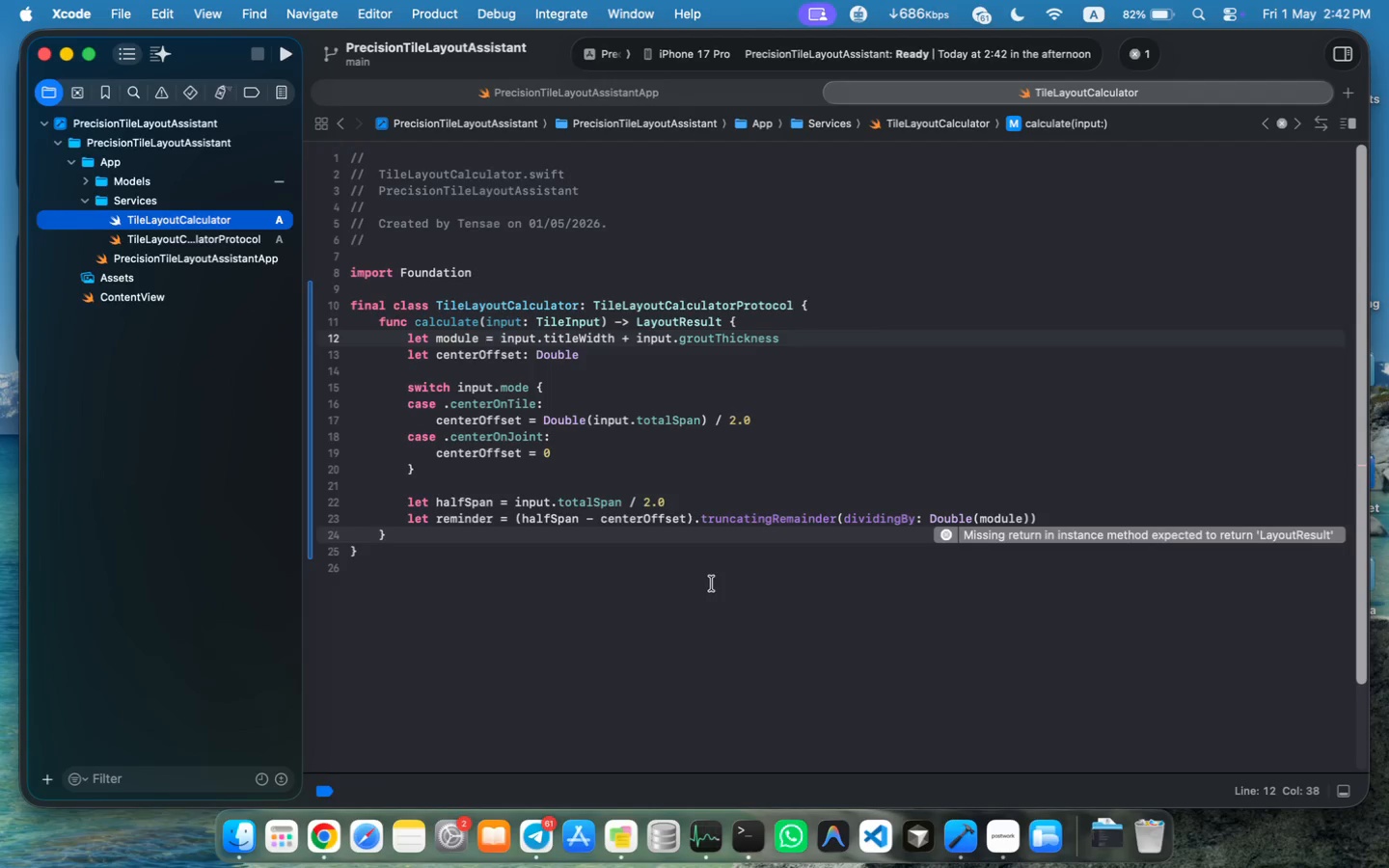 
left_click([563, 342])
 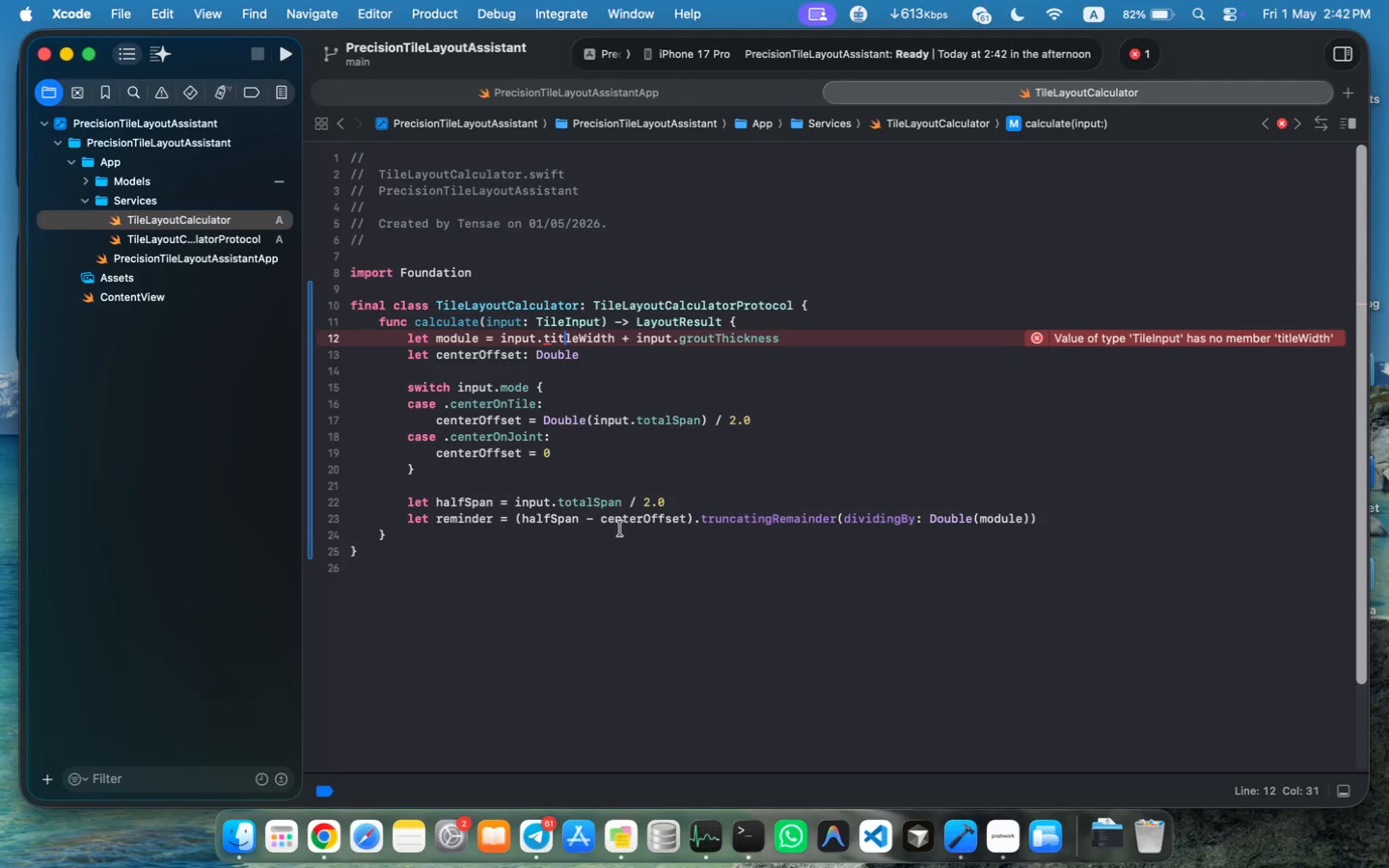 
key(Backspace)
 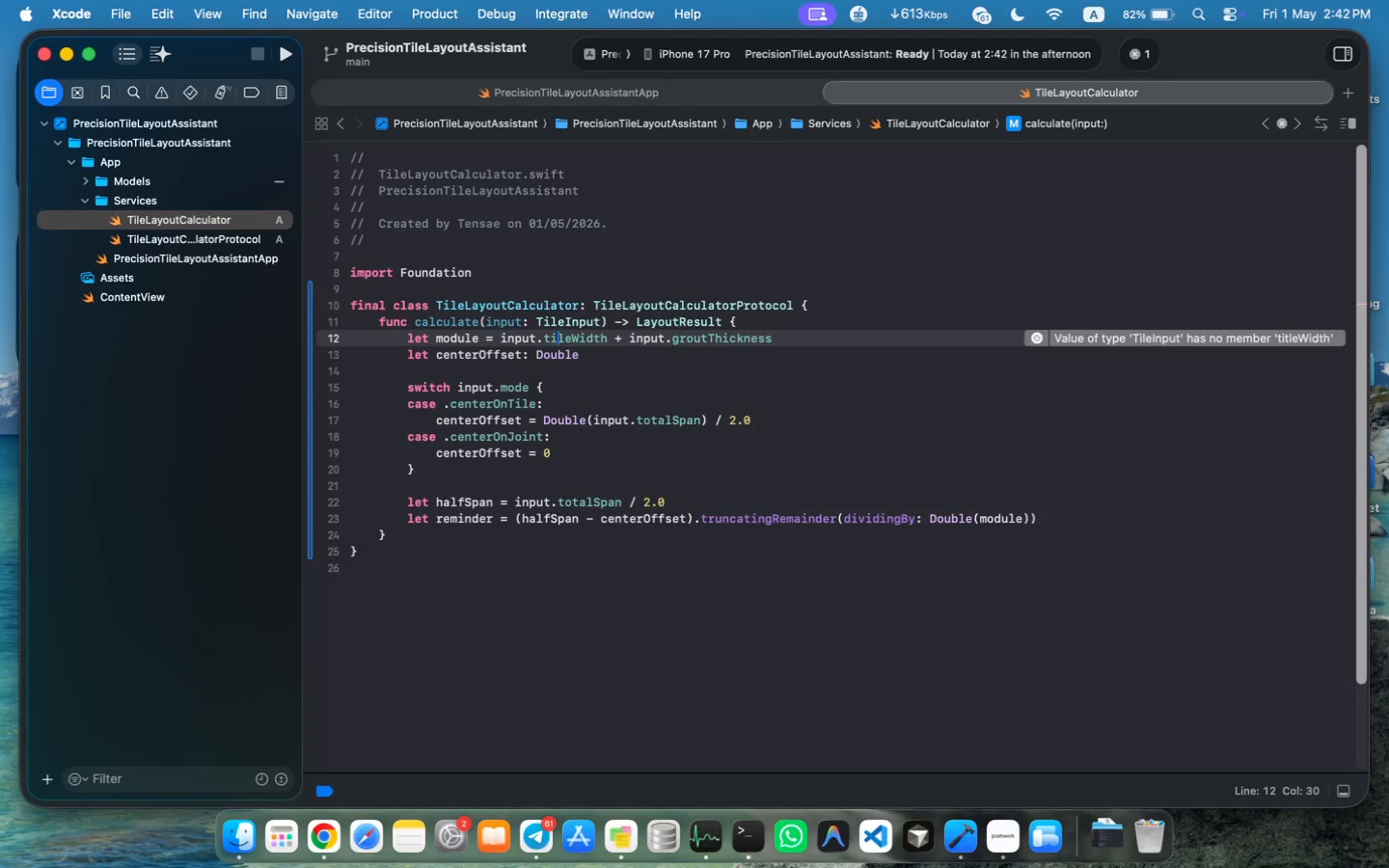 
key(Meta+S)
 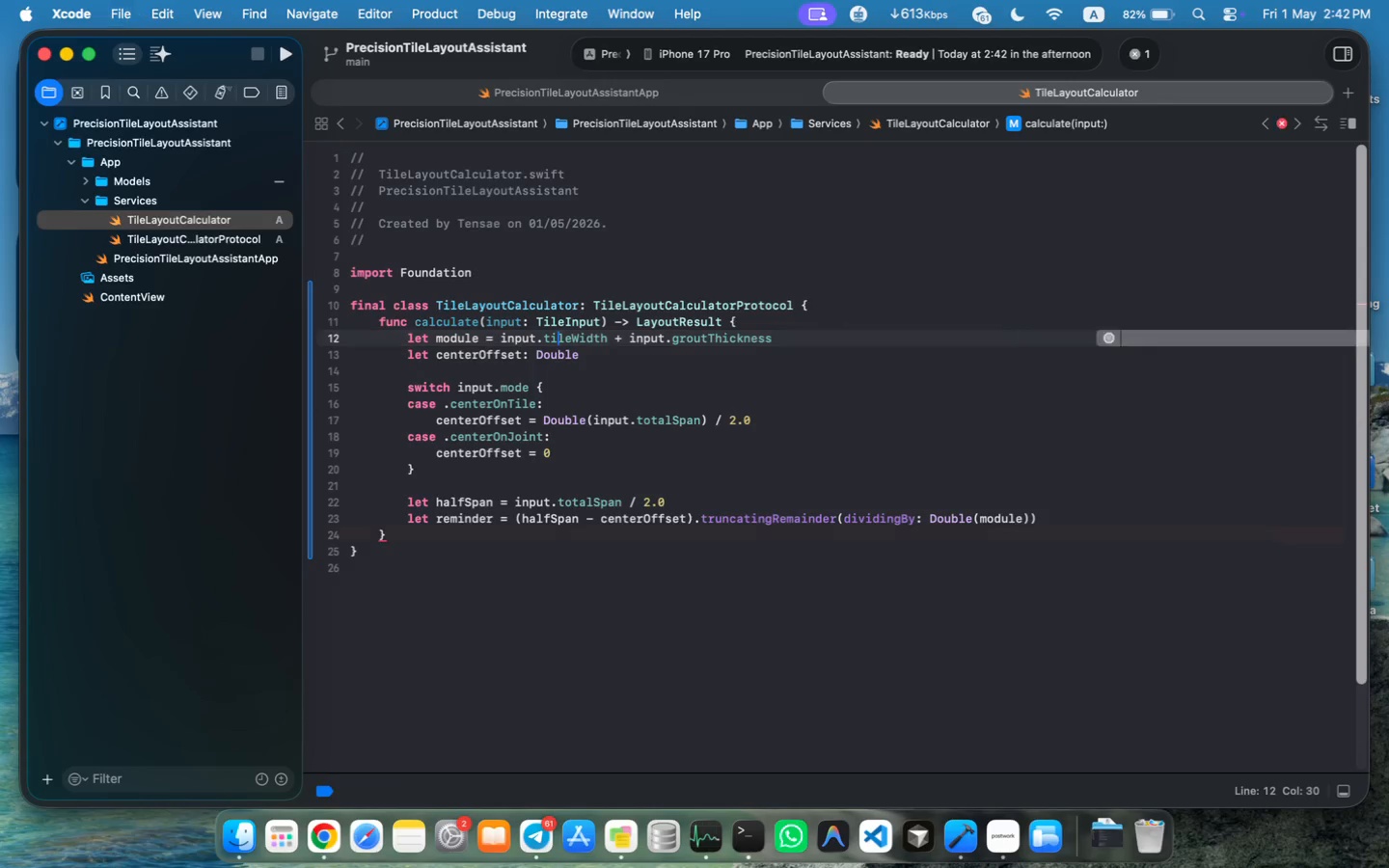 
key(Meta+S)
 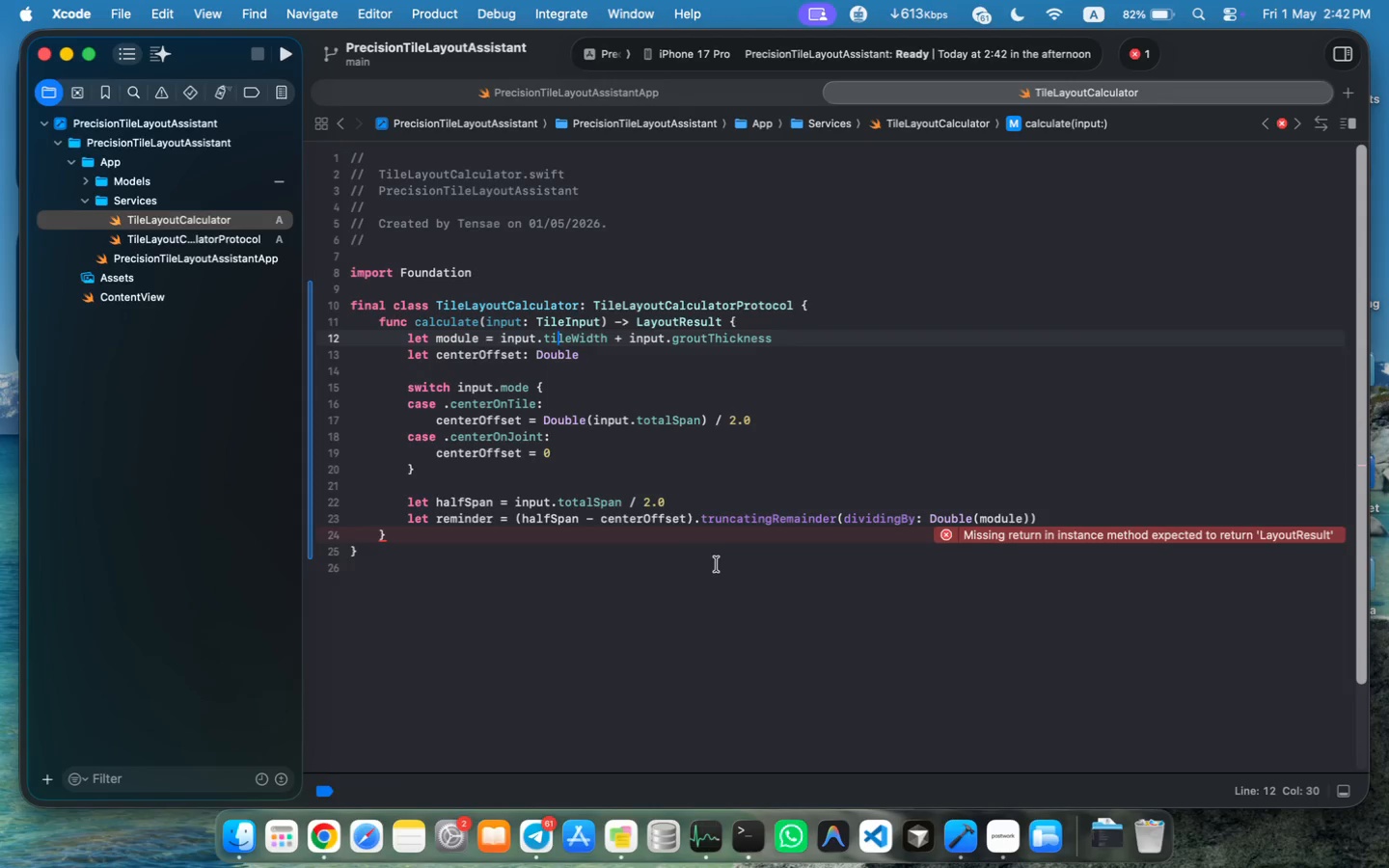 
left_click([797, 518])
 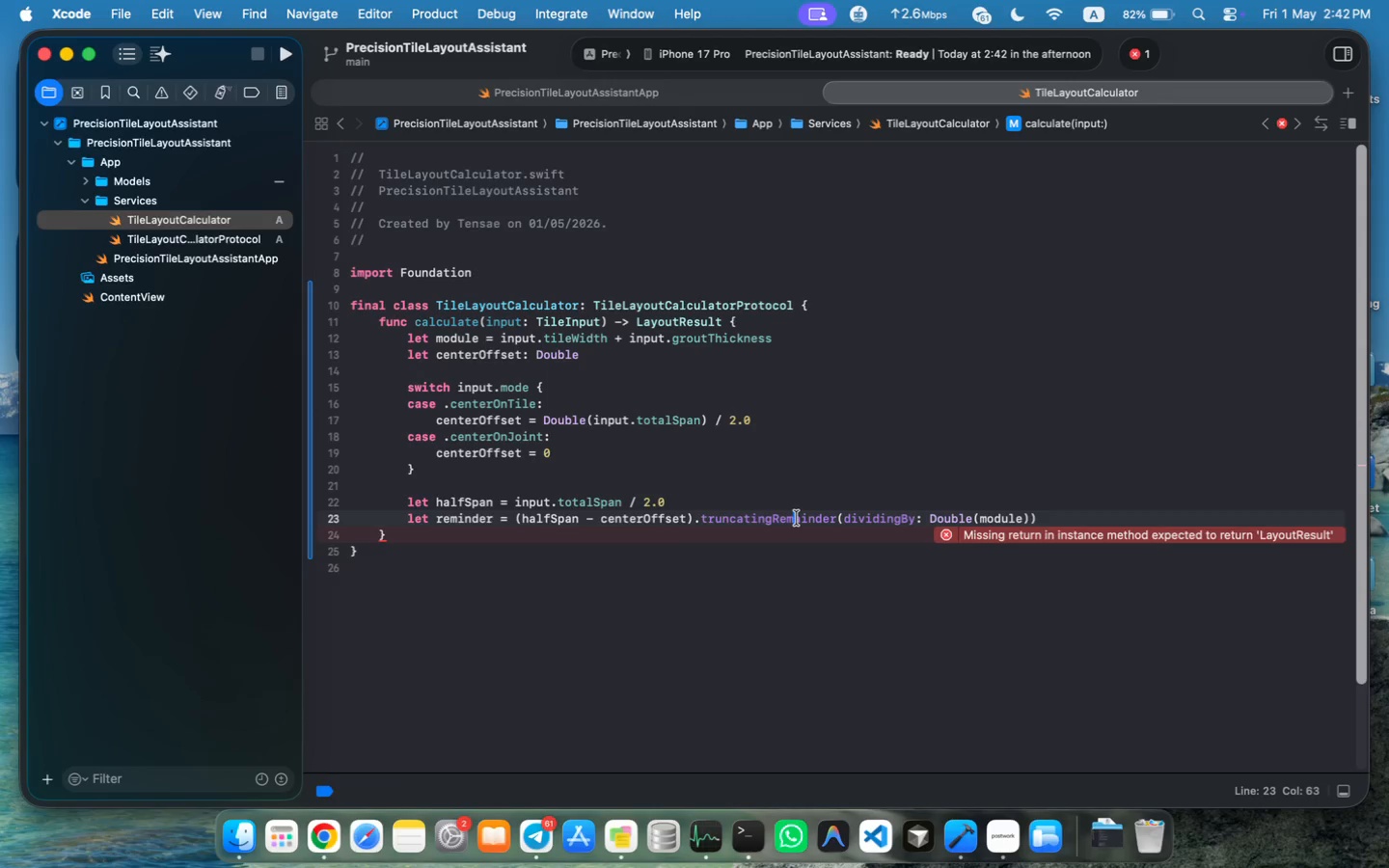 
key(Meta+ArrowRight)
 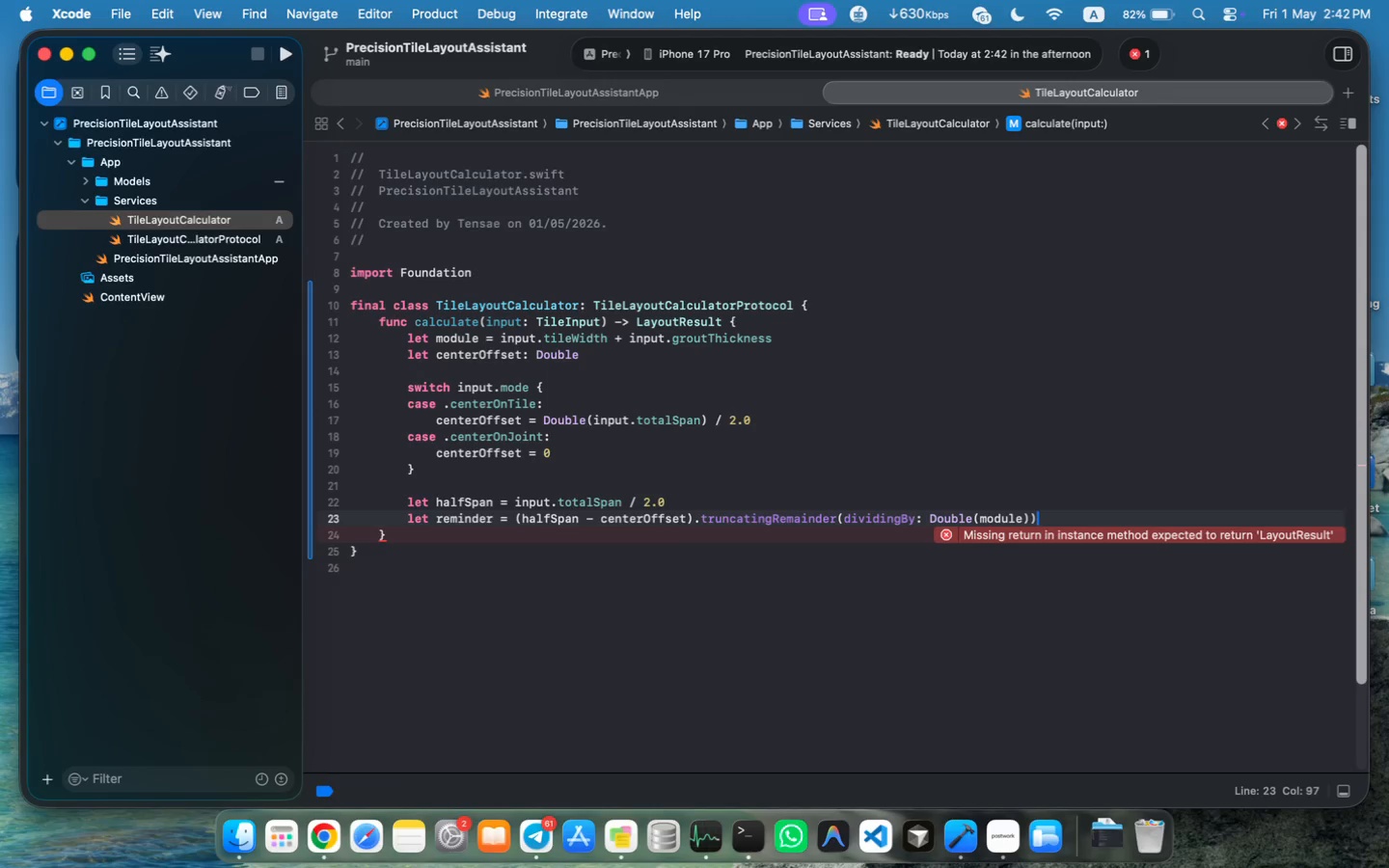 
wait(6.74)
 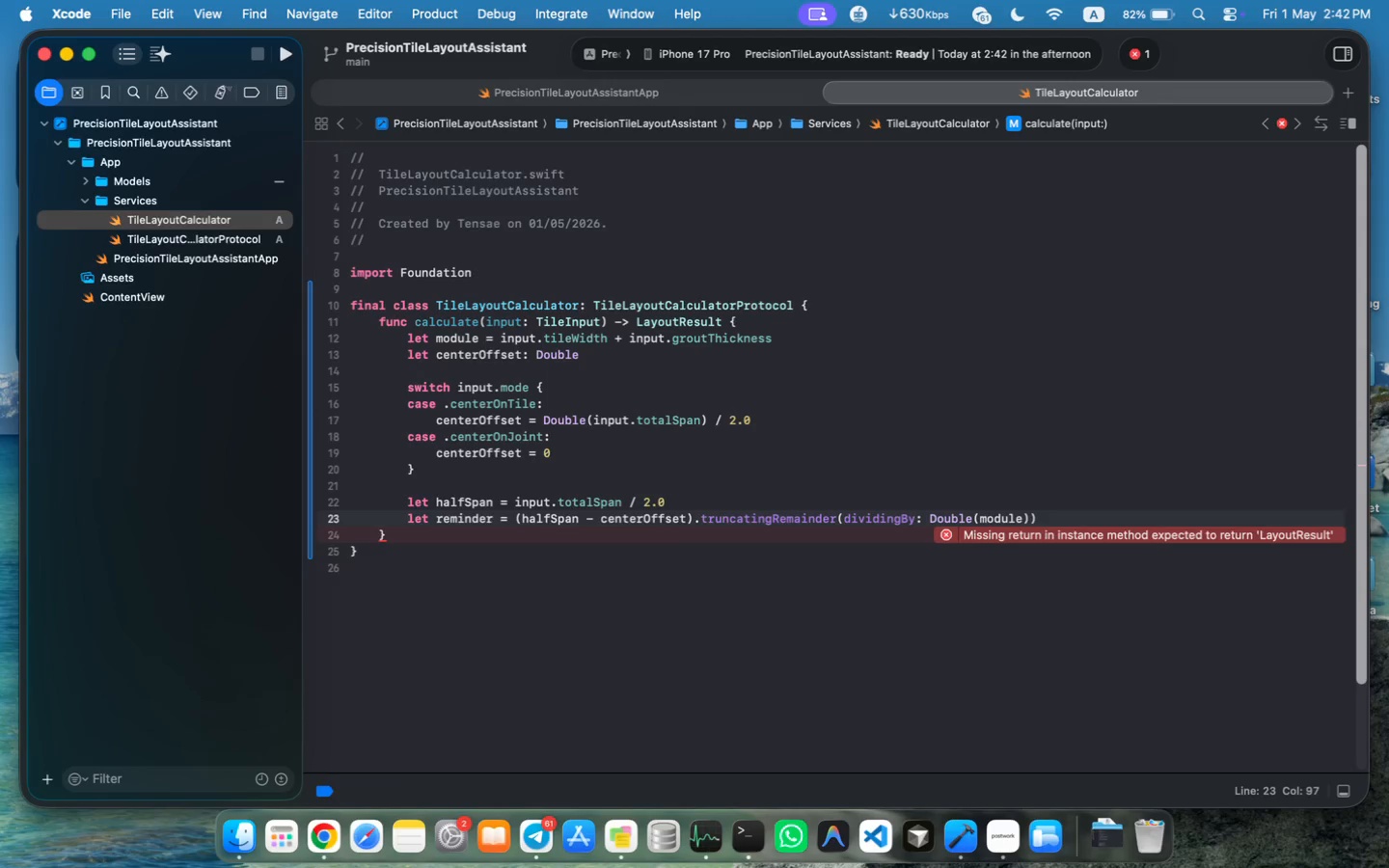 
key(Enter)
 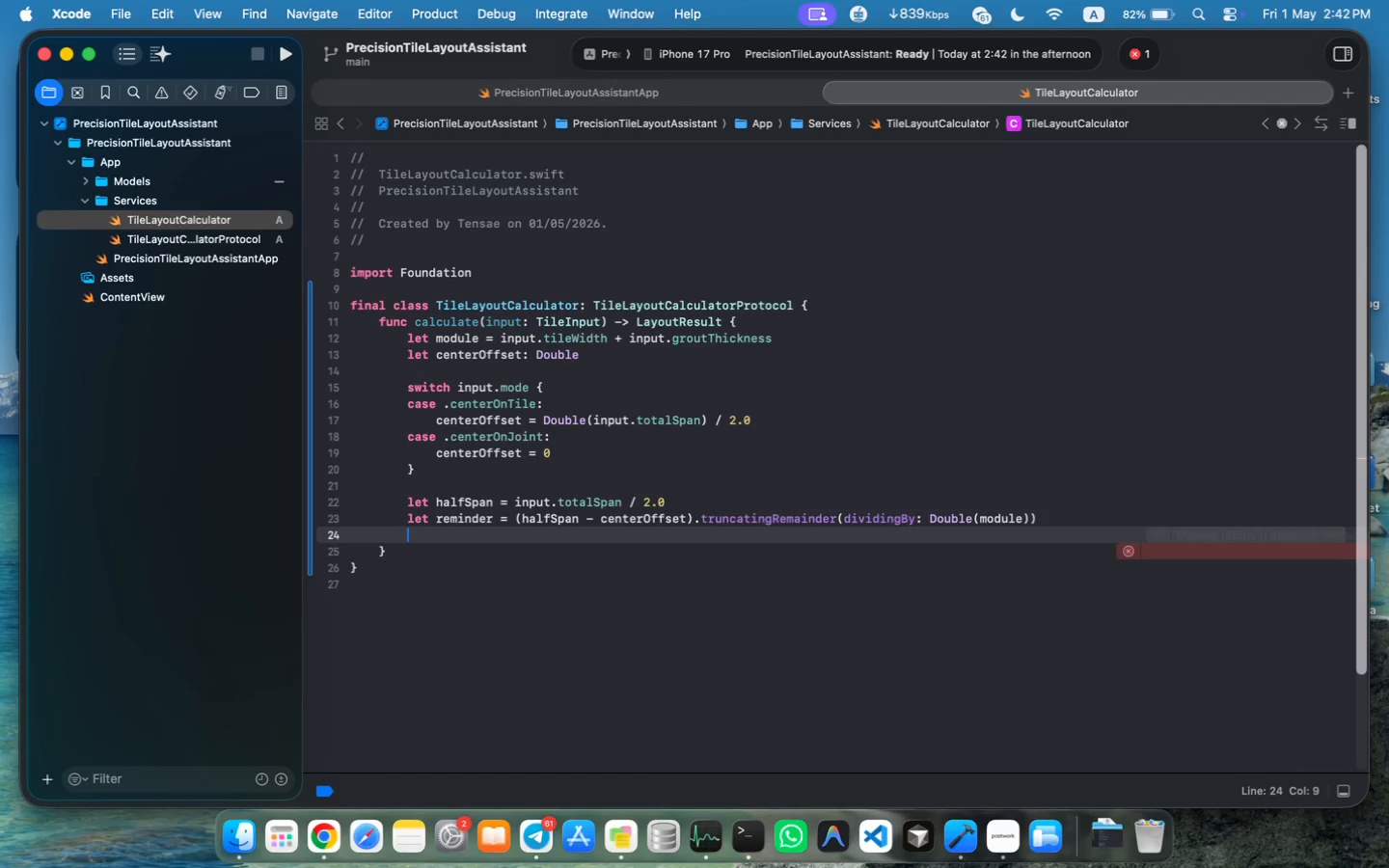 
key(Enter)
 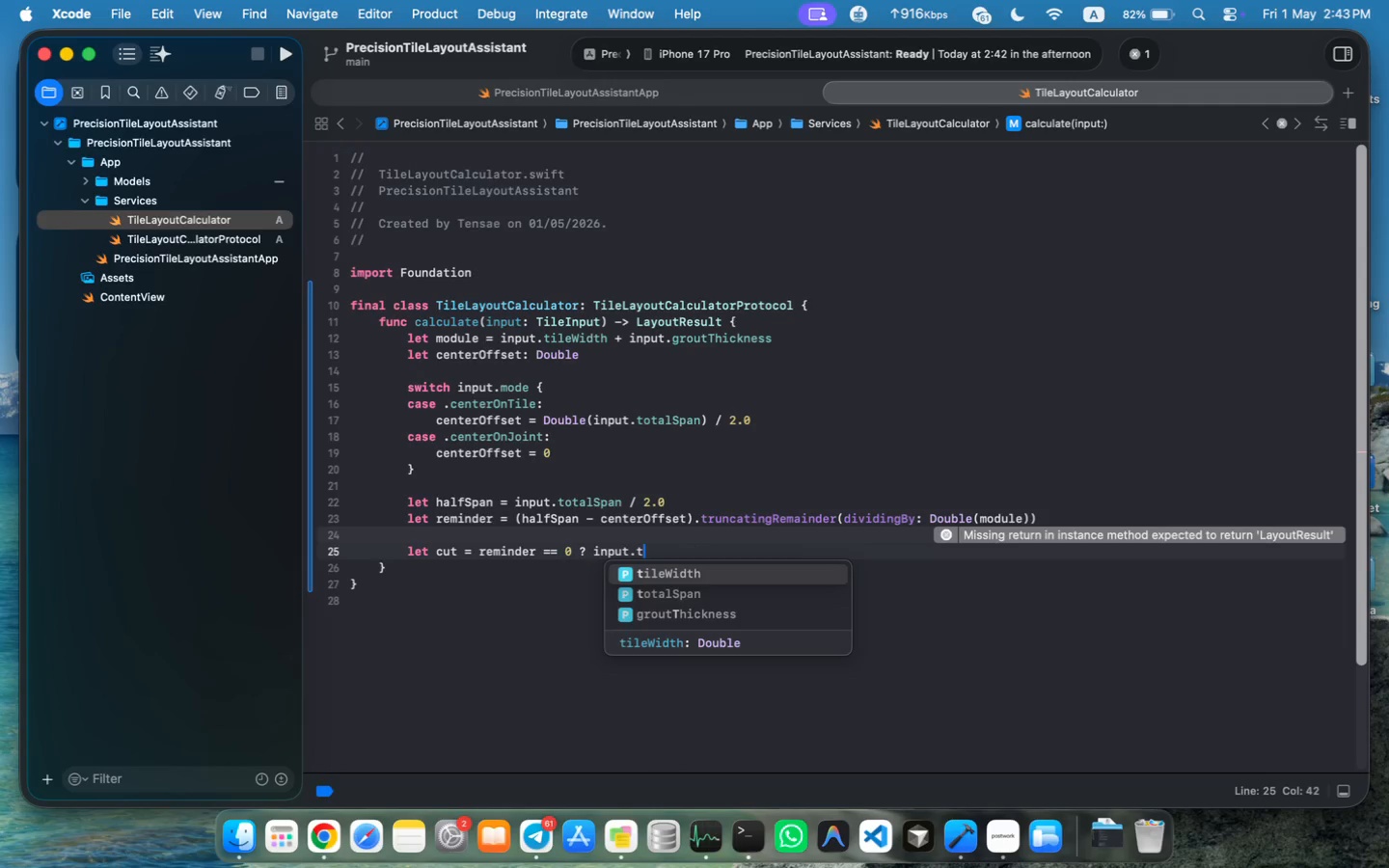 
type(let cut = reminder == 0 ? input.t)
key(Tab)
type( : rem)
 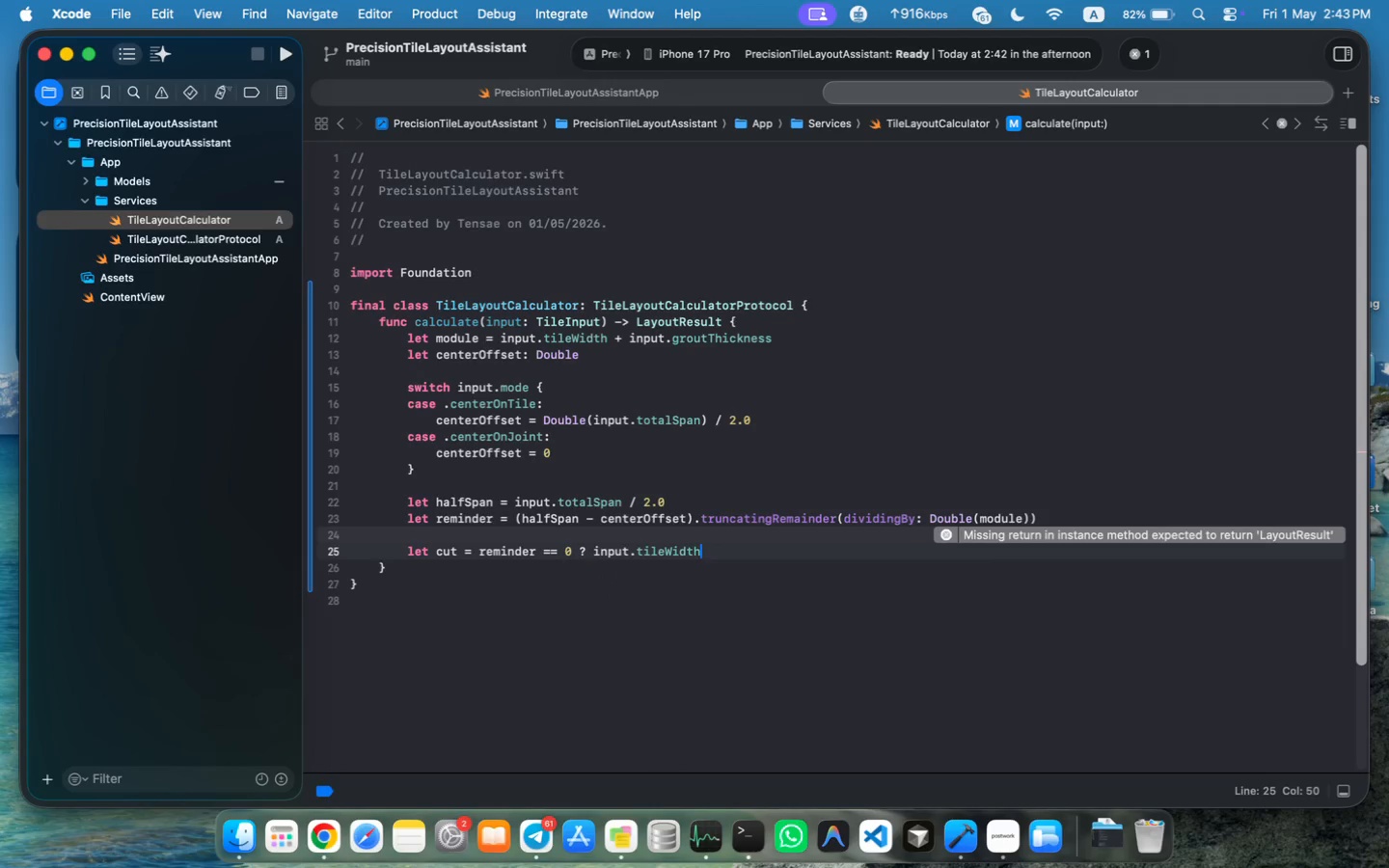 
key(Enter)
 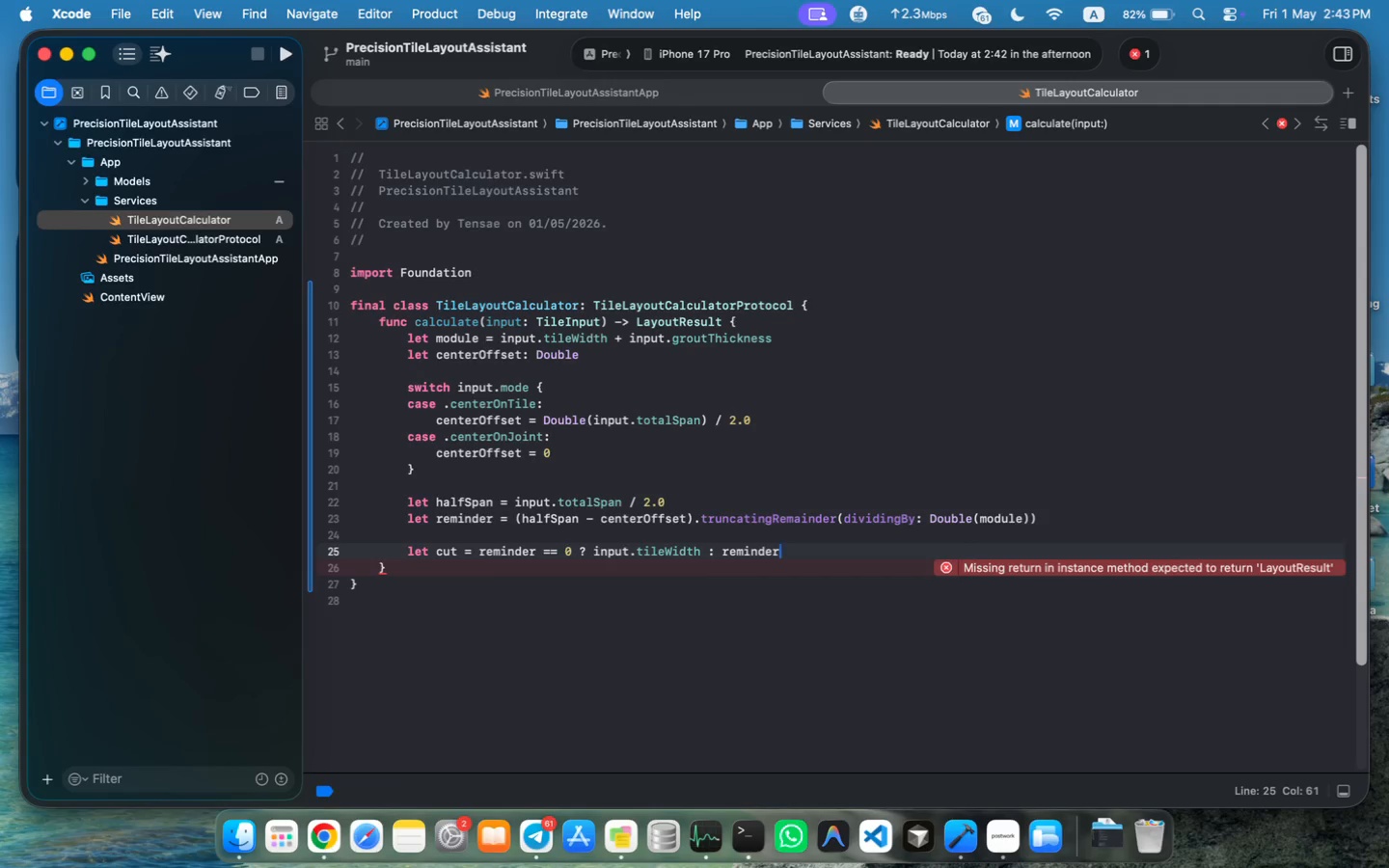 
left_click([457, 517])
 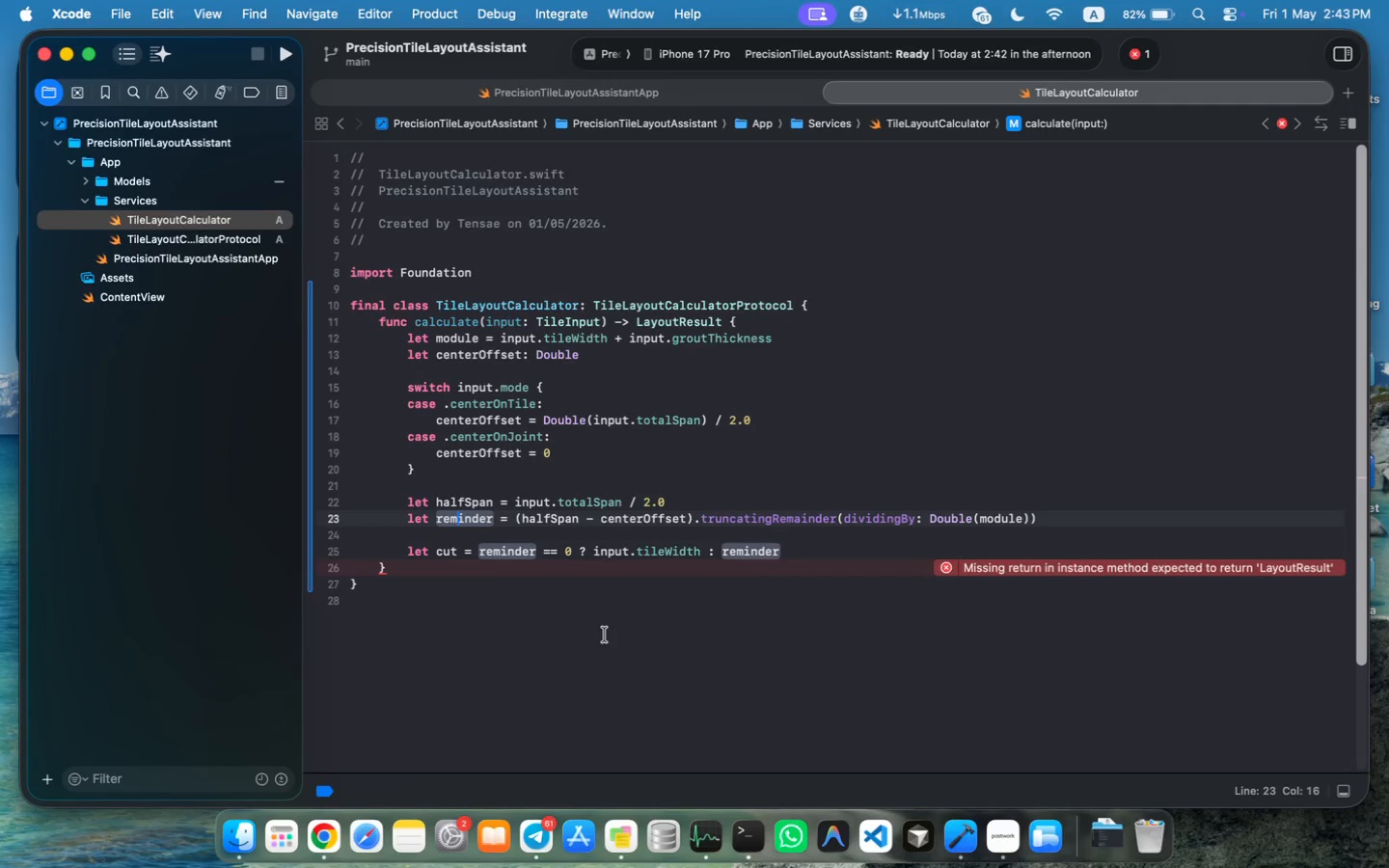 
key(A)
 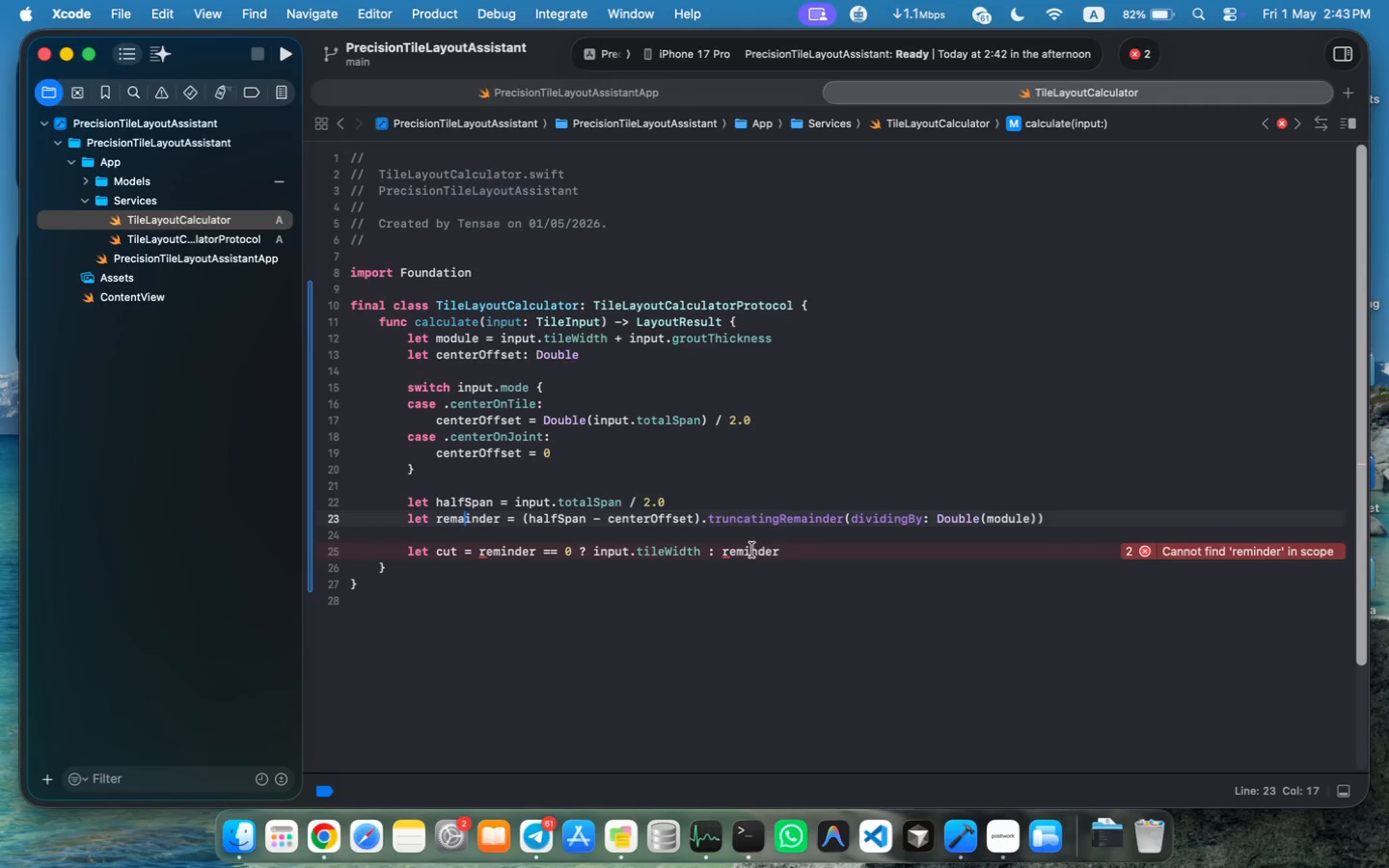 
left_click([747, 550])
 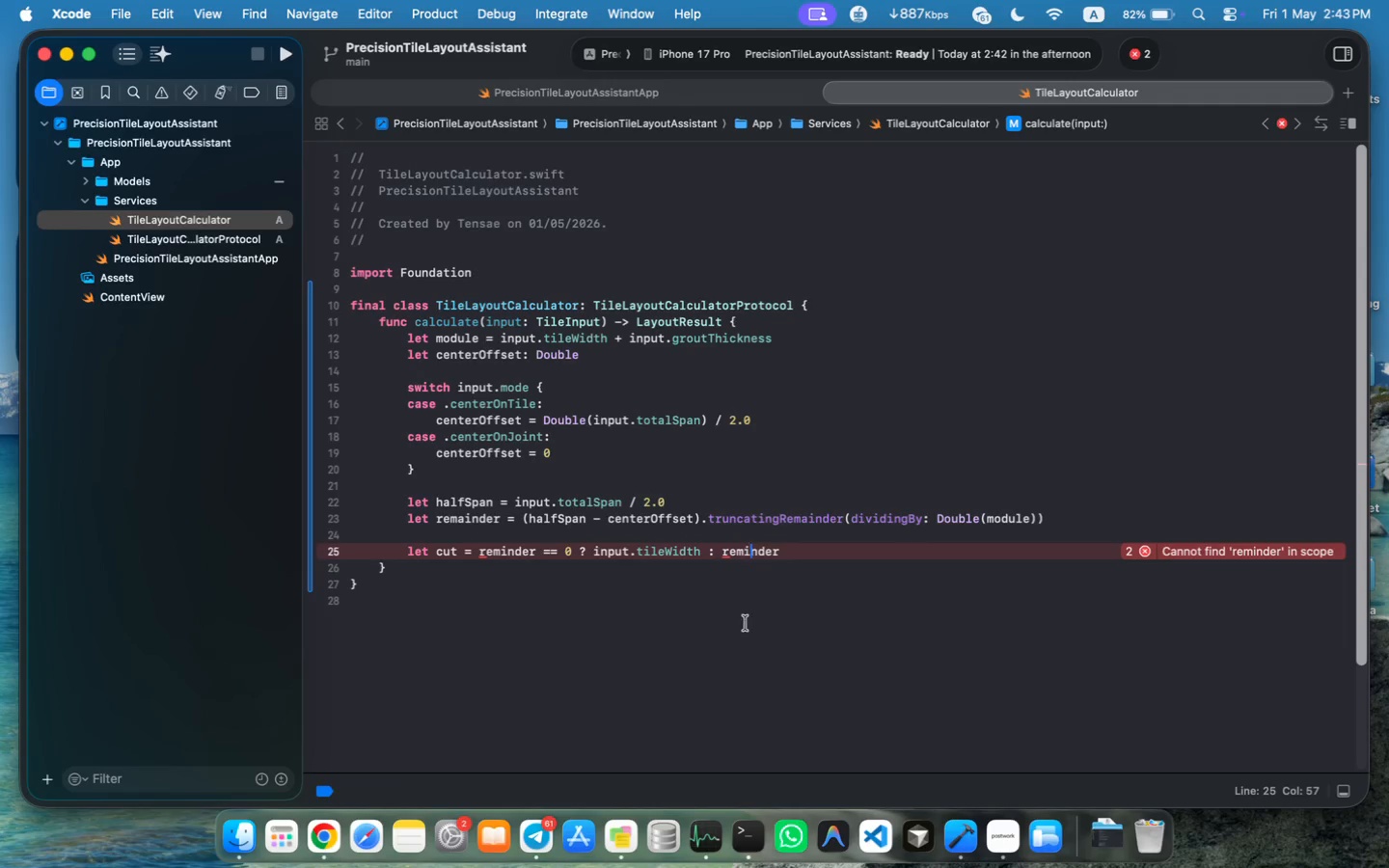 
key(A)
 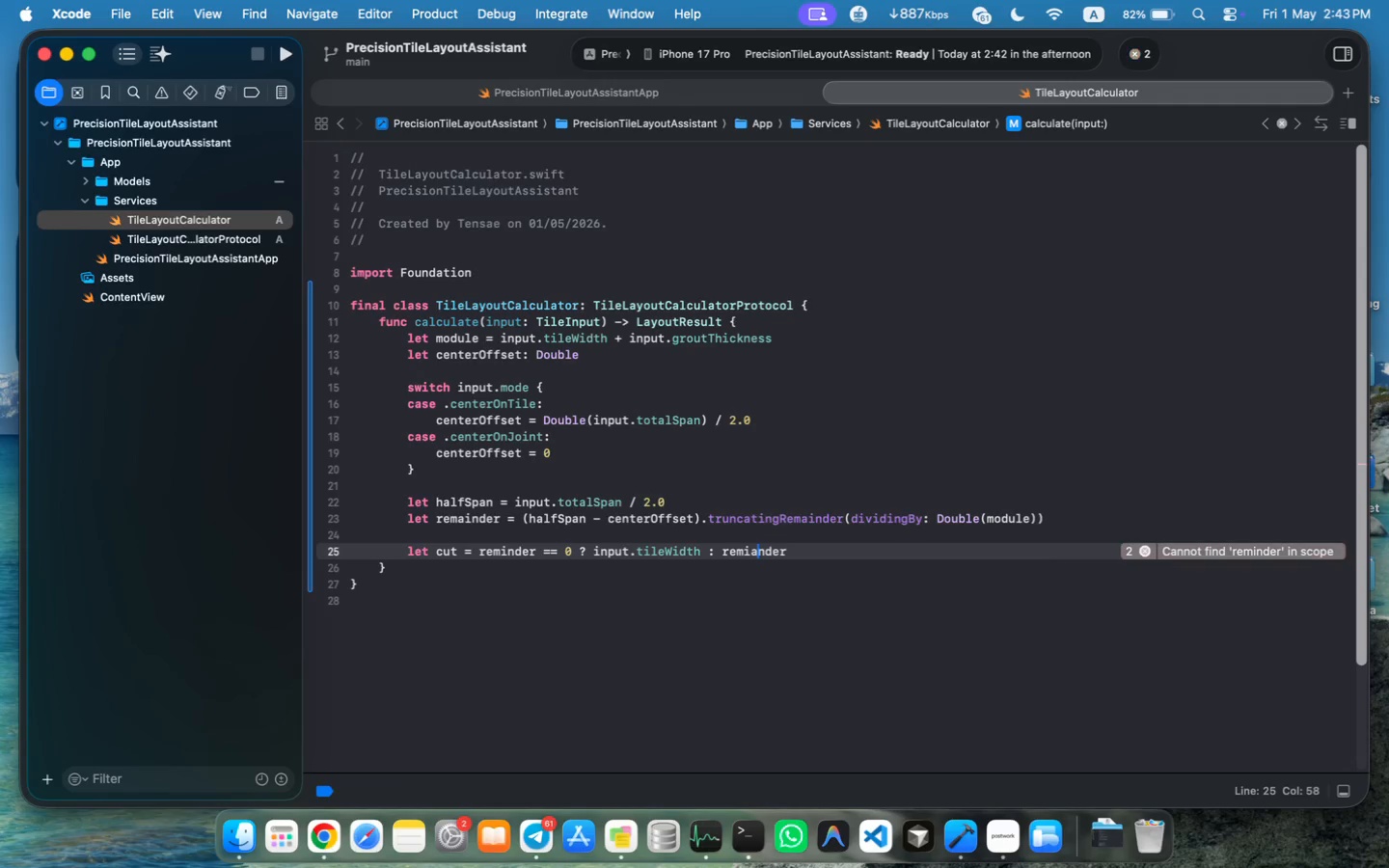 
key(Backspace)
 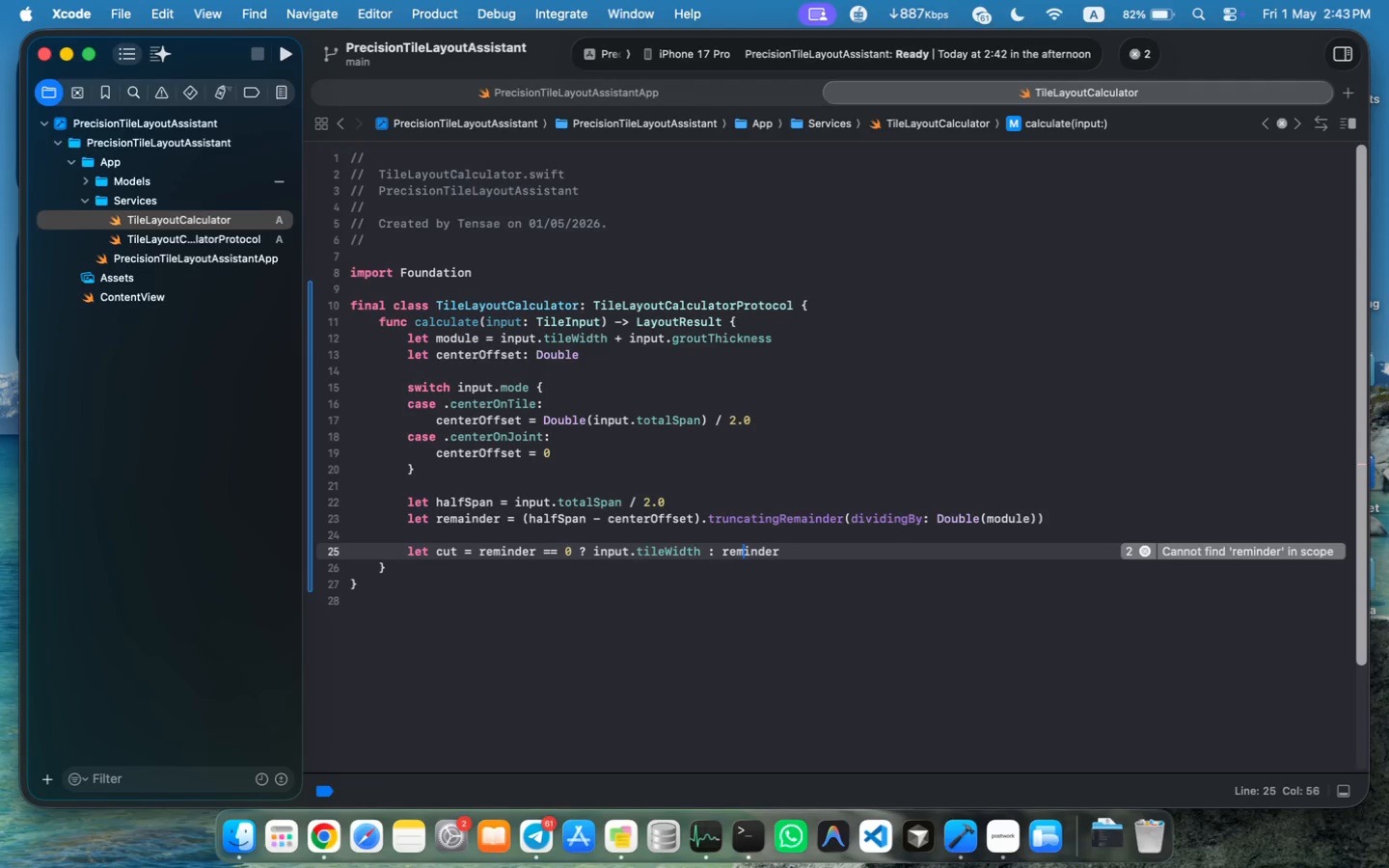 
key(ArrowLeft)
 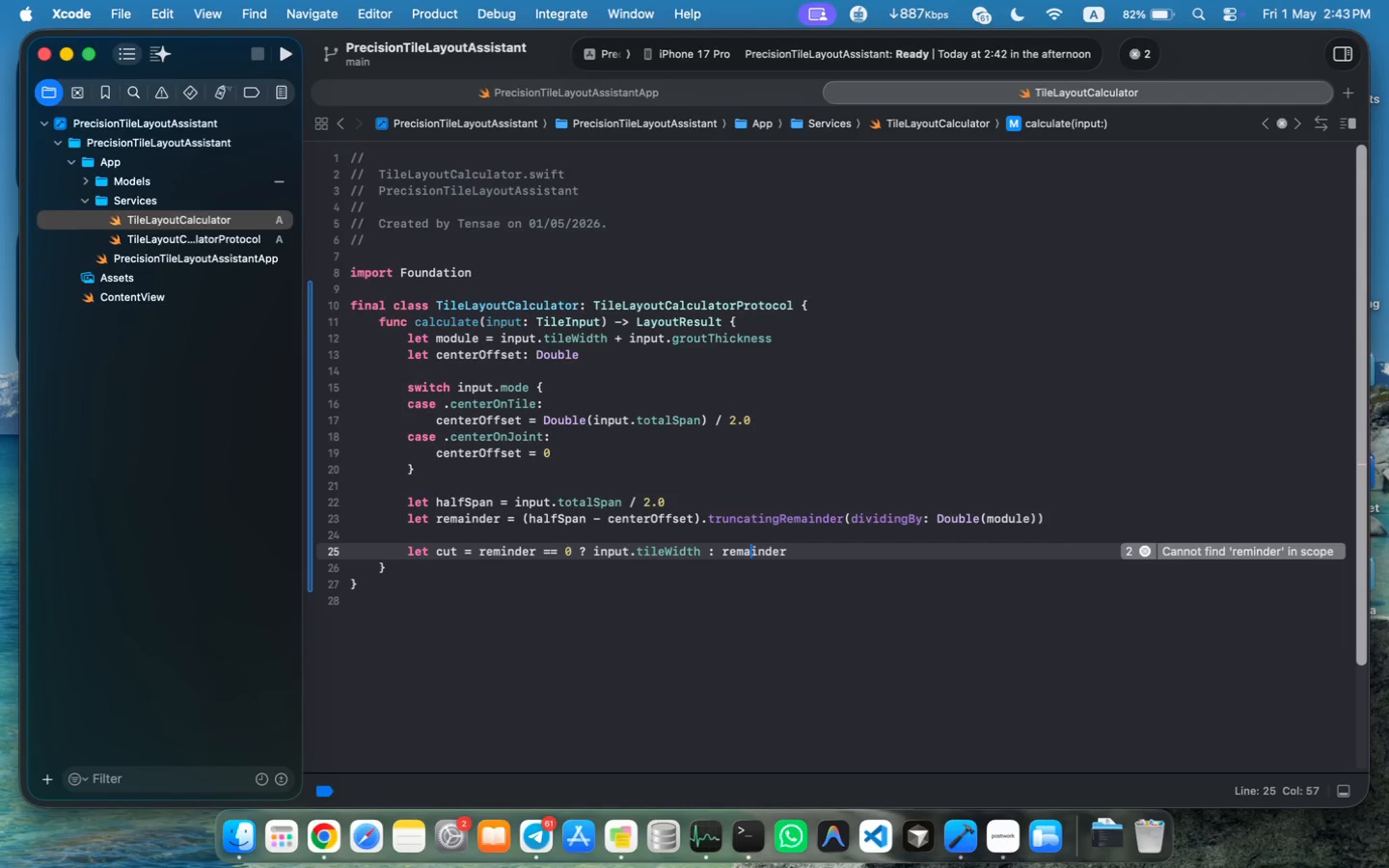 
key(A)
 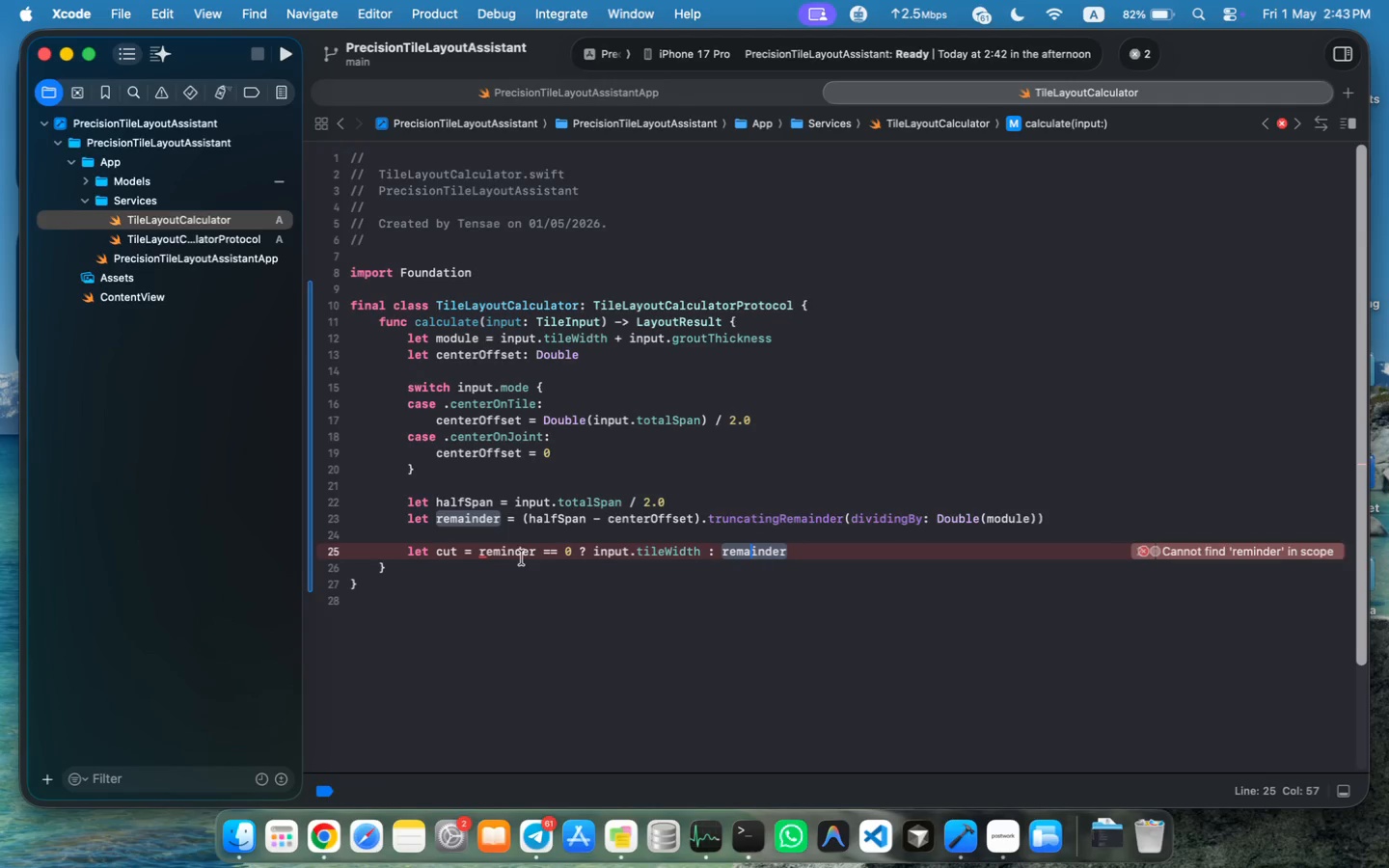 
left_click([504, 553])
 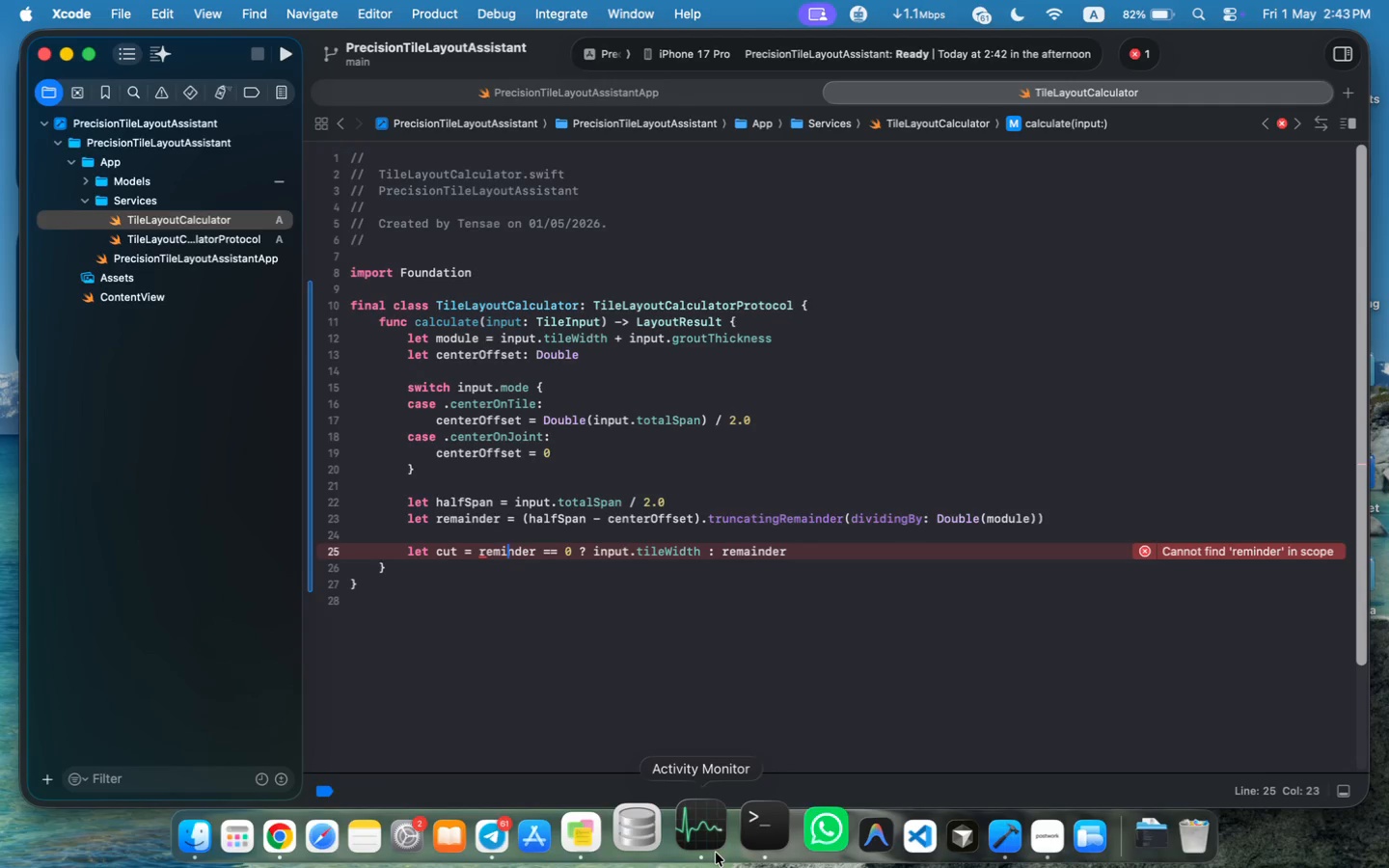 
key(ArrowLeft)
 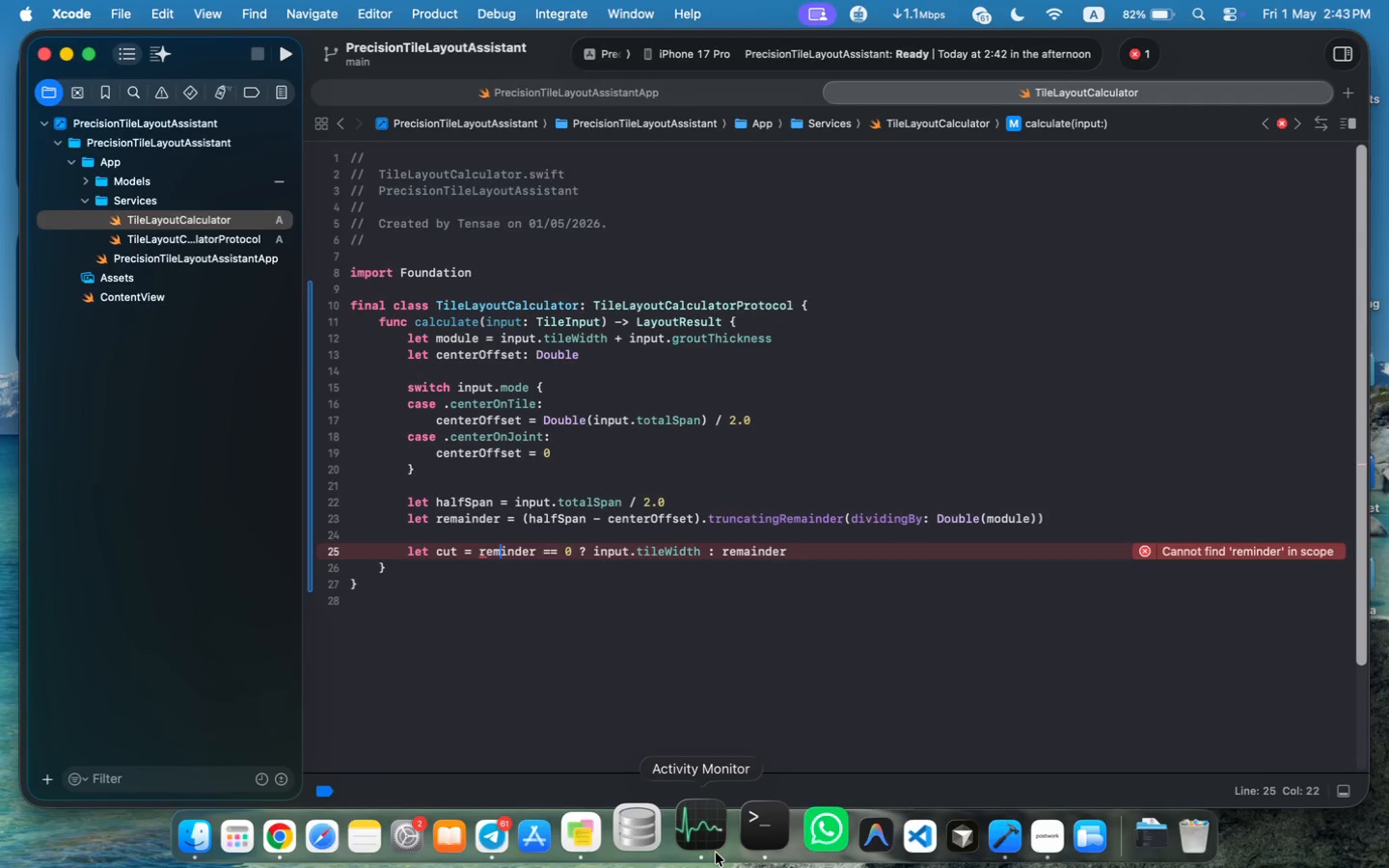 
key(A)
 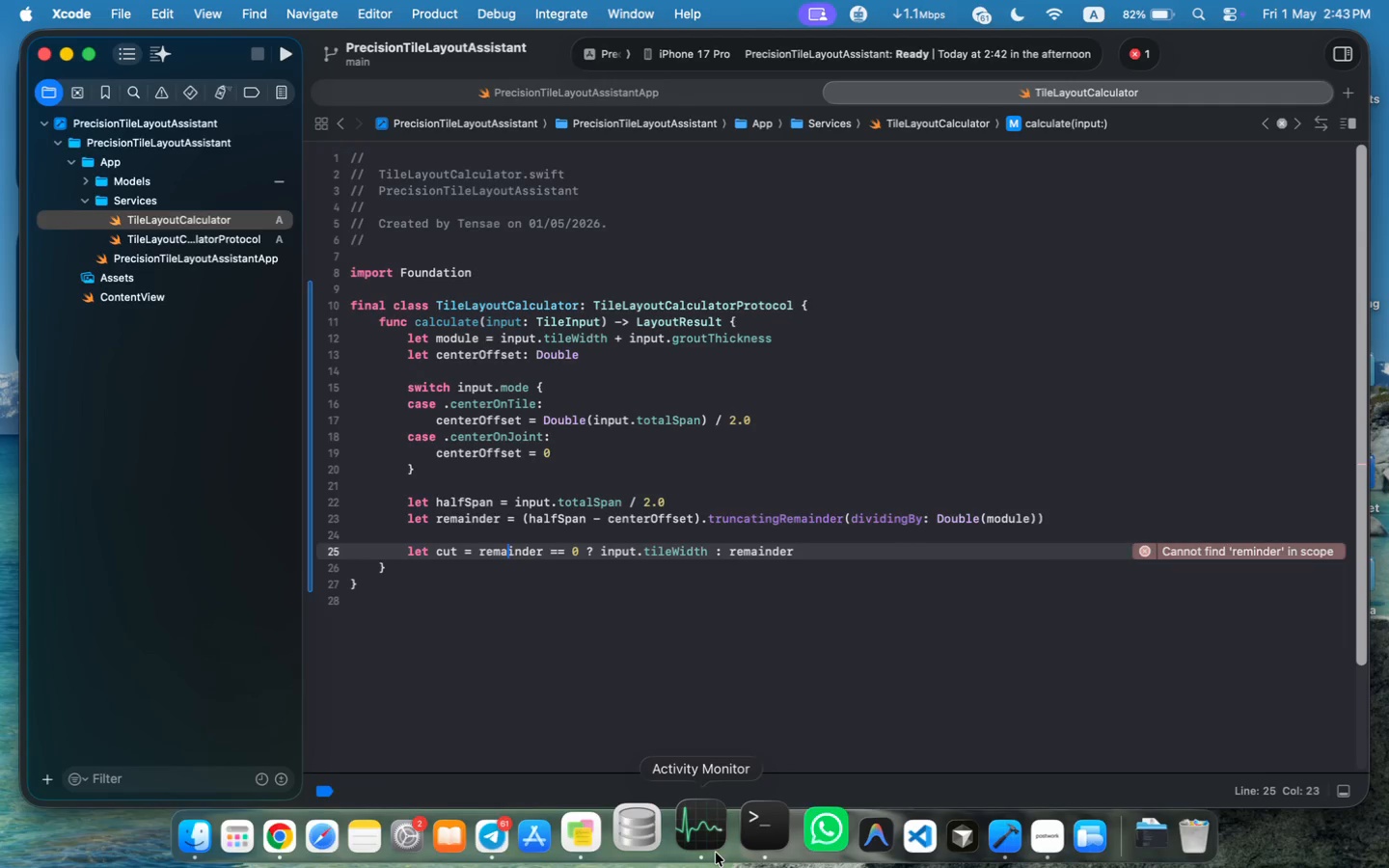 
key(Meta+MetaRight)
 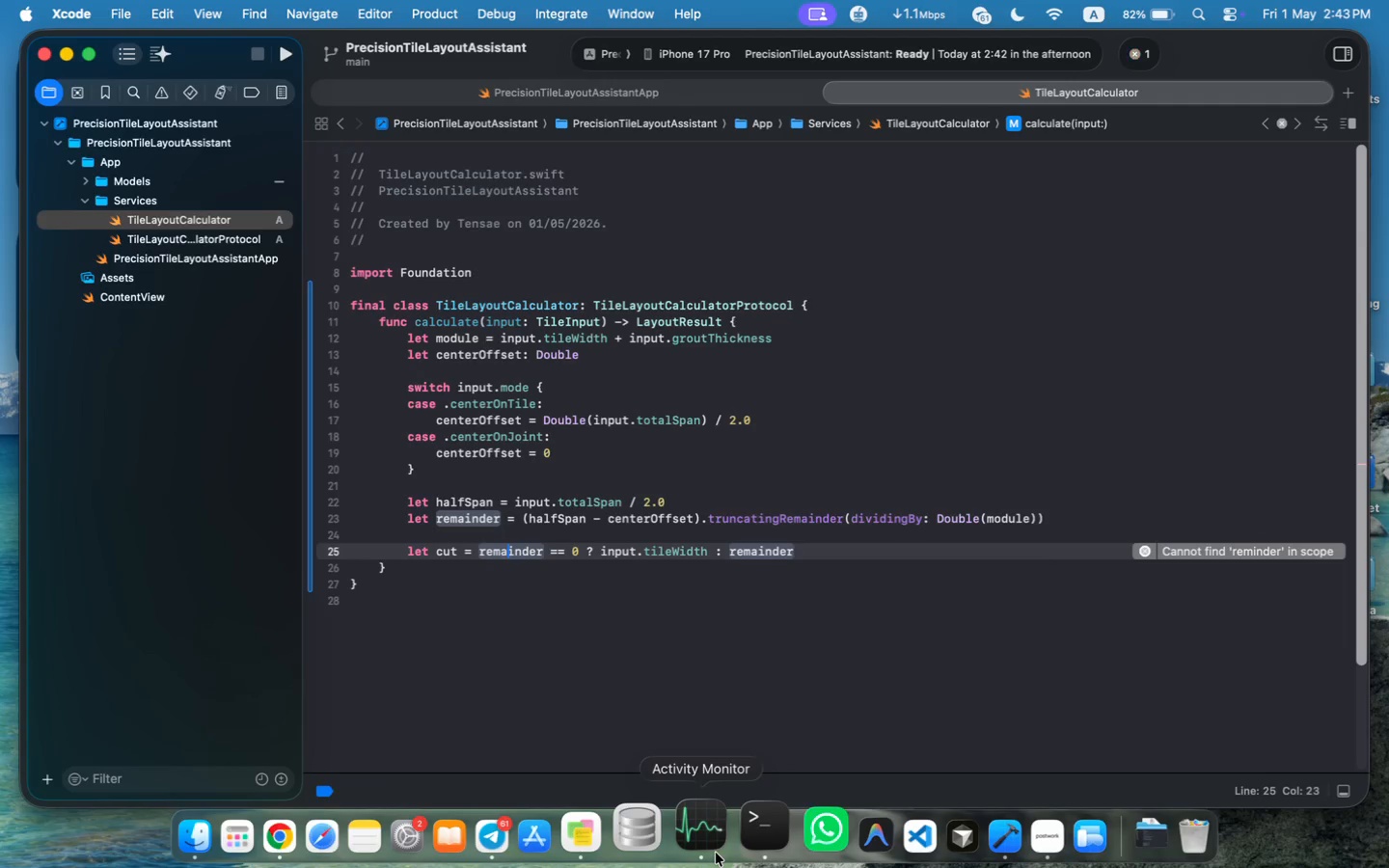 
key(Meta+ArrowRight)
 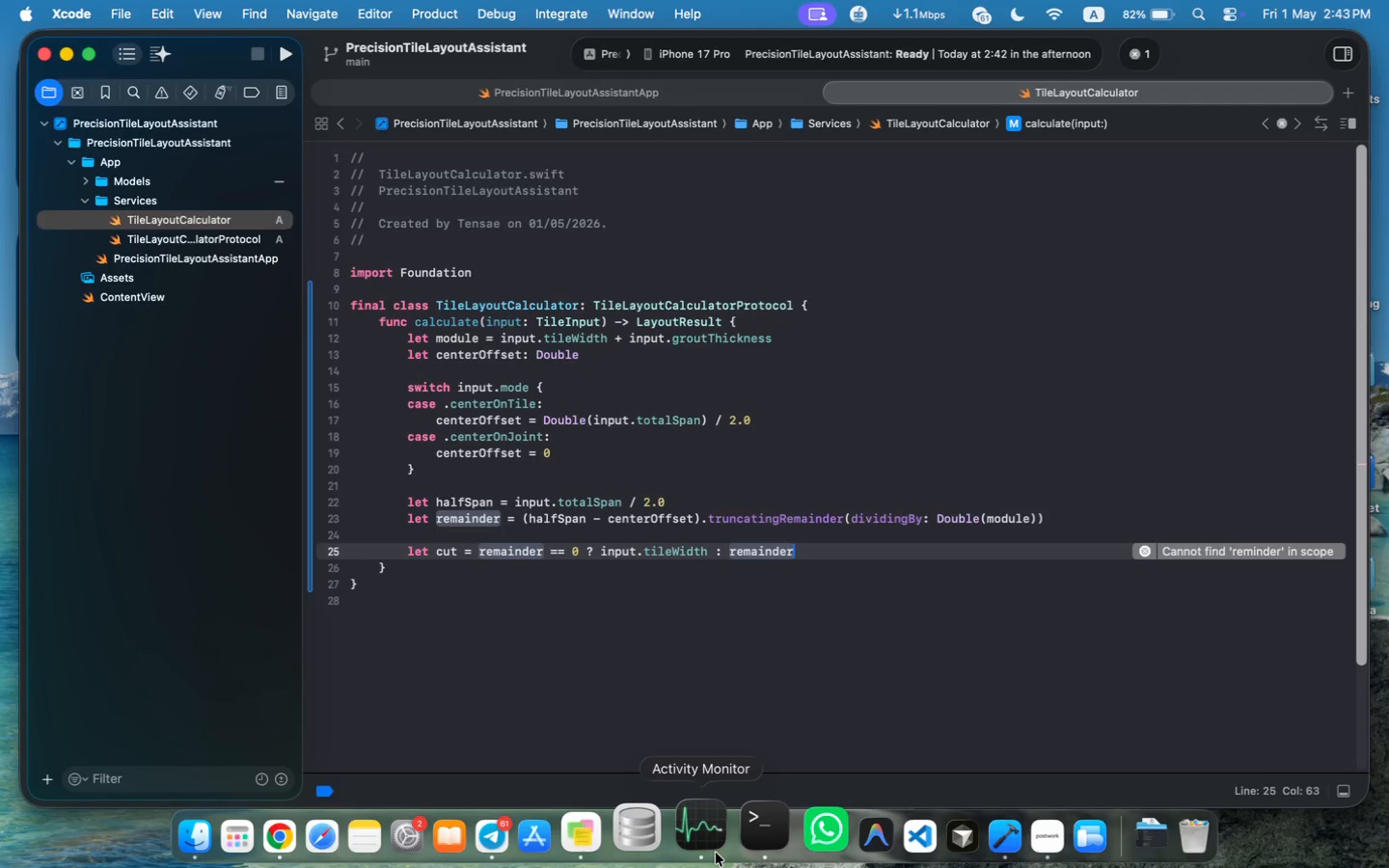 
key(Enter)
 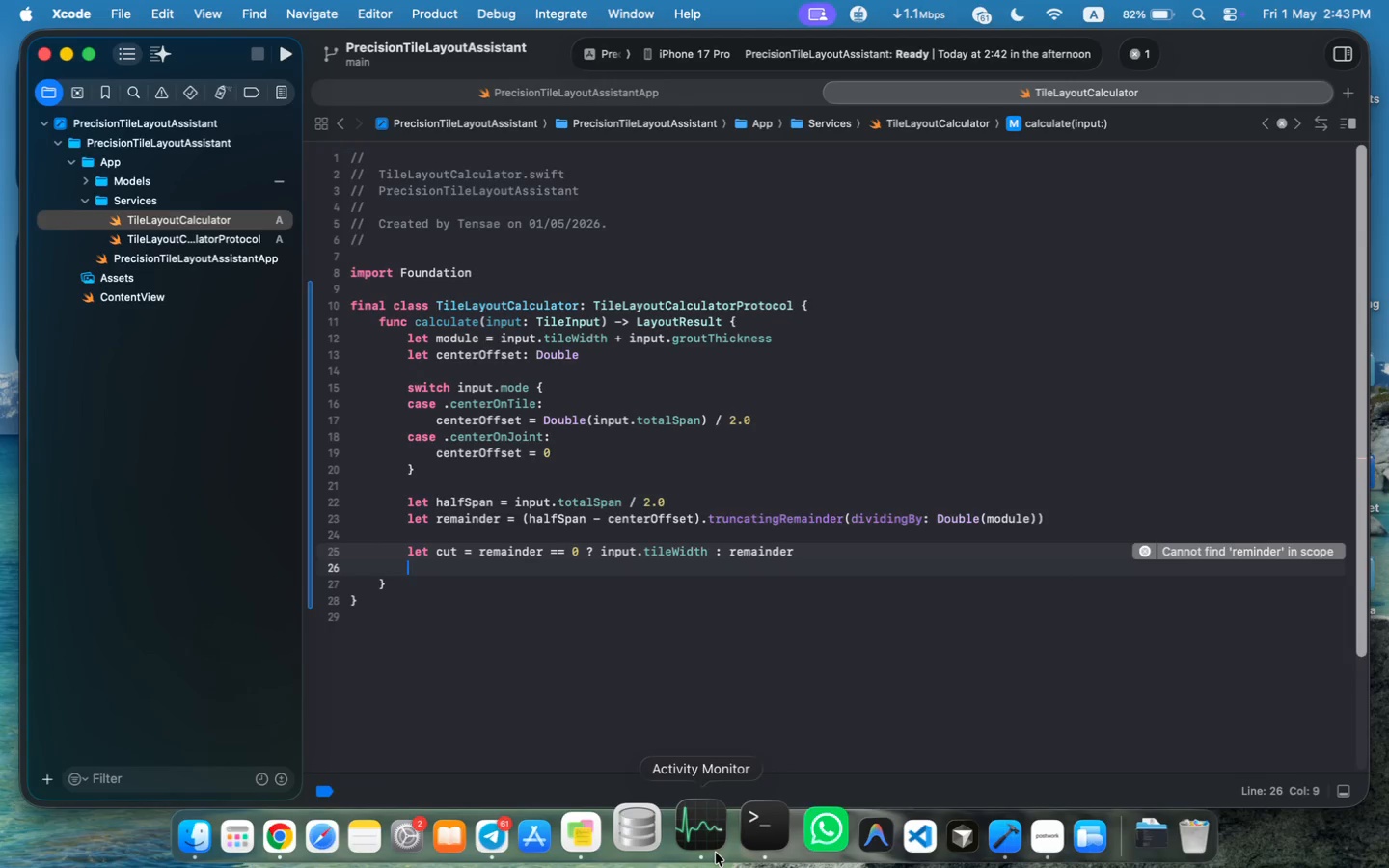 
type(let fullTileCount = ())
 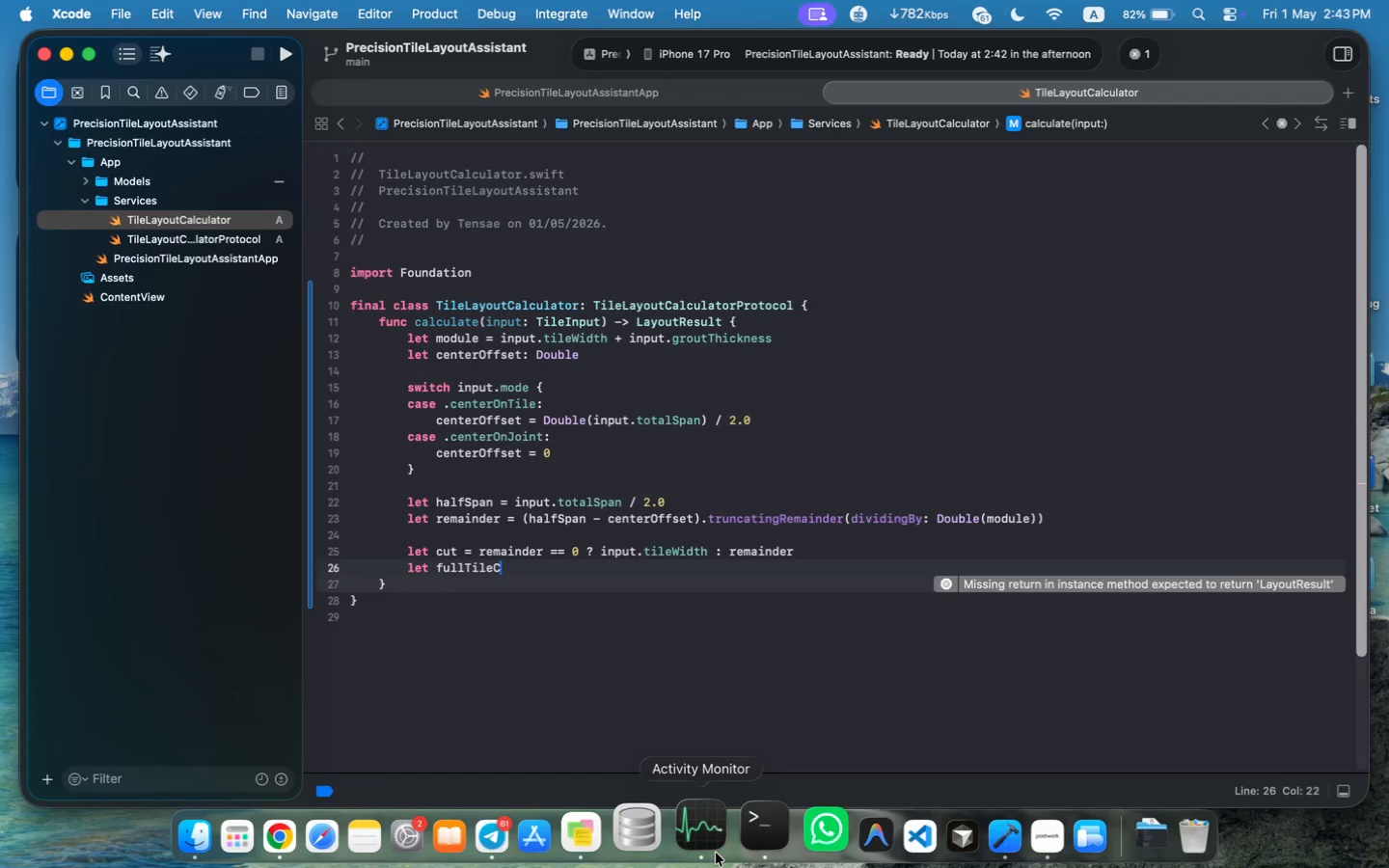 
key(ArrowLeft)
 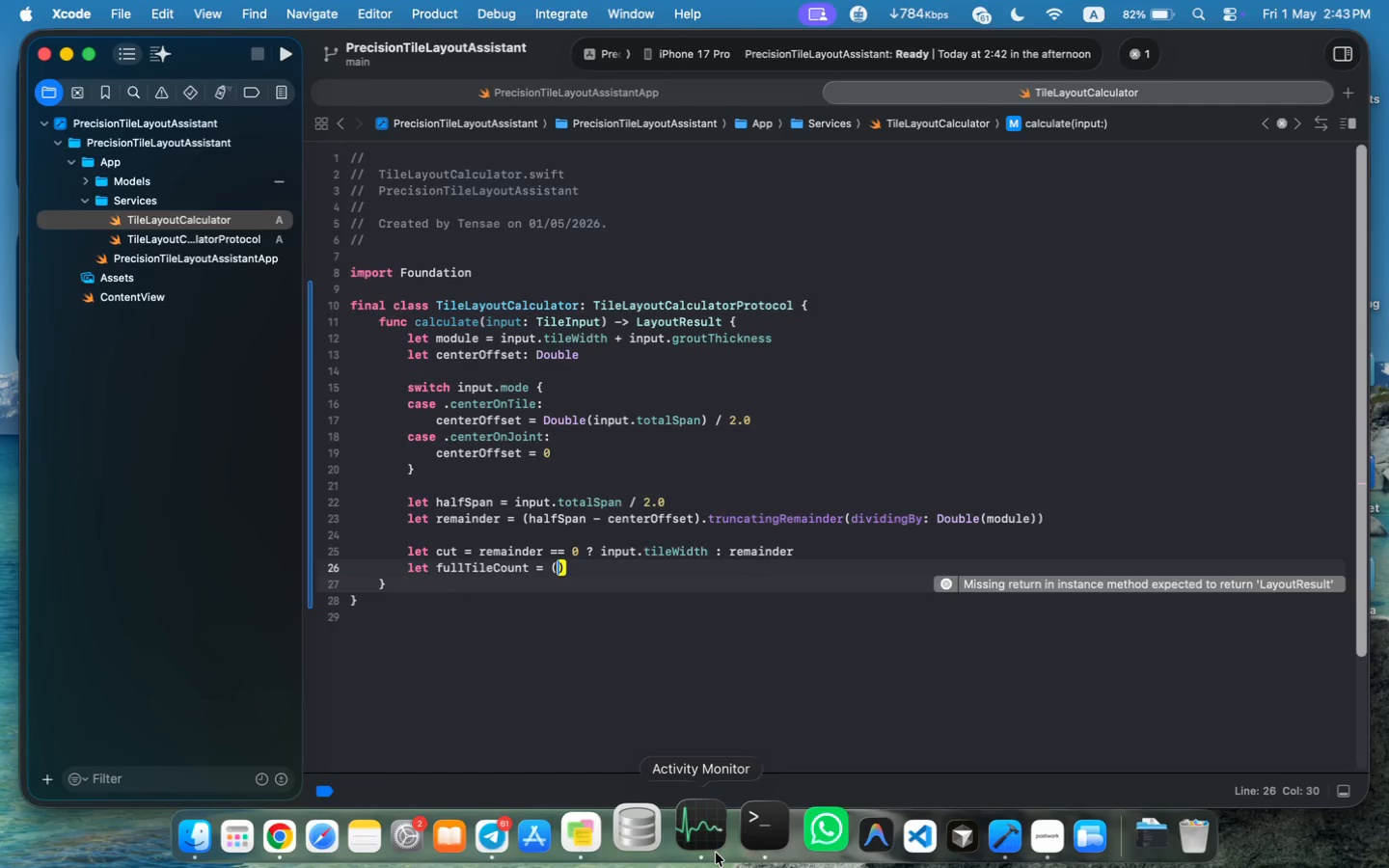 
key(ArrowLeft)
 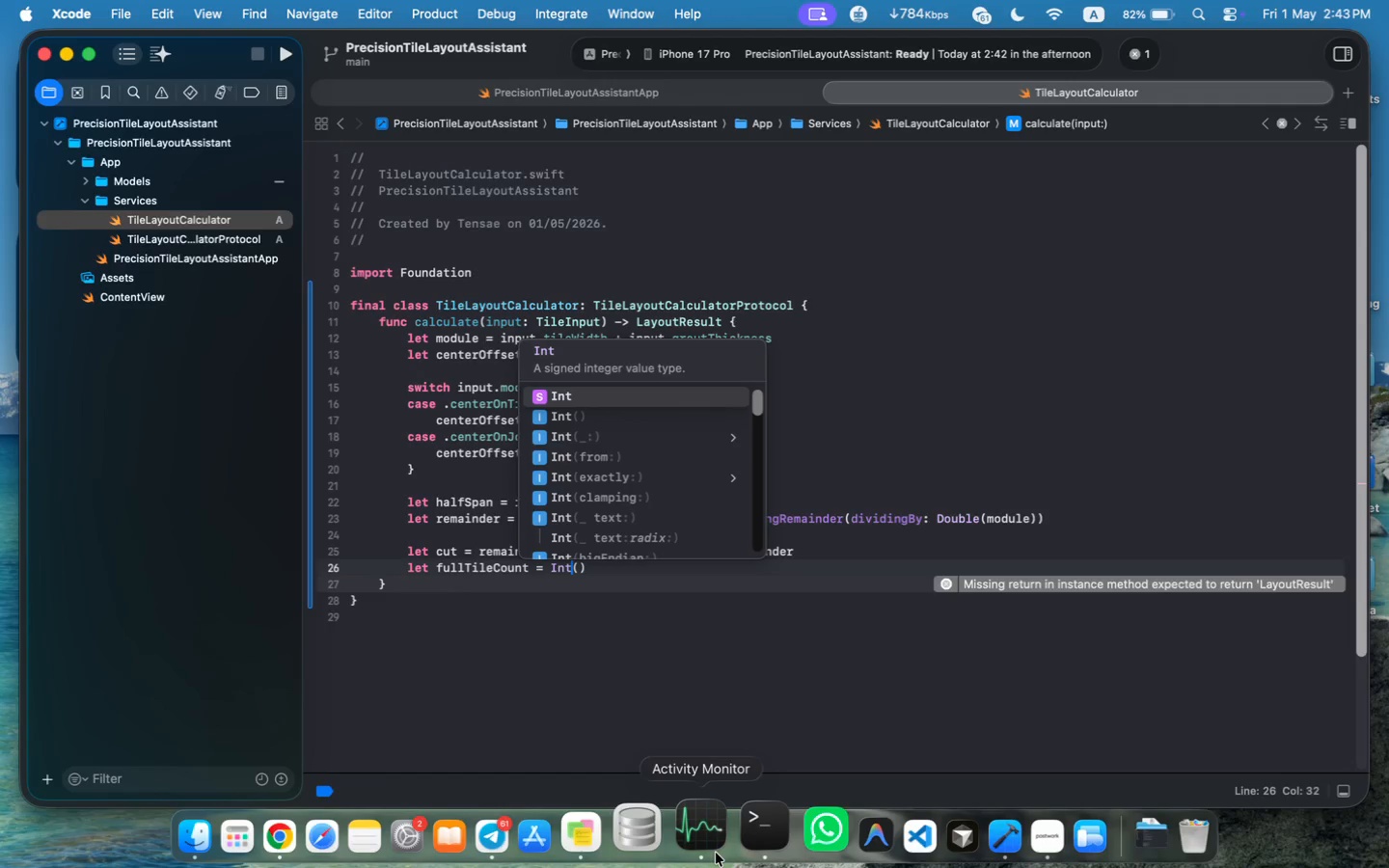 
type(Int)
 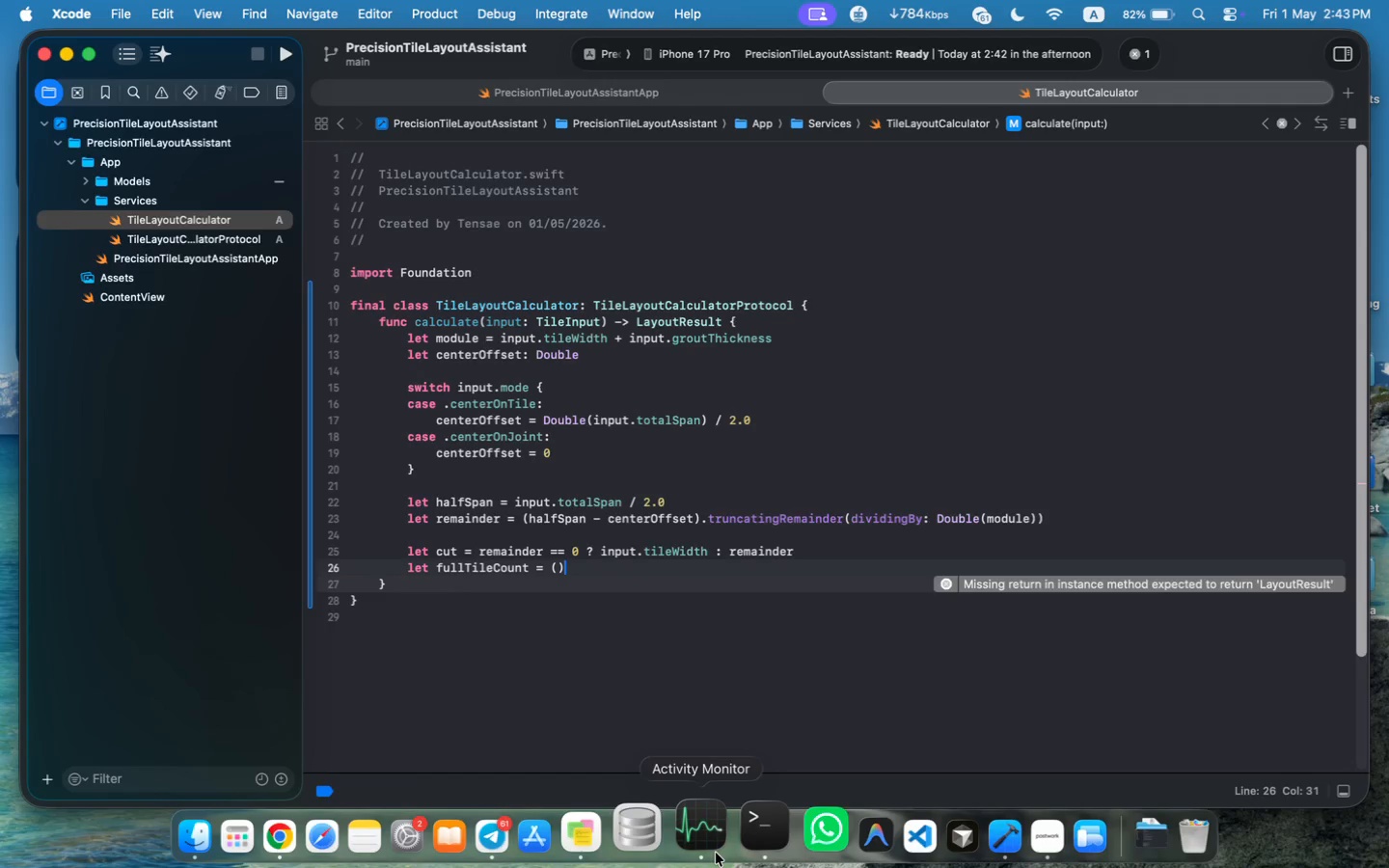 
key(ArrowRight)
 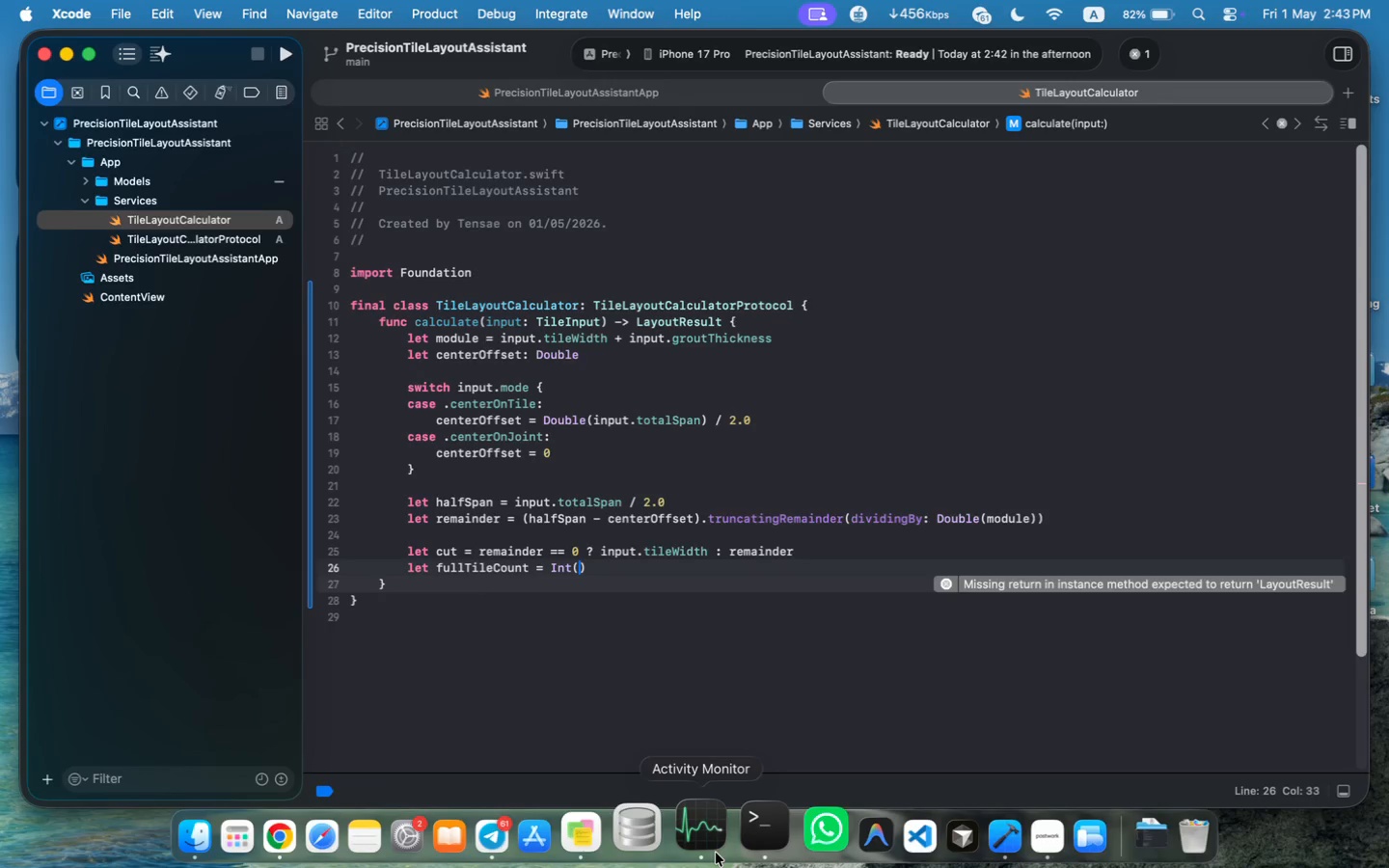 
type(input)
 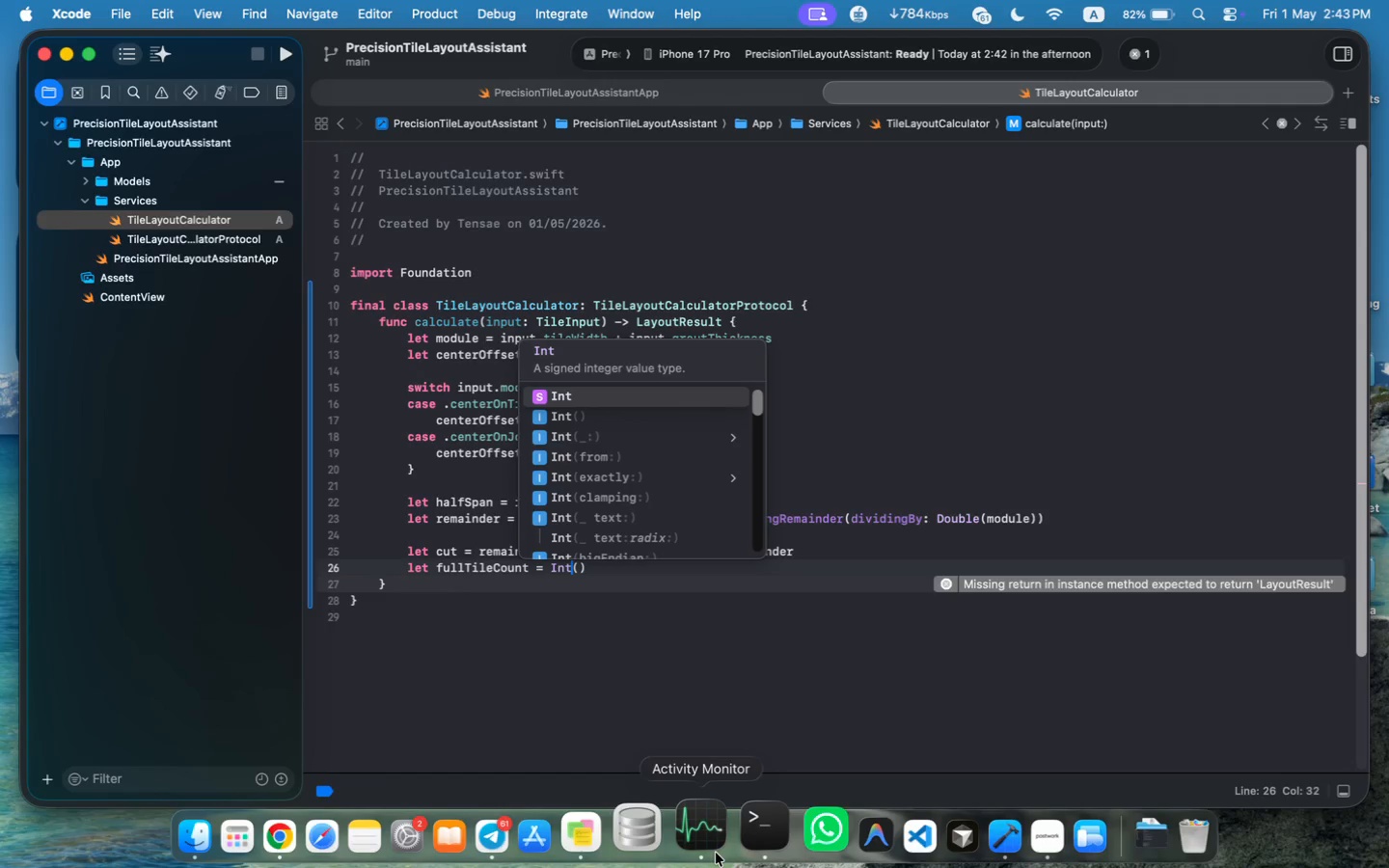 
key(Enter)
 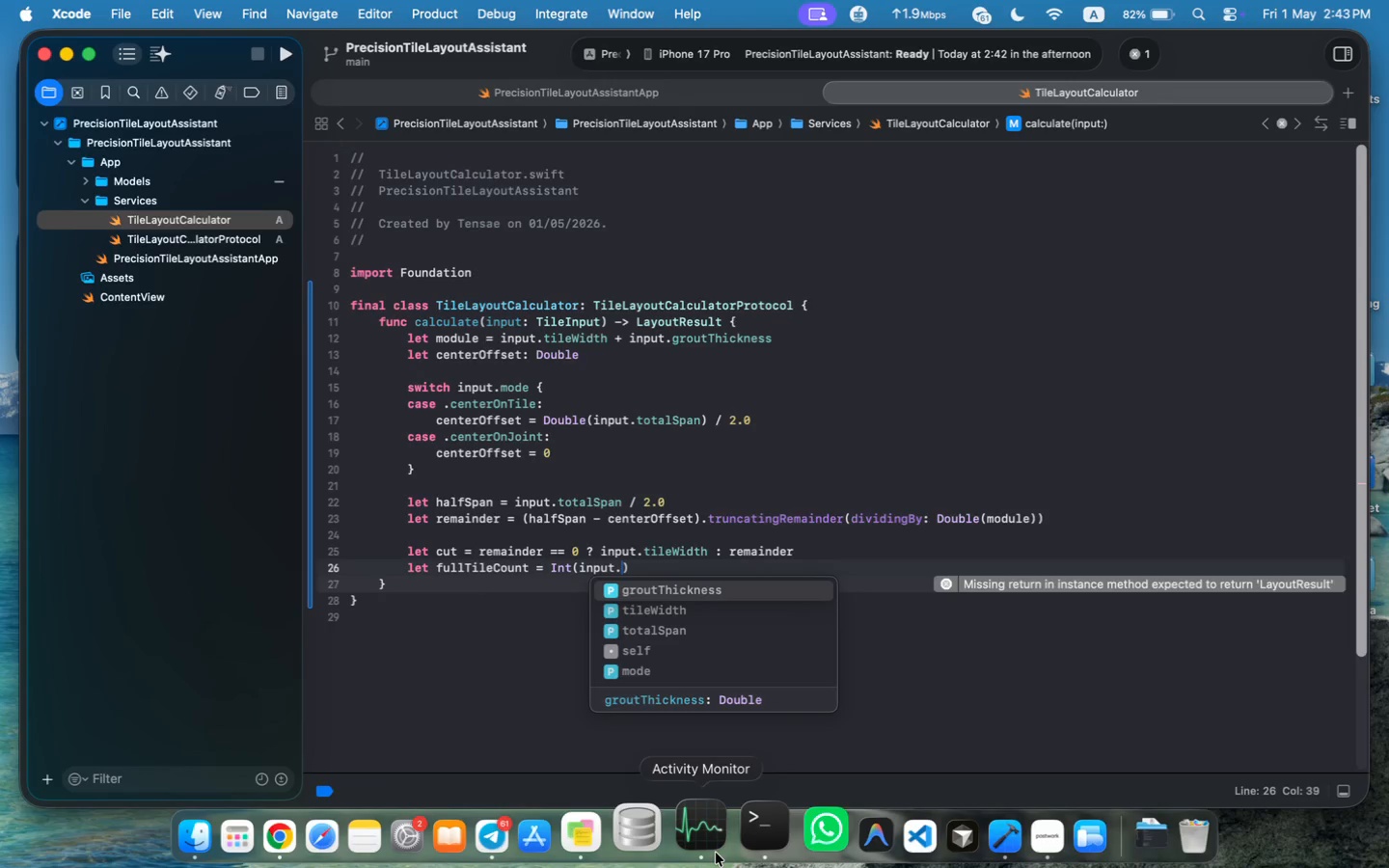 
type(.tota)
key(Tab)
type( - (cut * 2)
 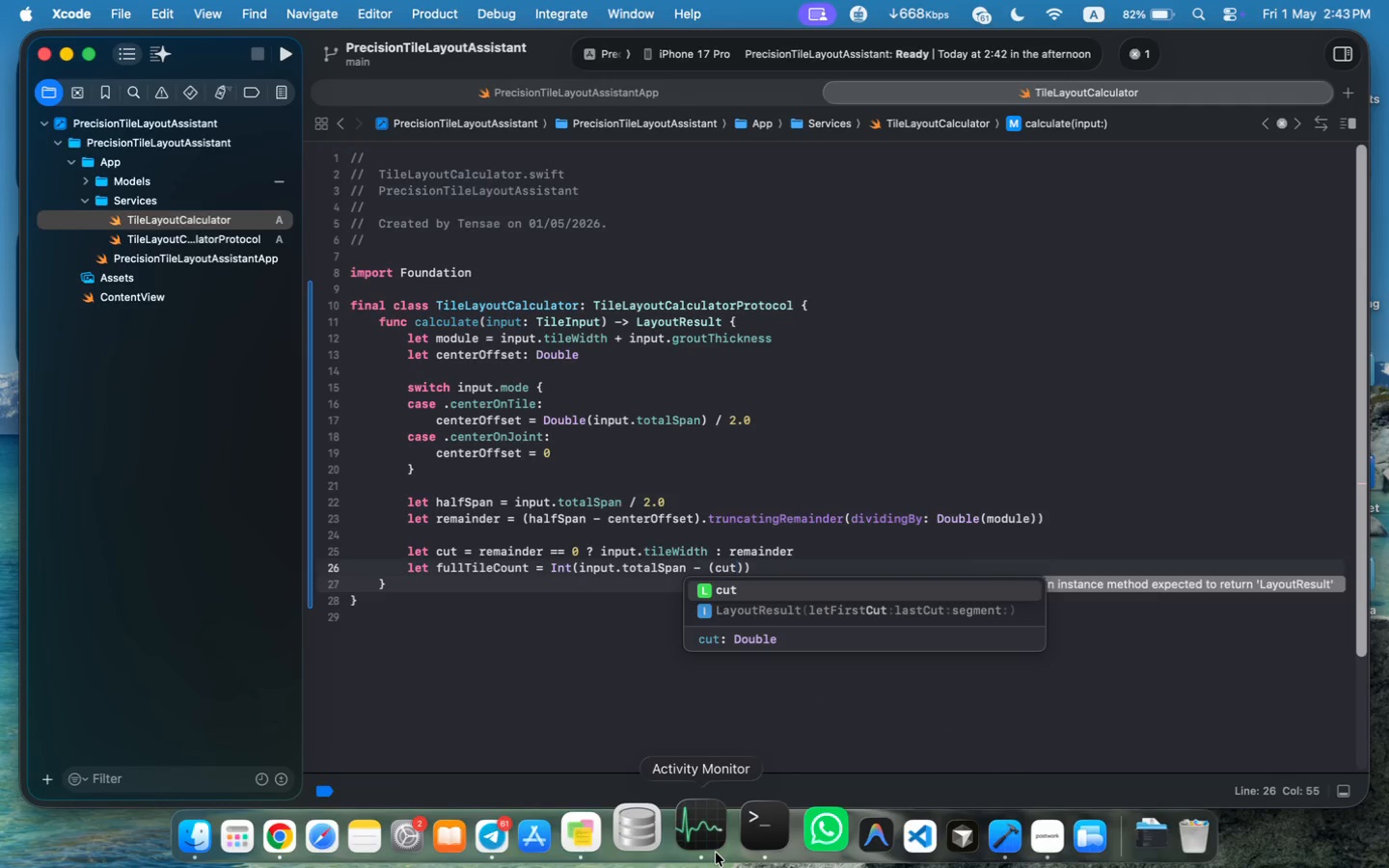 
 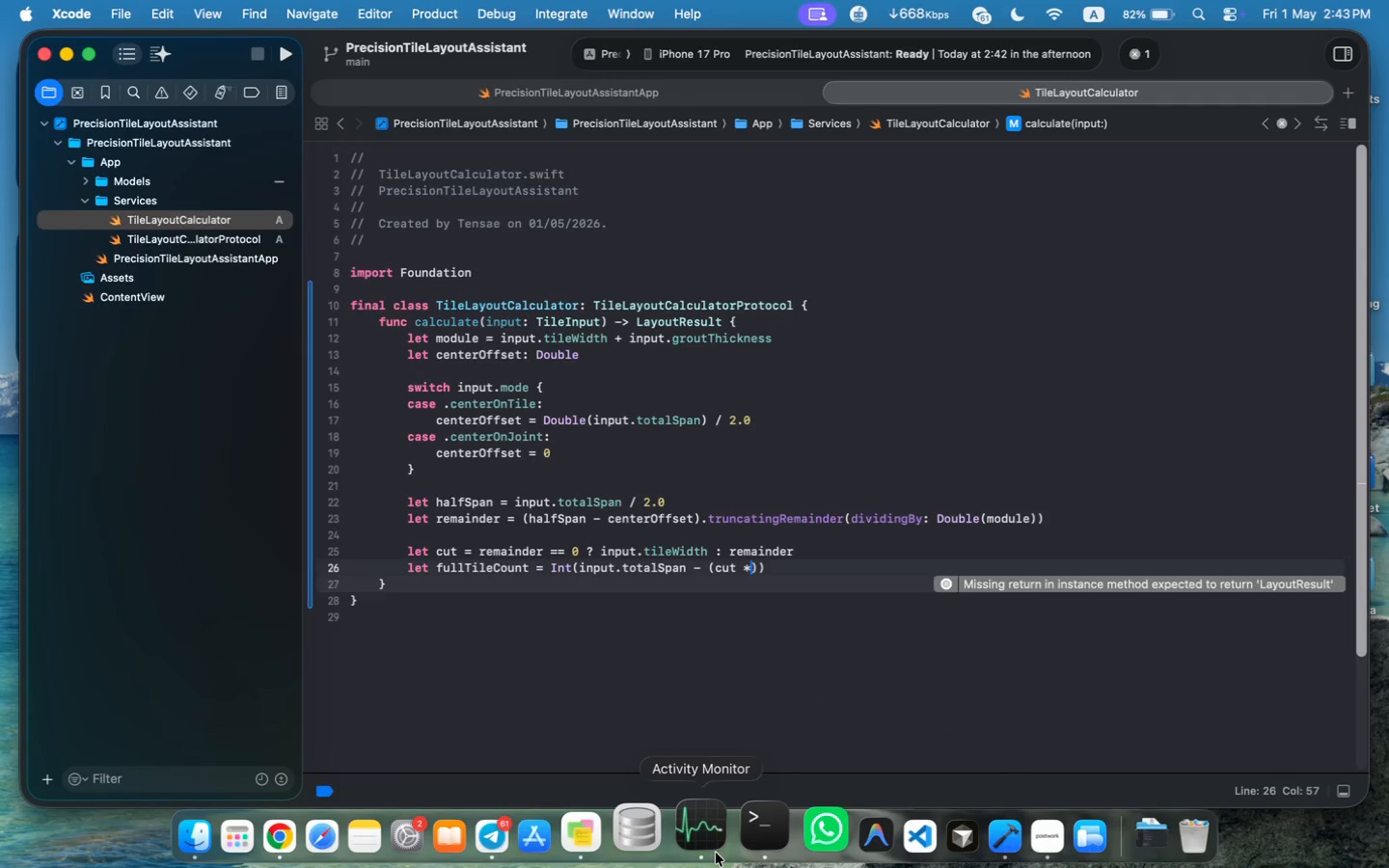 
key(ArrowRight)
 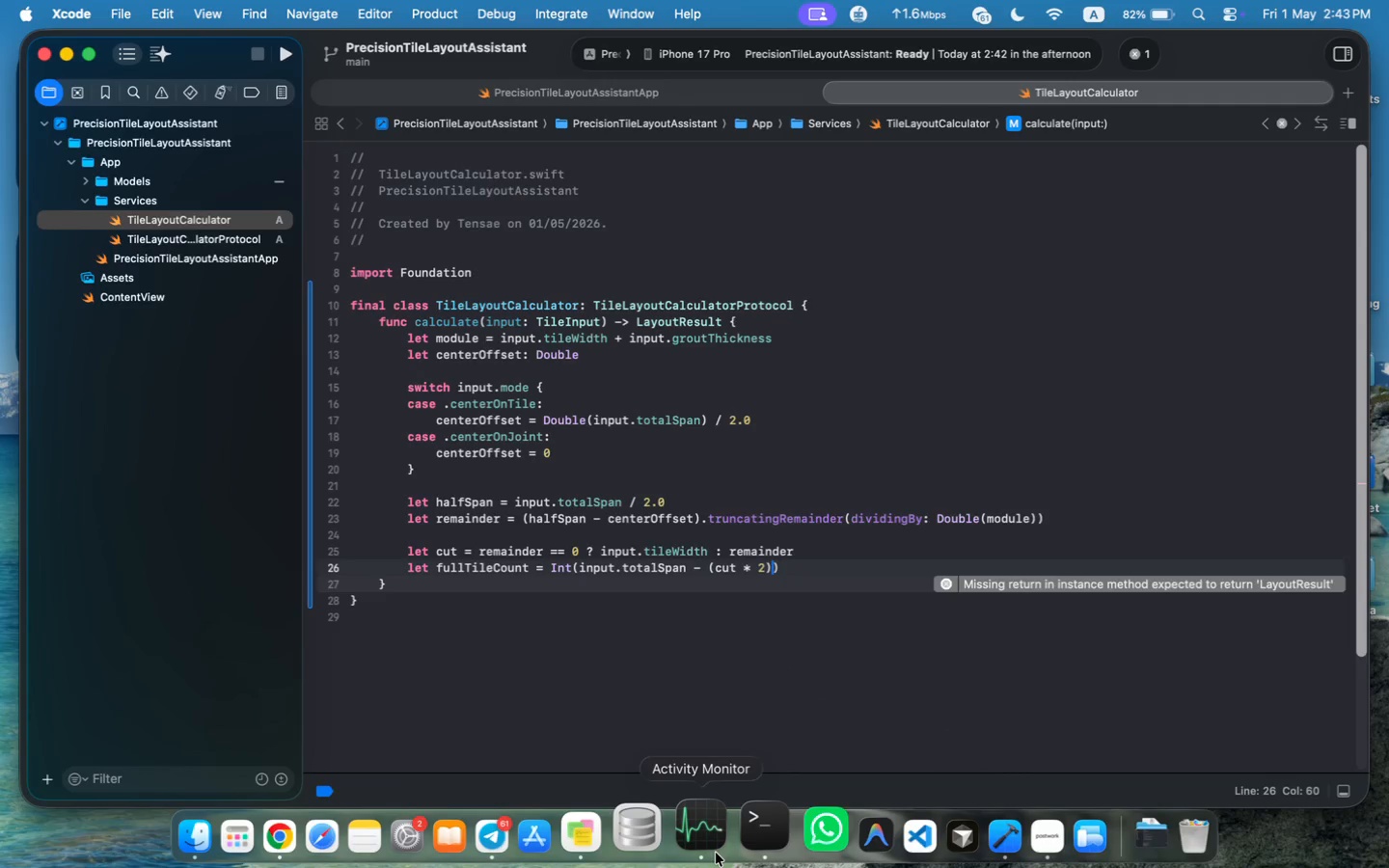 
key(ArrowRight)
 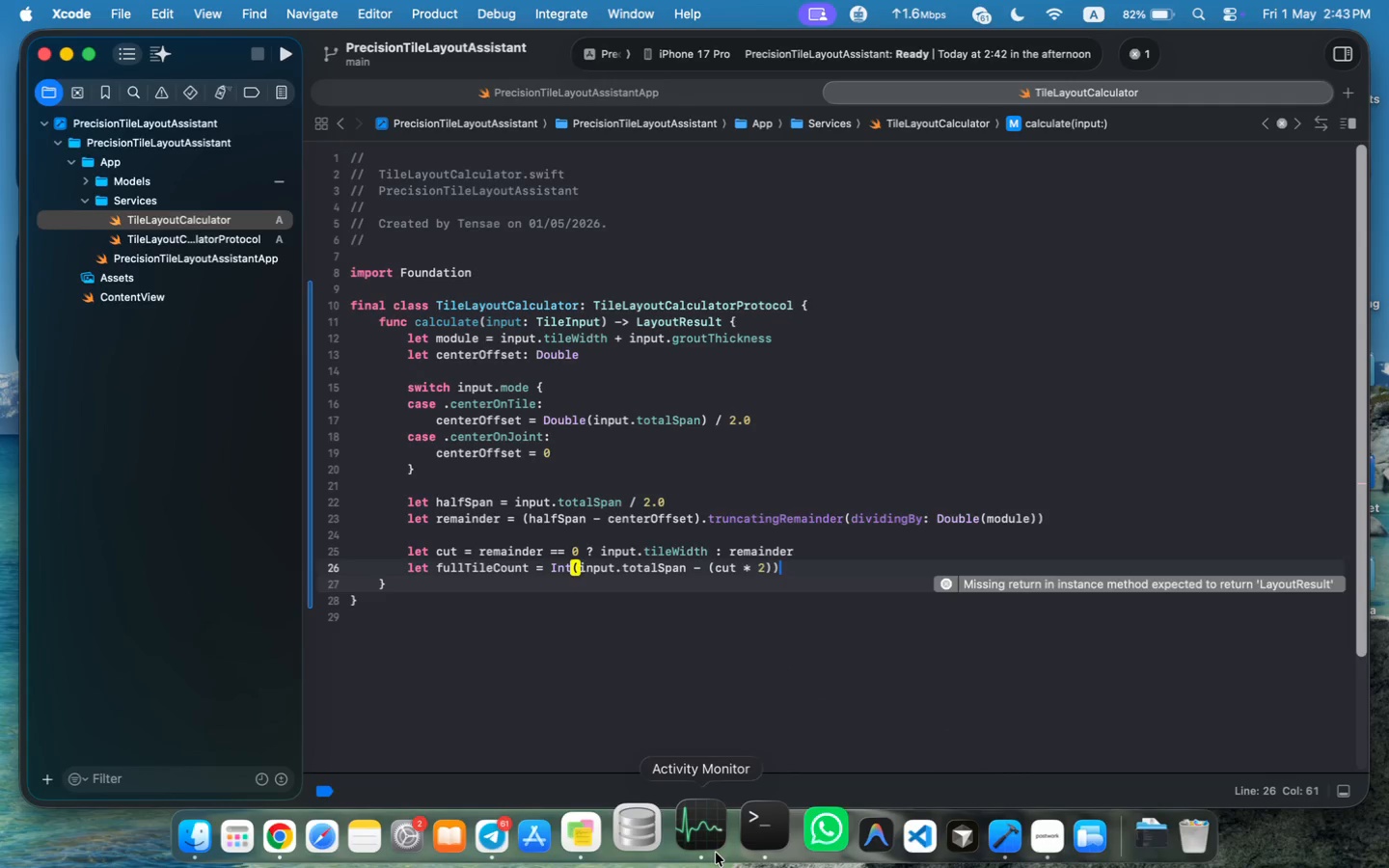 
key(Space)
 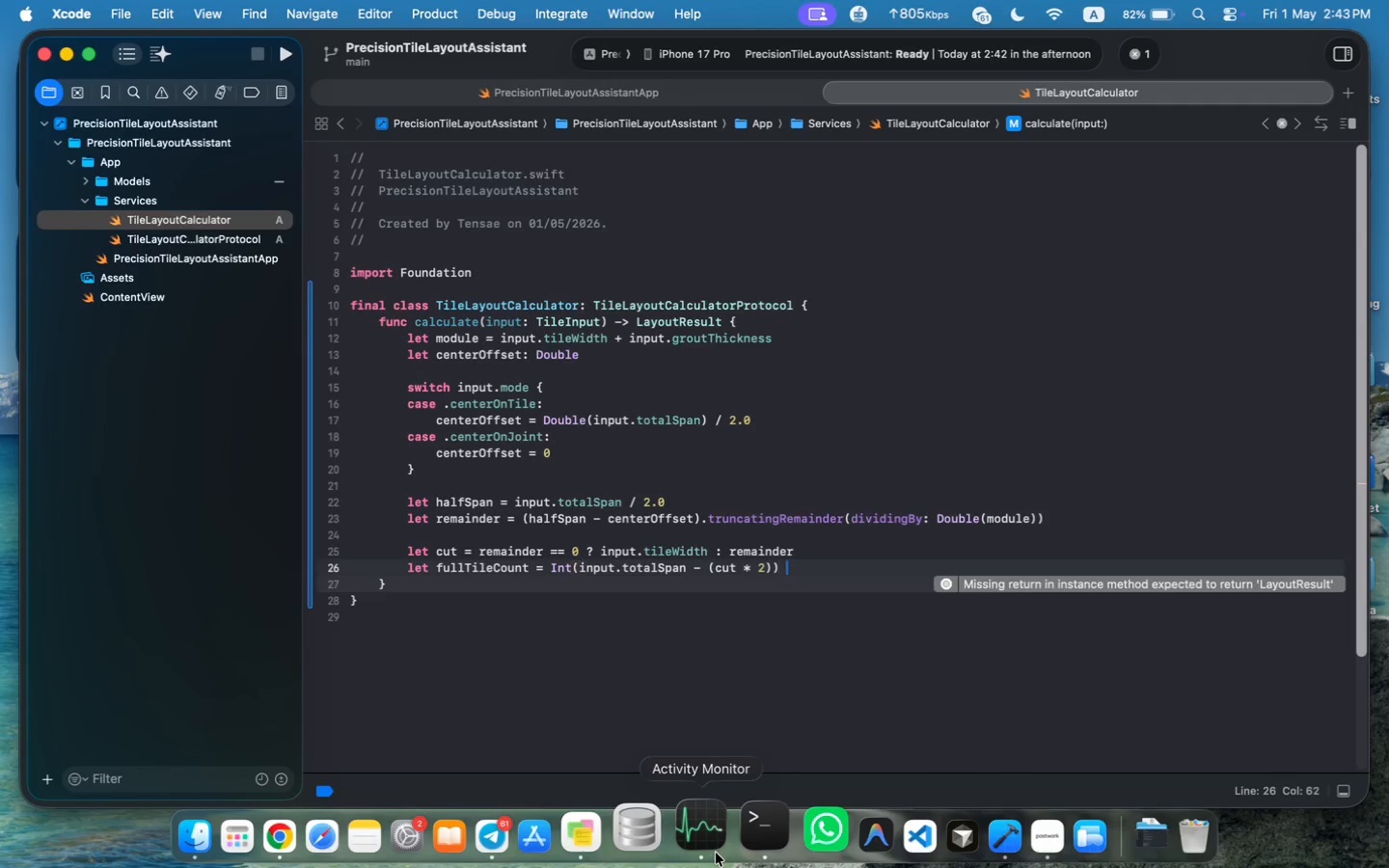 
key(Slash)
 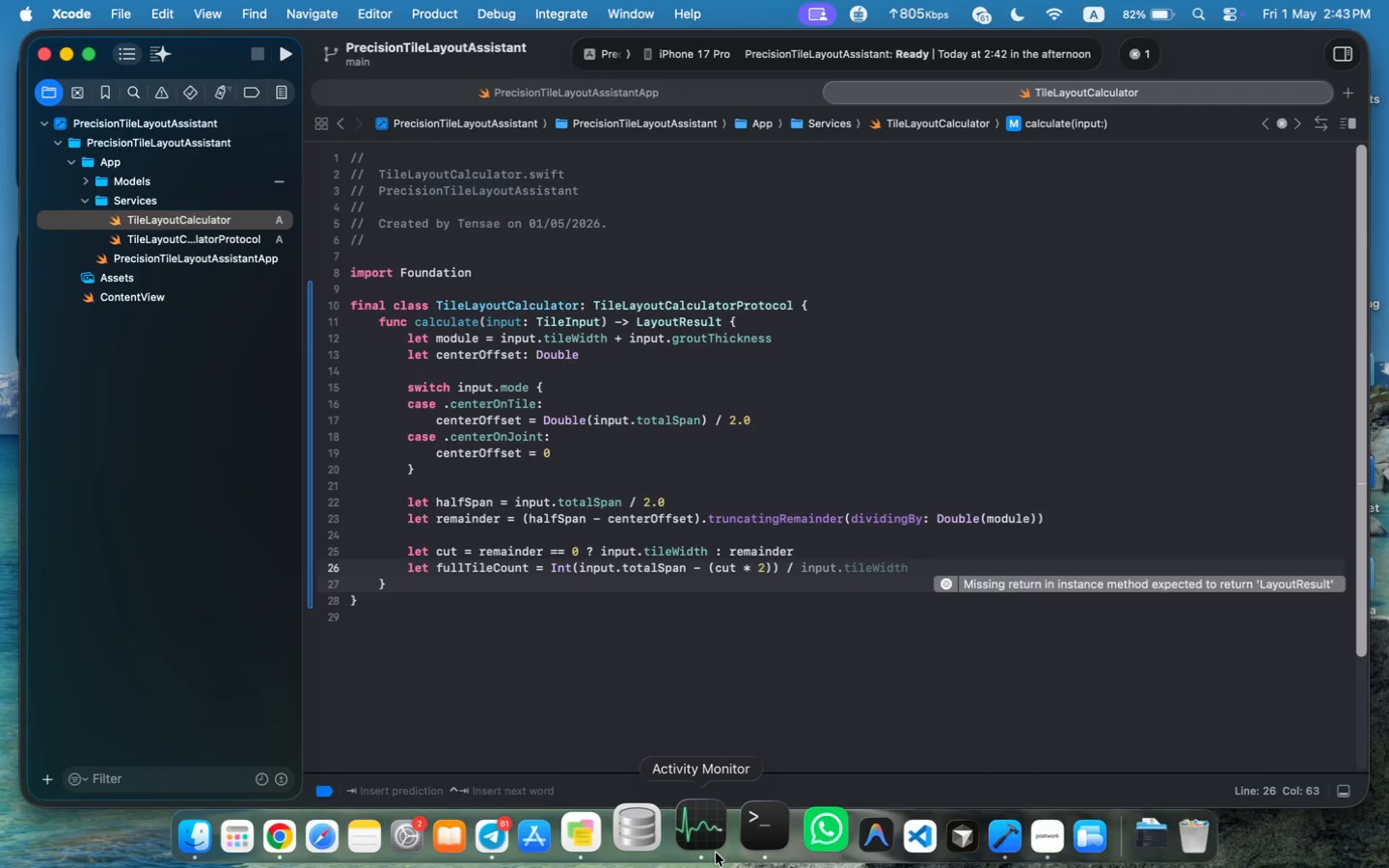 
key(Space)
 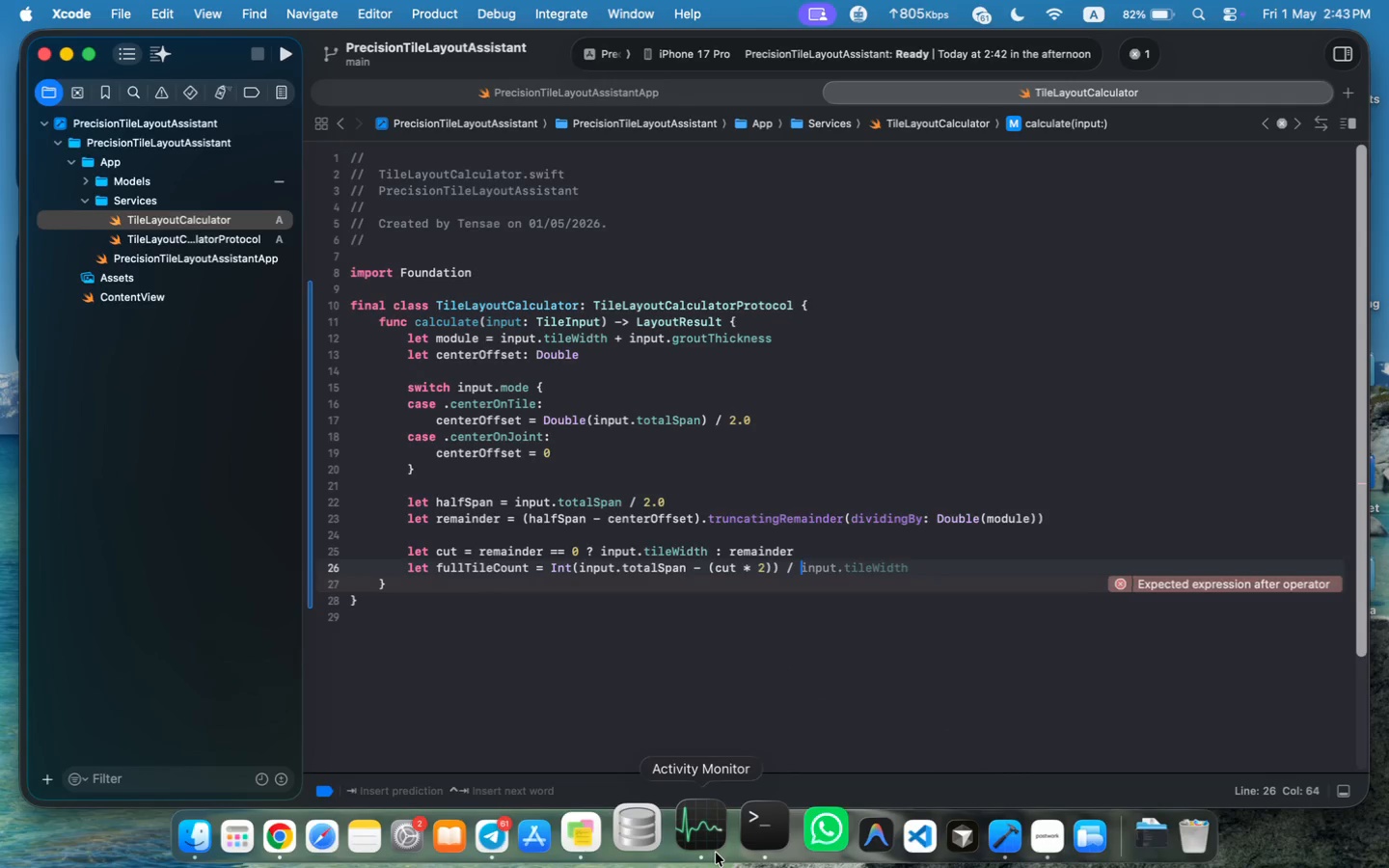 
key(M)
 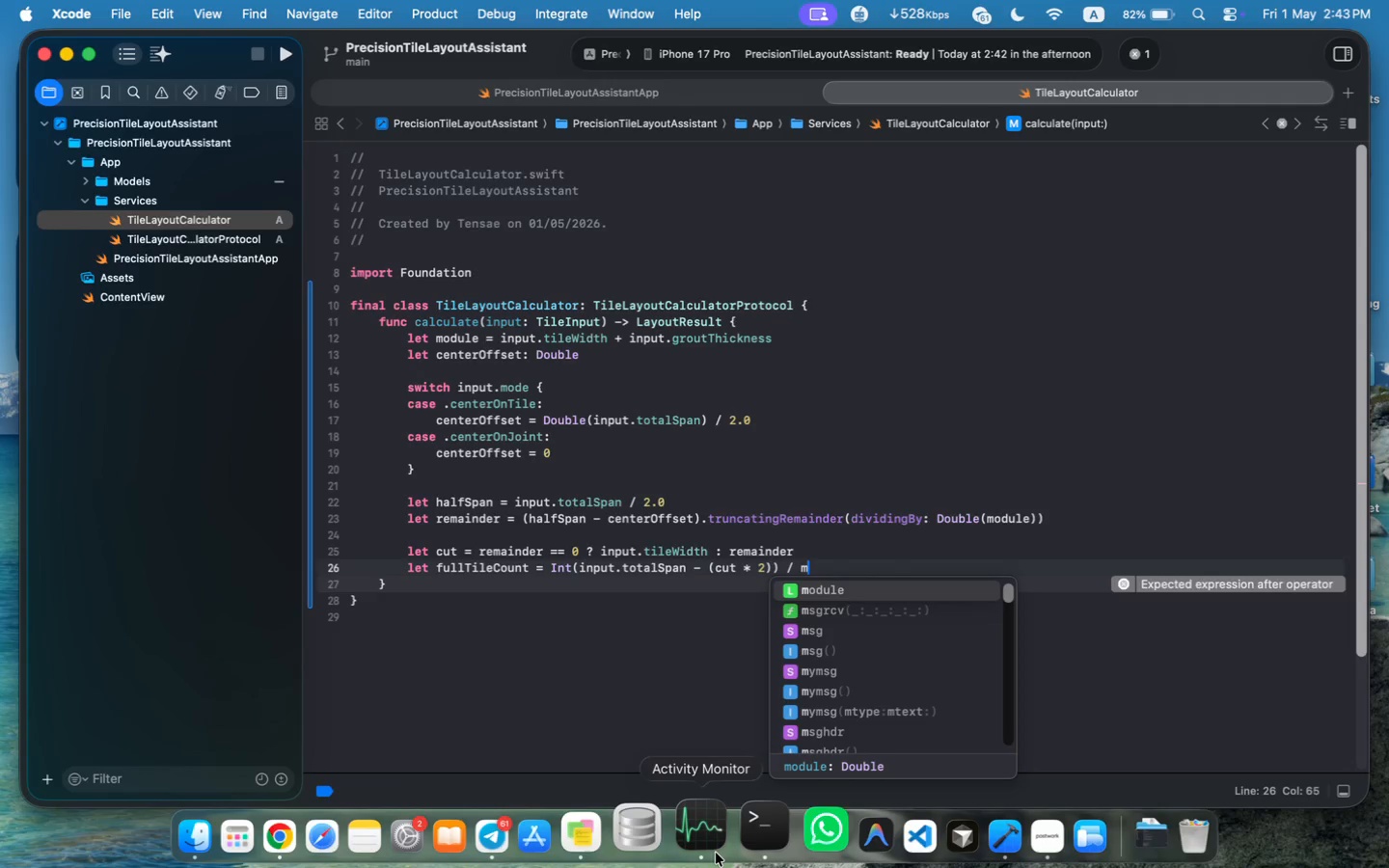 
key(Tab)
 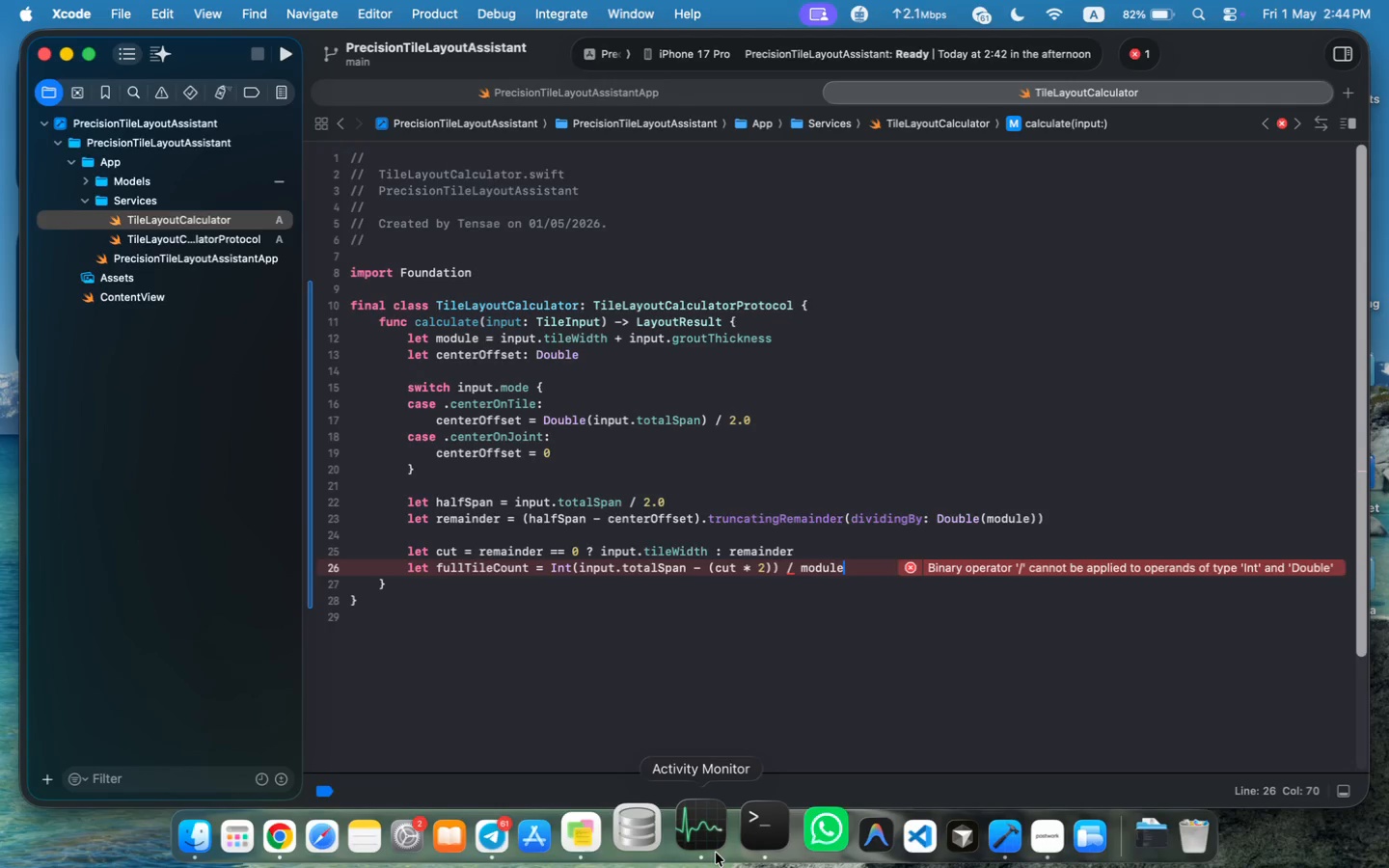 
wait(11.59)
 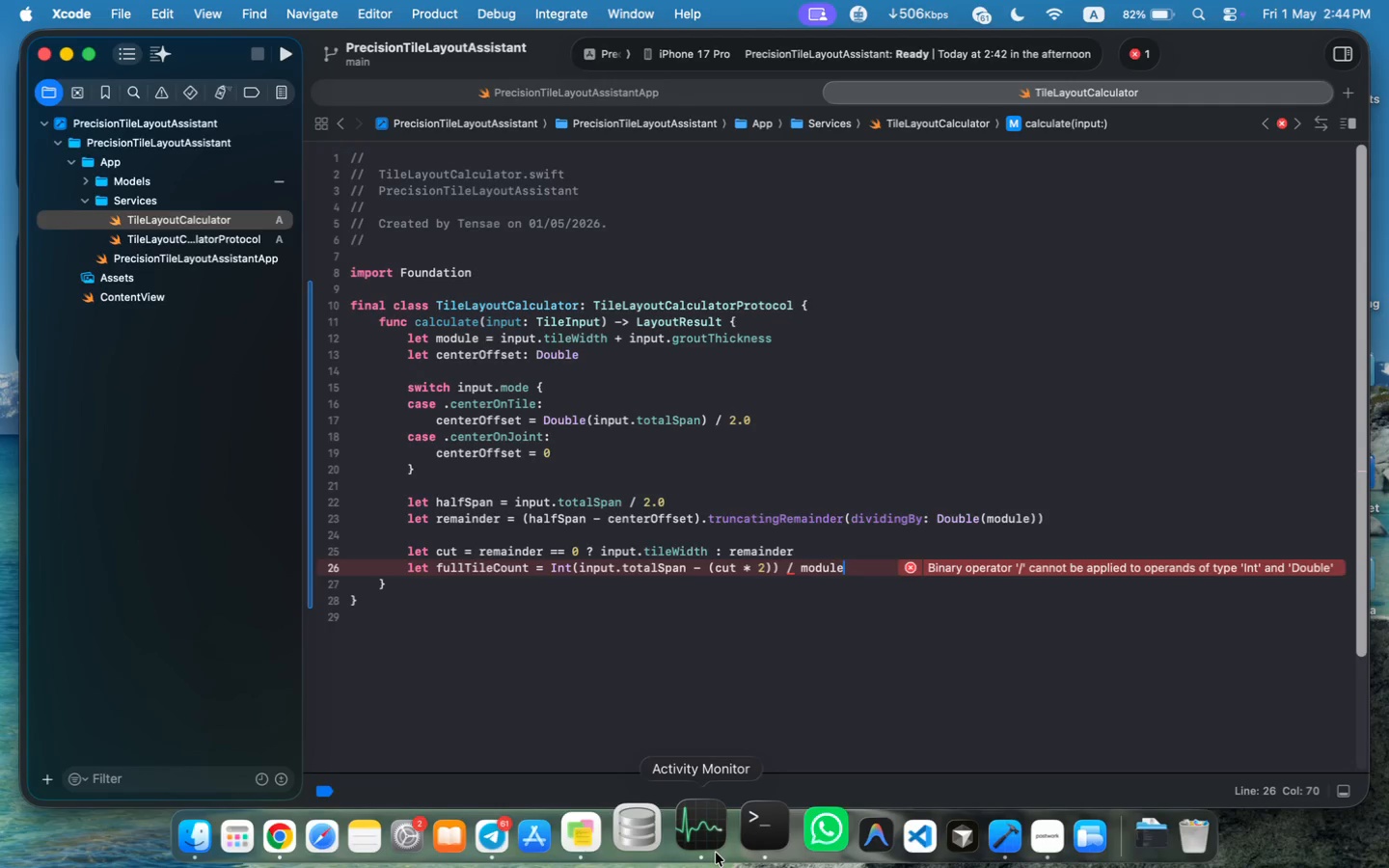 
left_click([580, 567])
 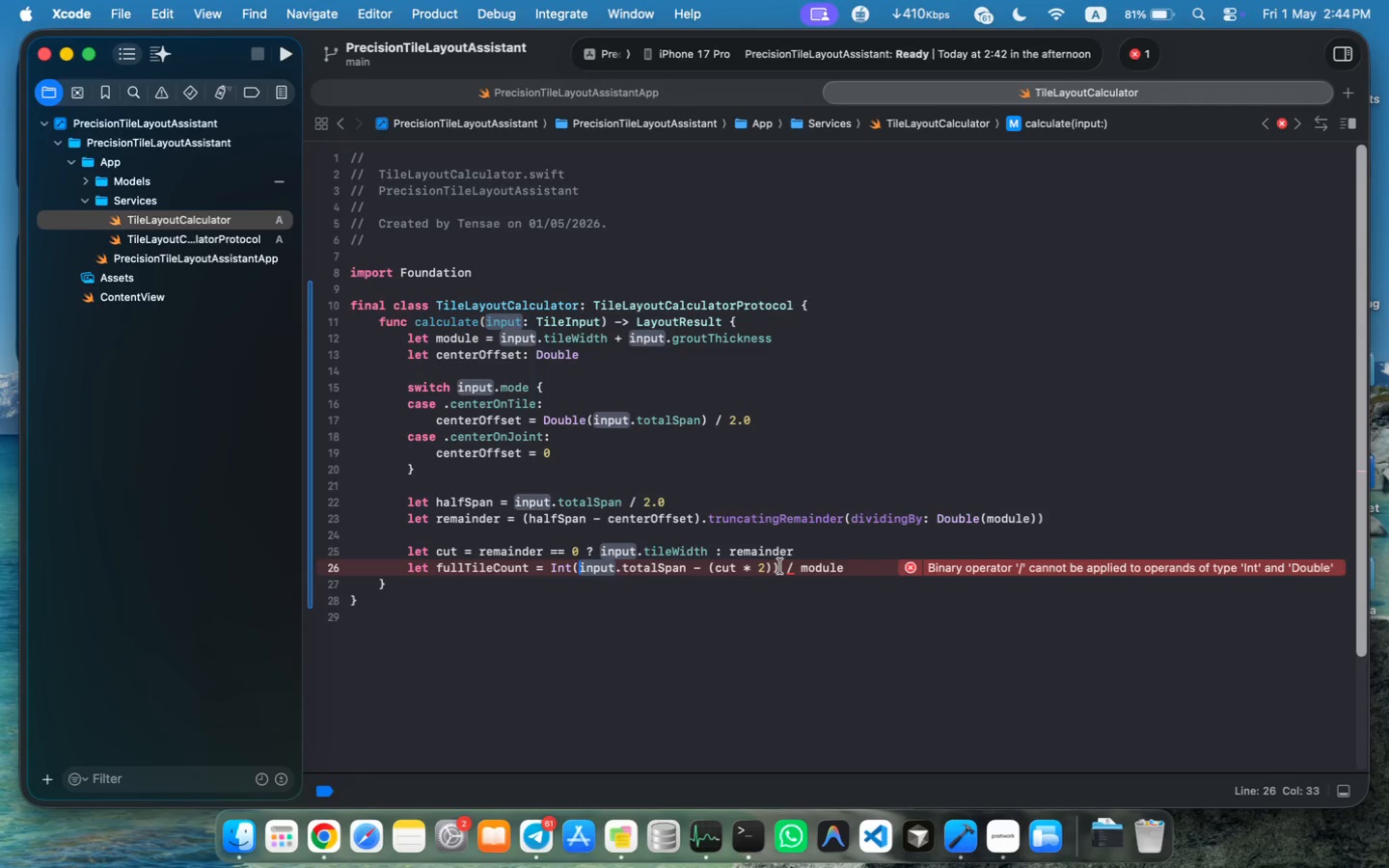 
hold_key(key=ShiftLeft, duration=2.23)
 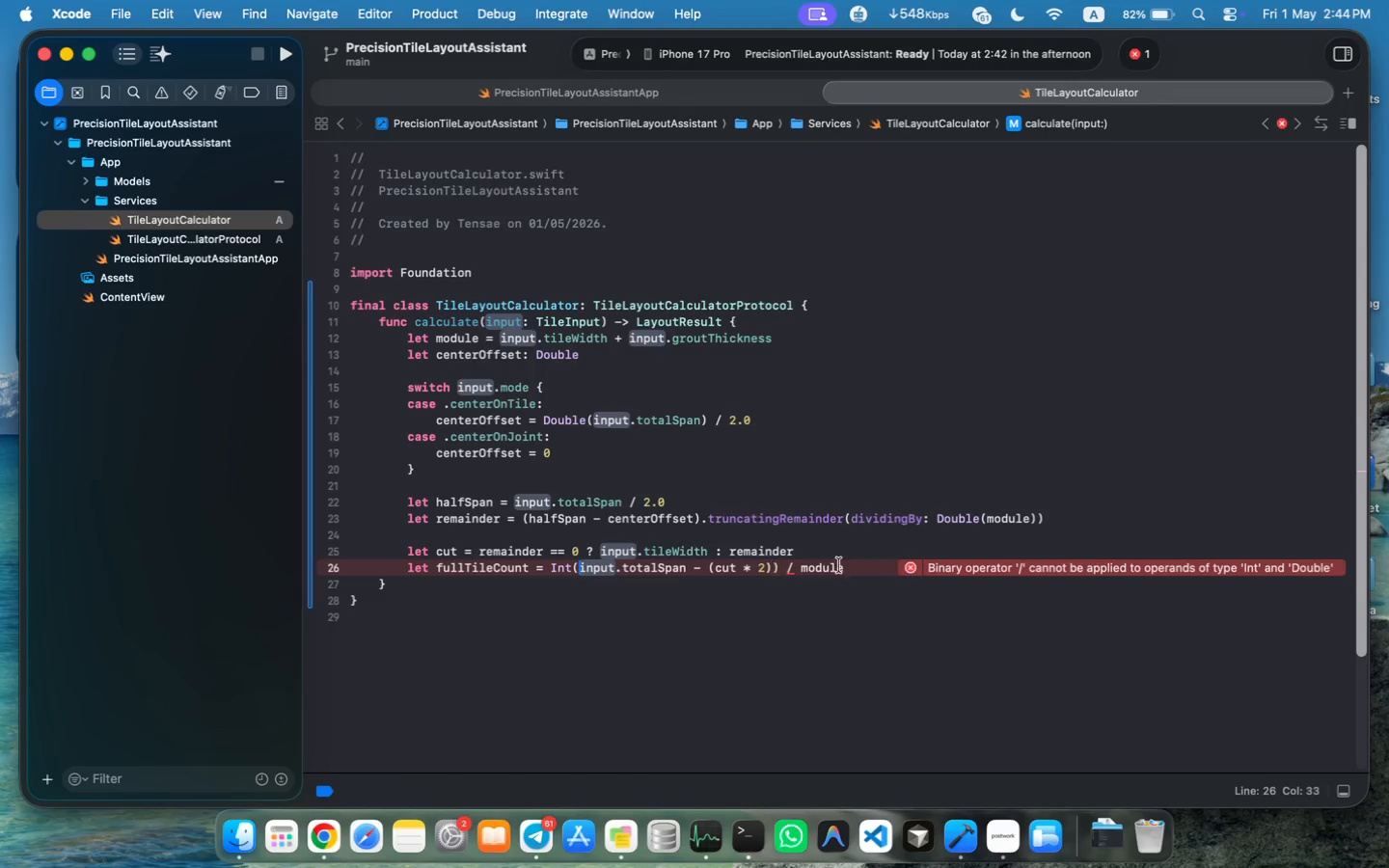 
wait(9.55)
 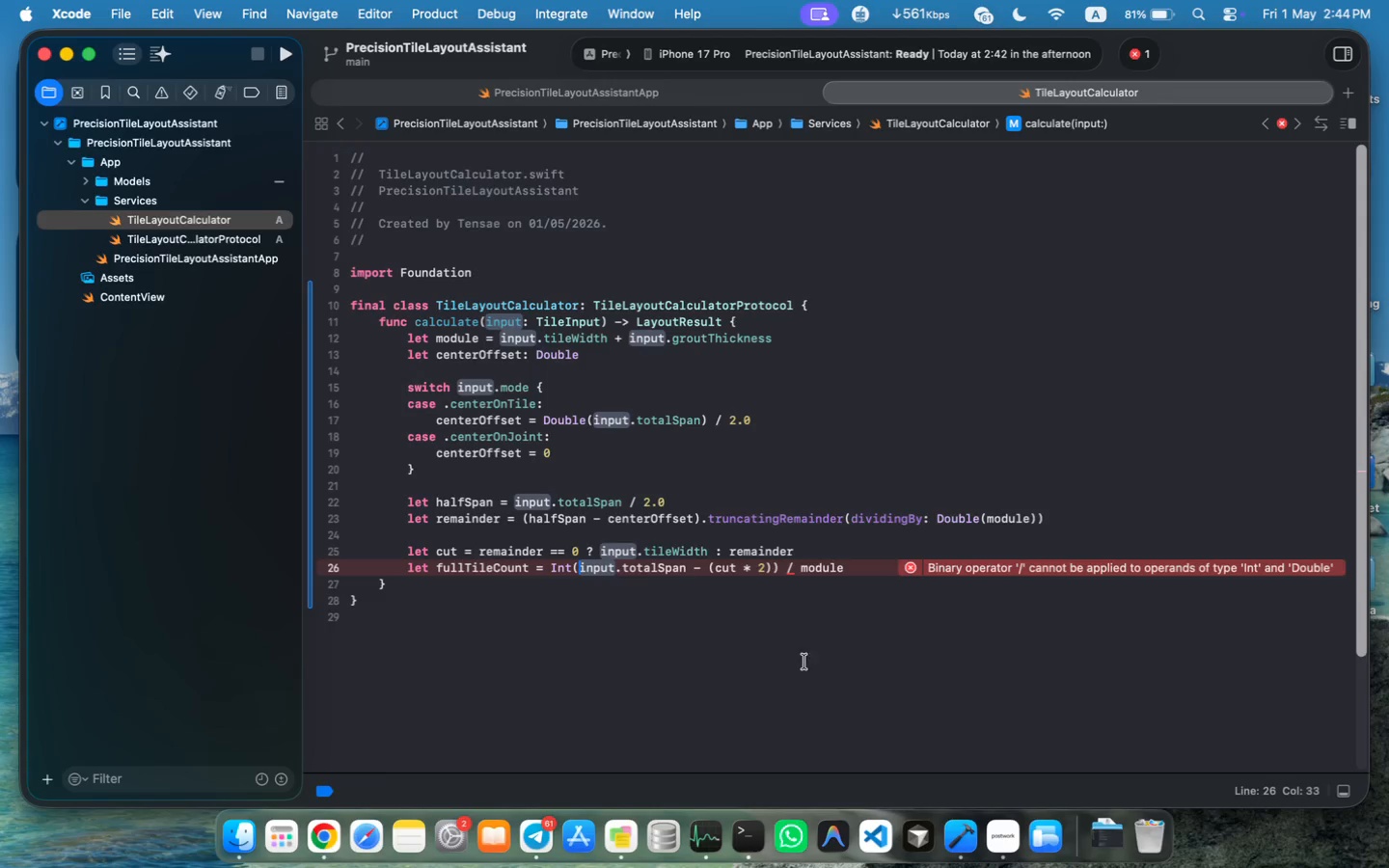 
left_click([850, 573])
 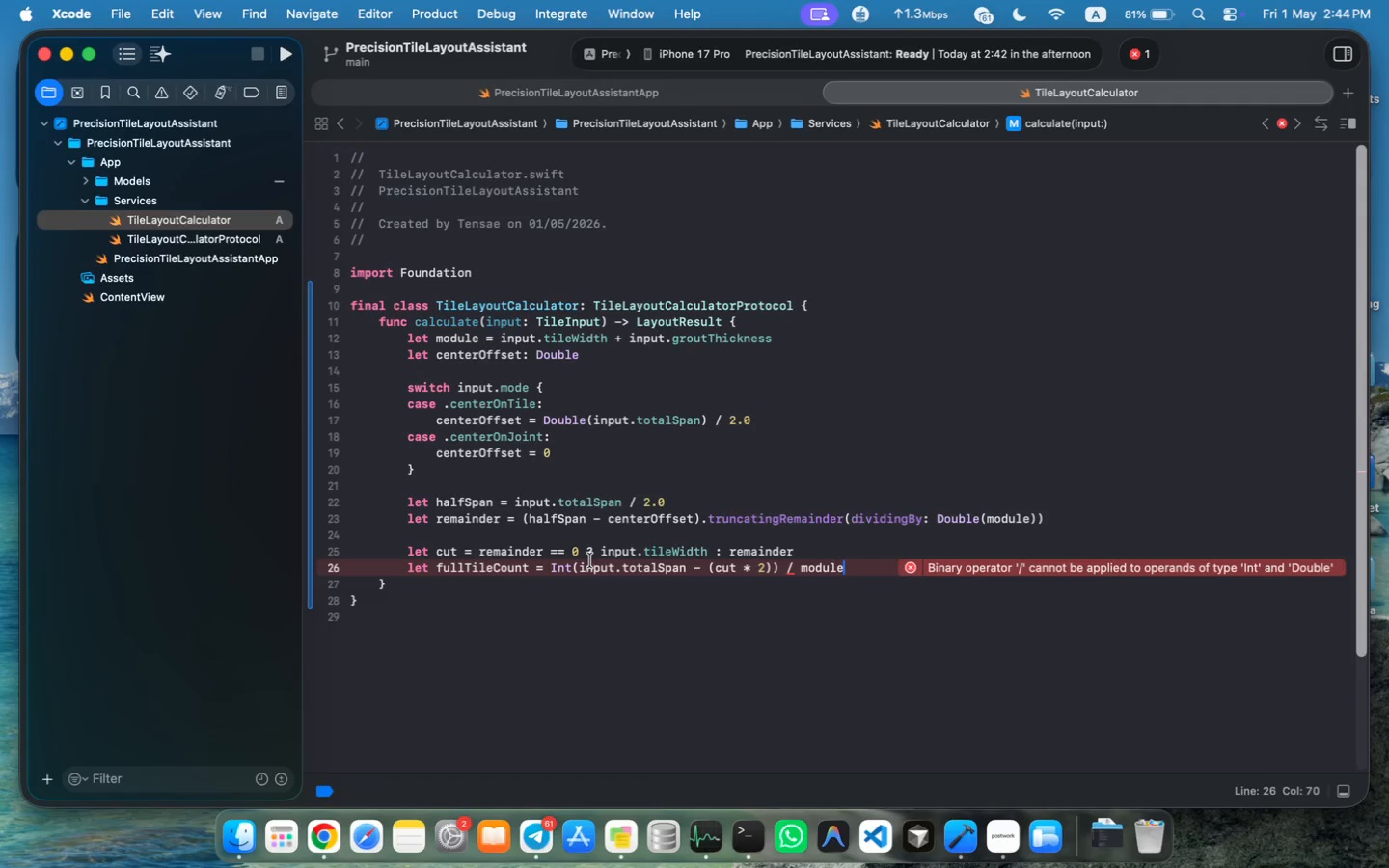 
hold_key(key=ShiftLeft, duration=1.68)
 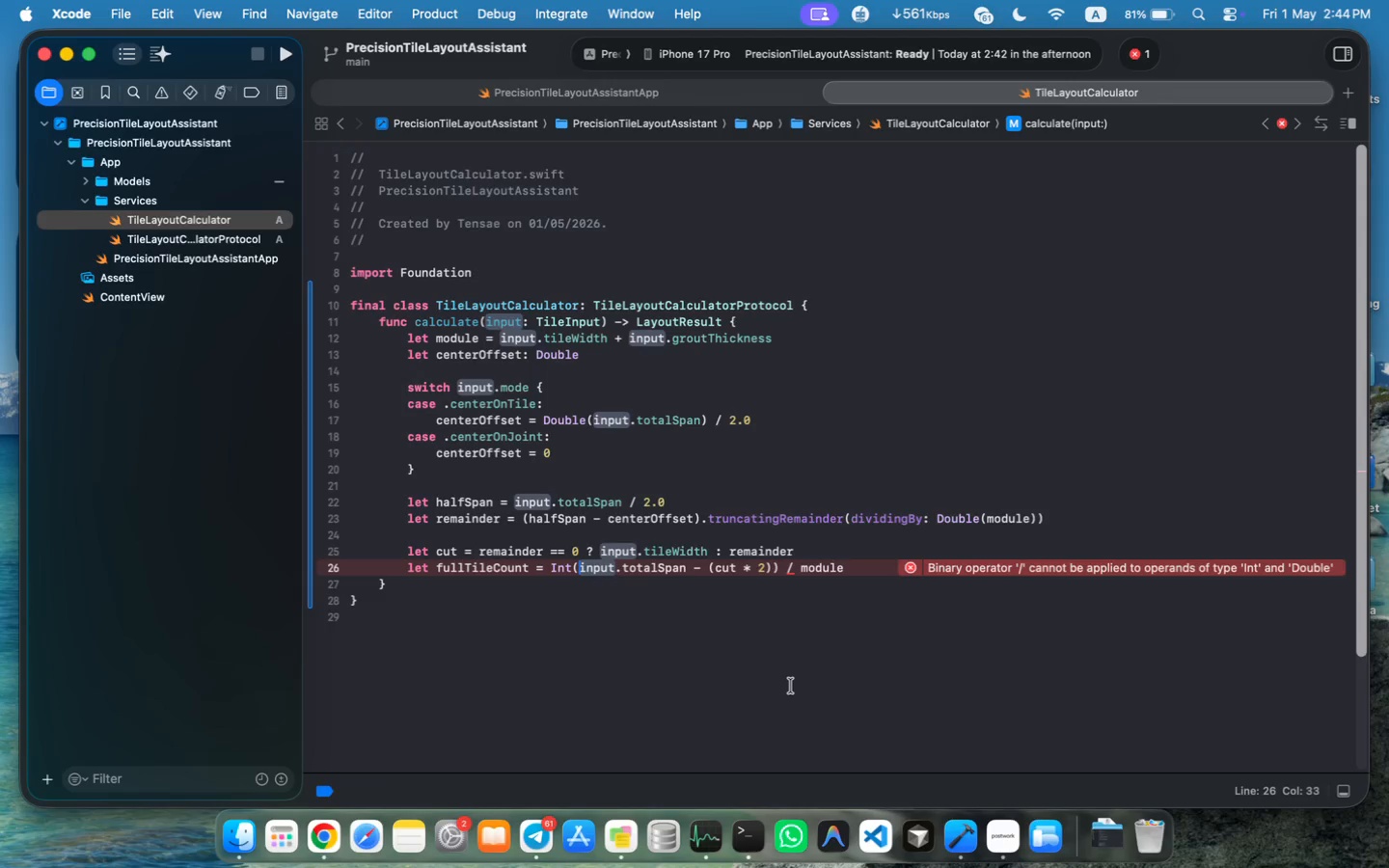 
left_click([579, 567])
 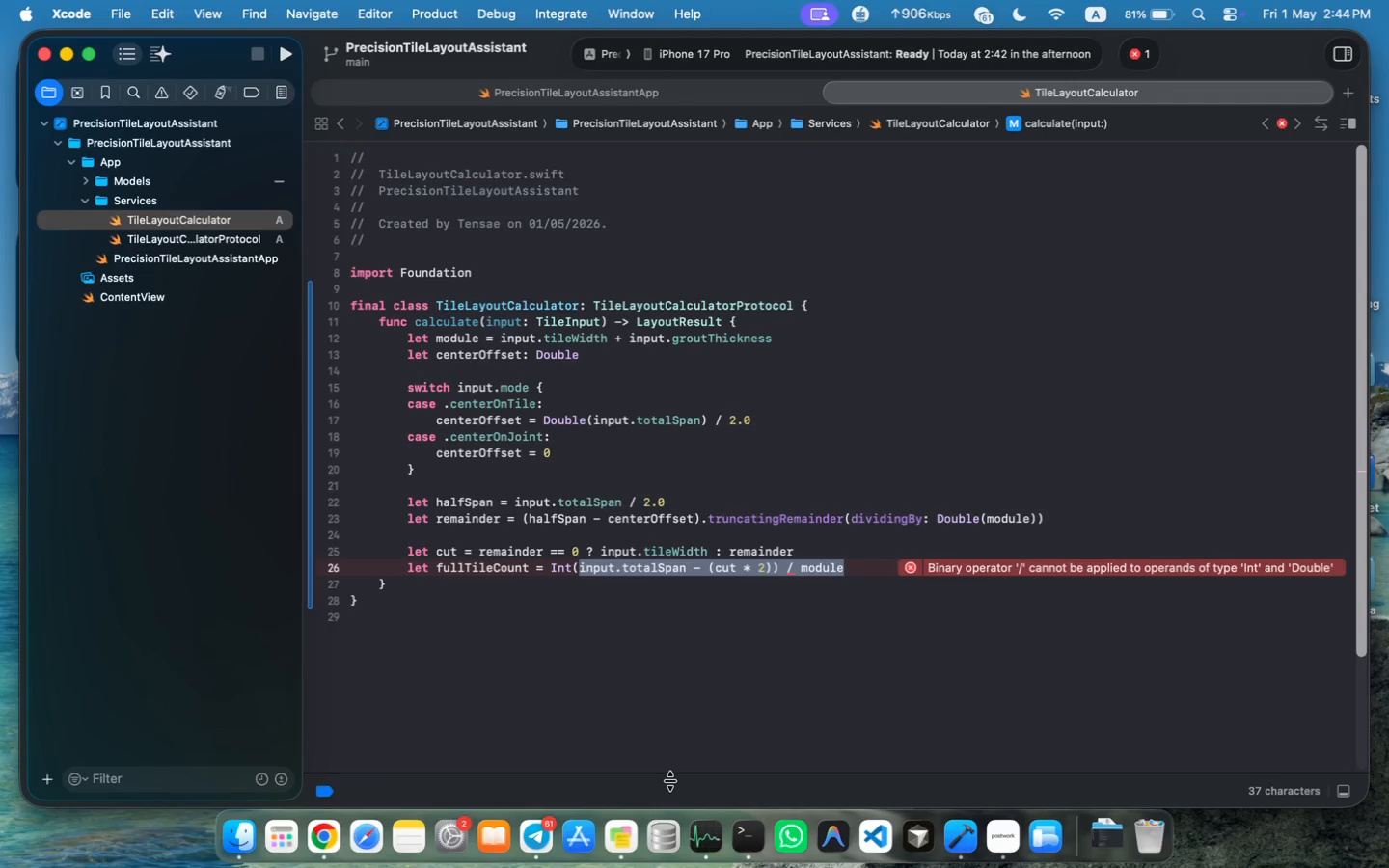 
key(Shift+9)
 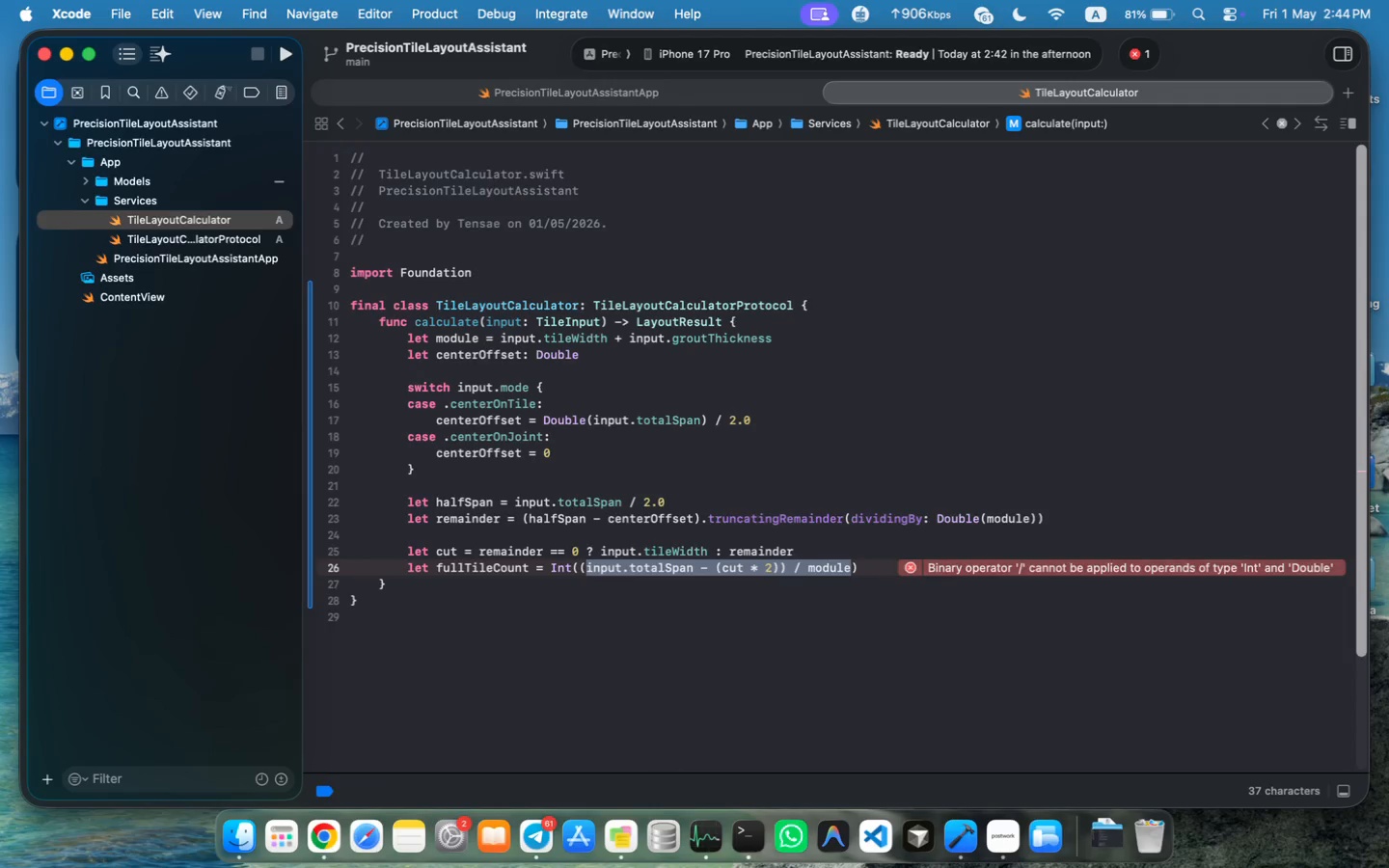 
key(Meta+ArrowRight)
 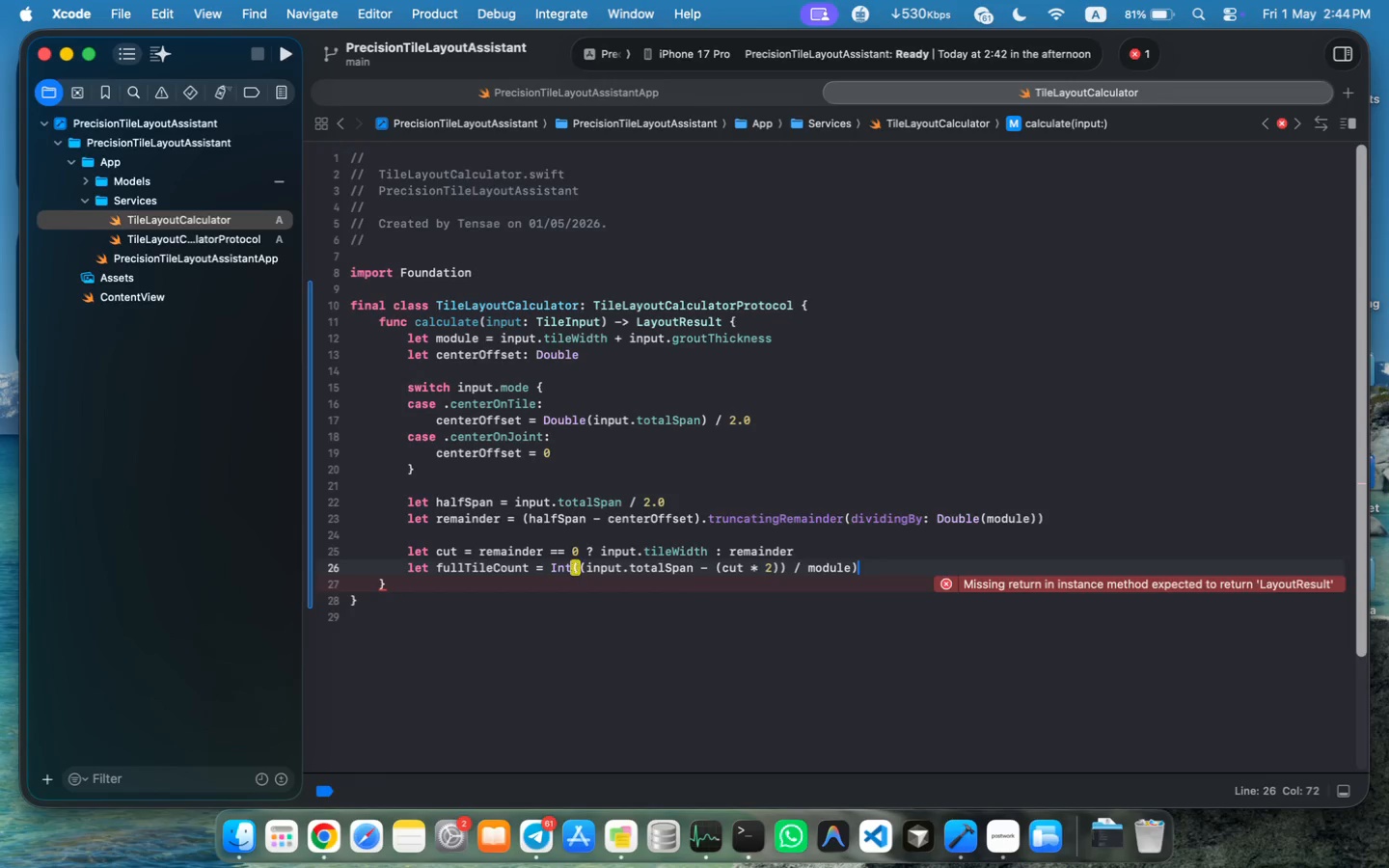 
key(Enter)
 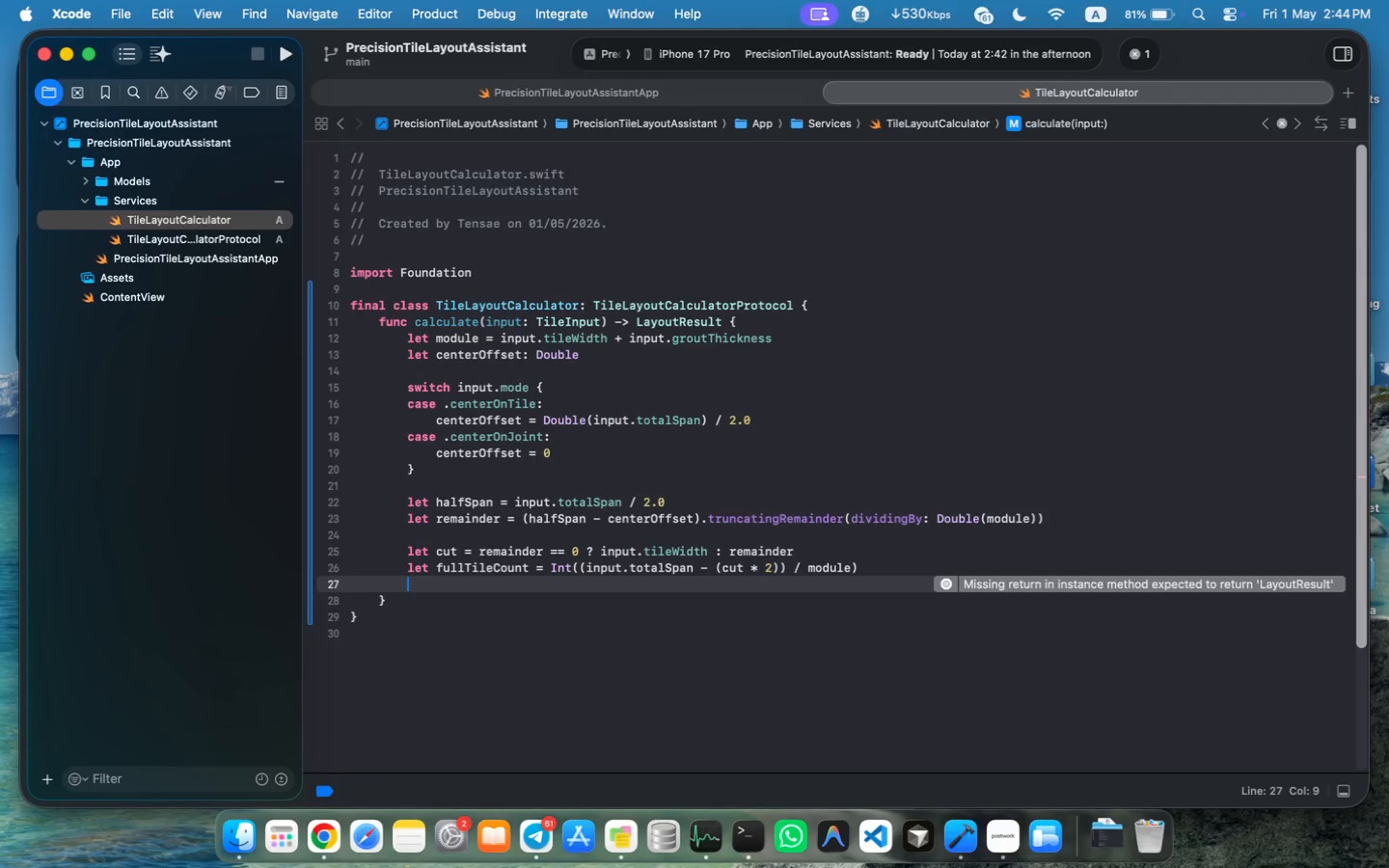 
key(Enter)
 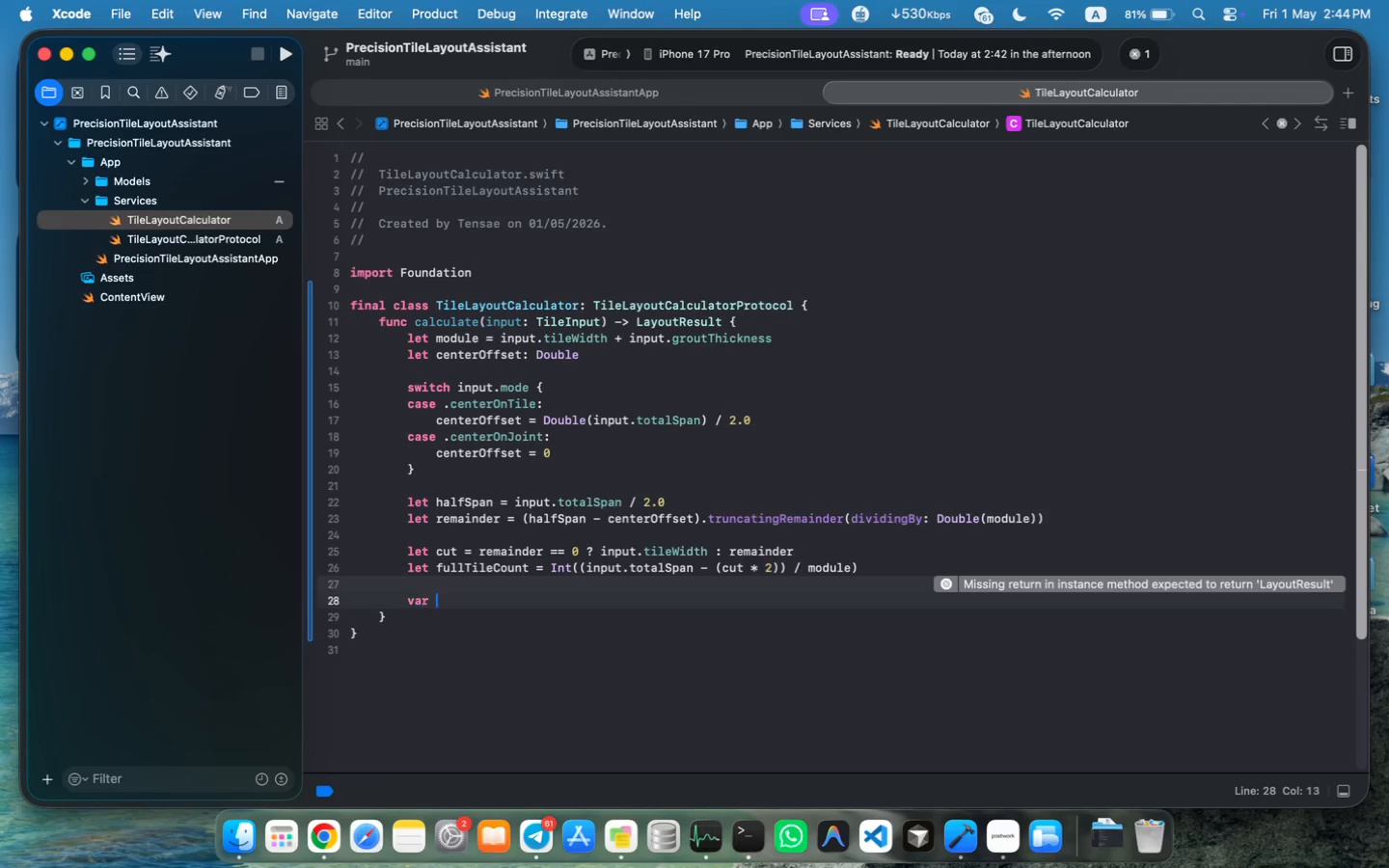 
type(var segments: [Double)
 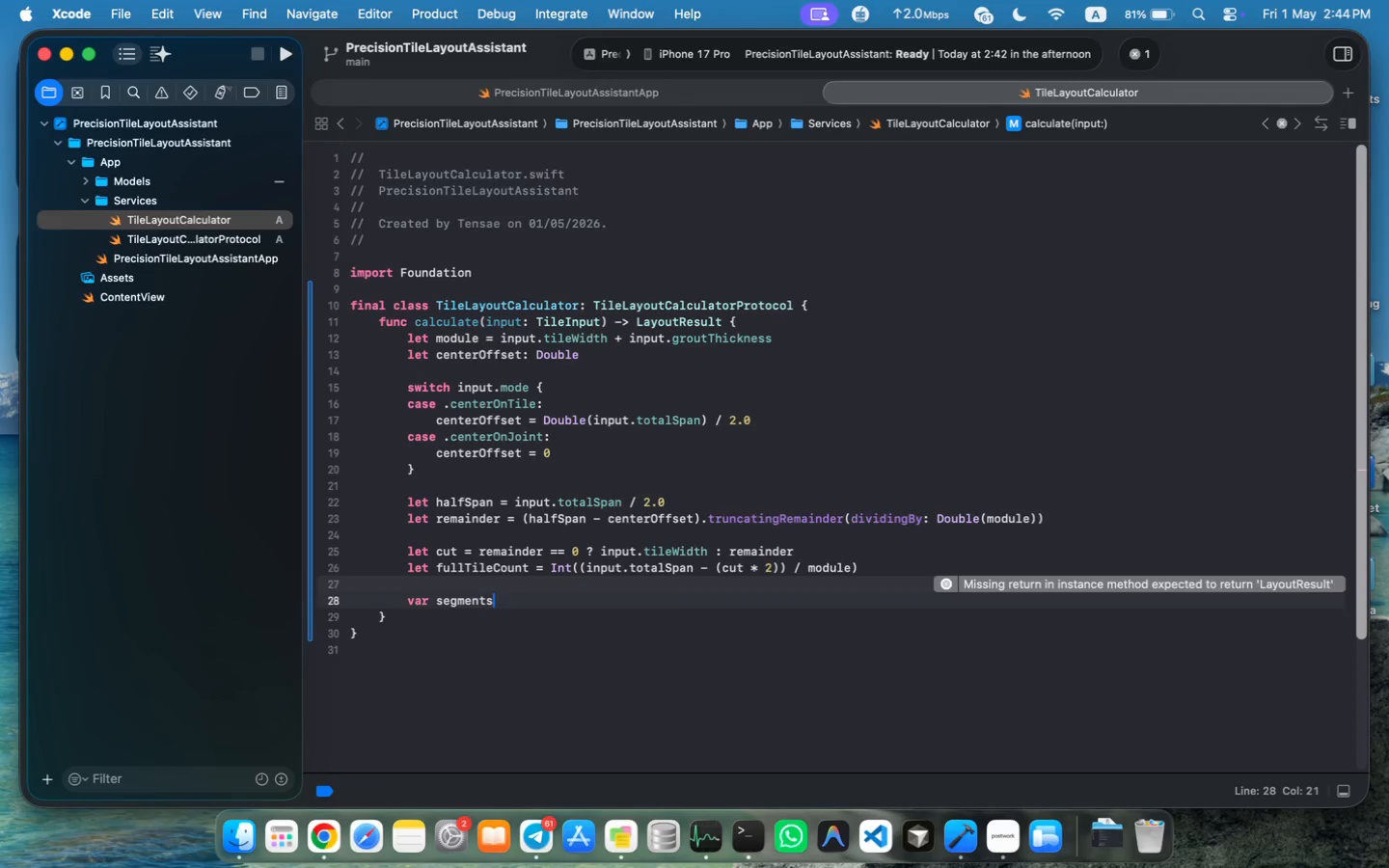 
key(ArrowRight)
 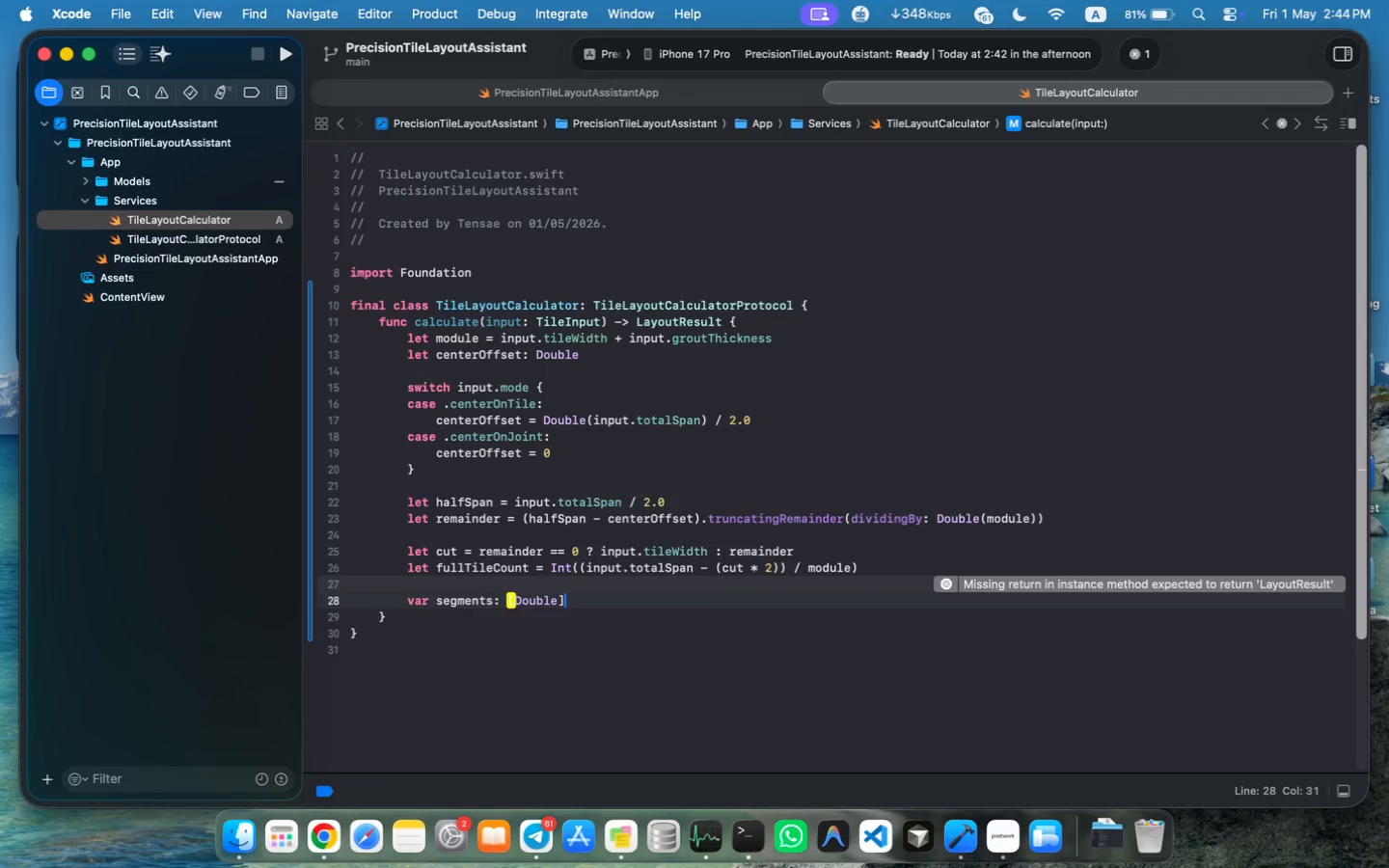 
type( = [cut)
 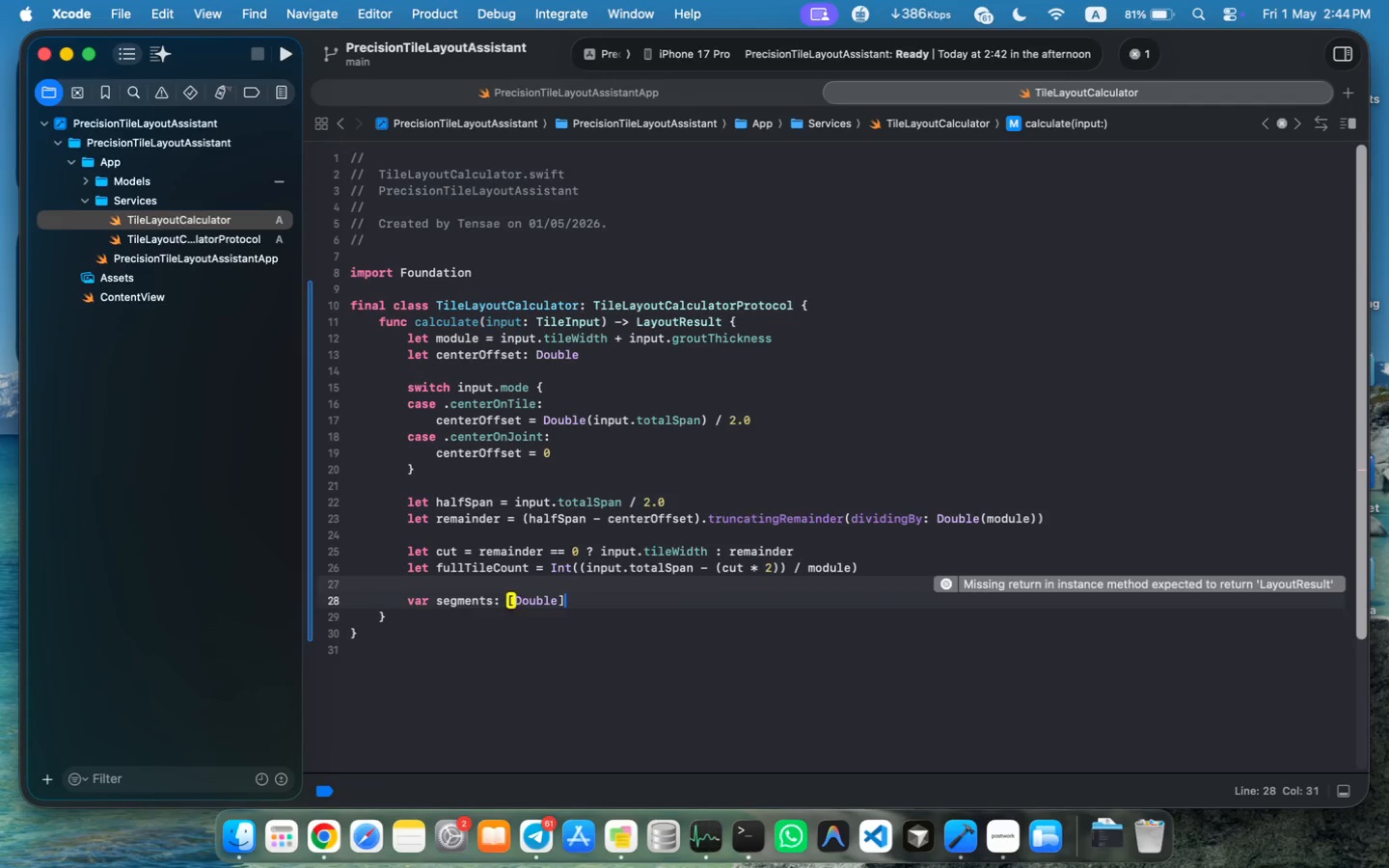 
key(Alt+ArrowRight)
 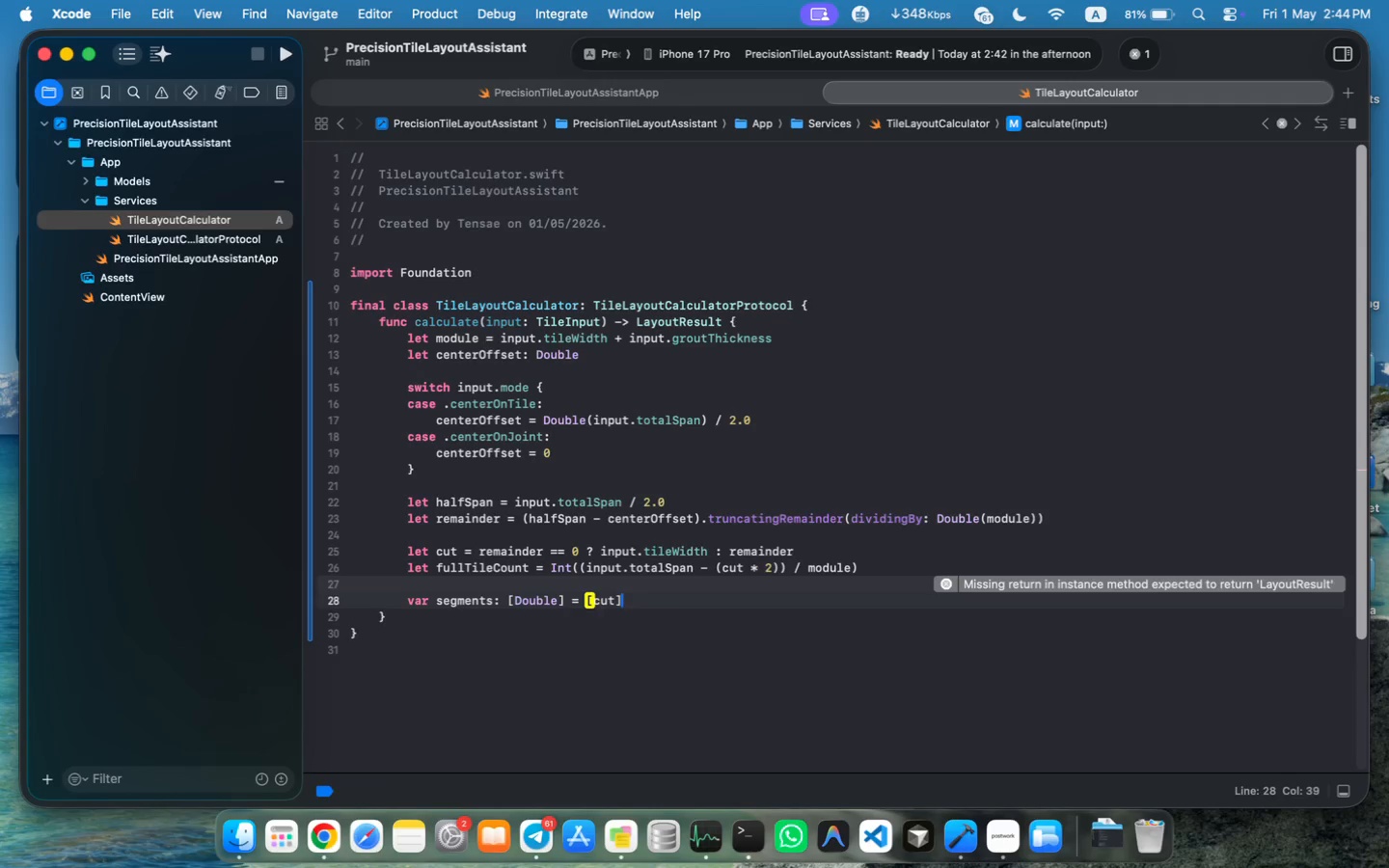 
key(Enter)
 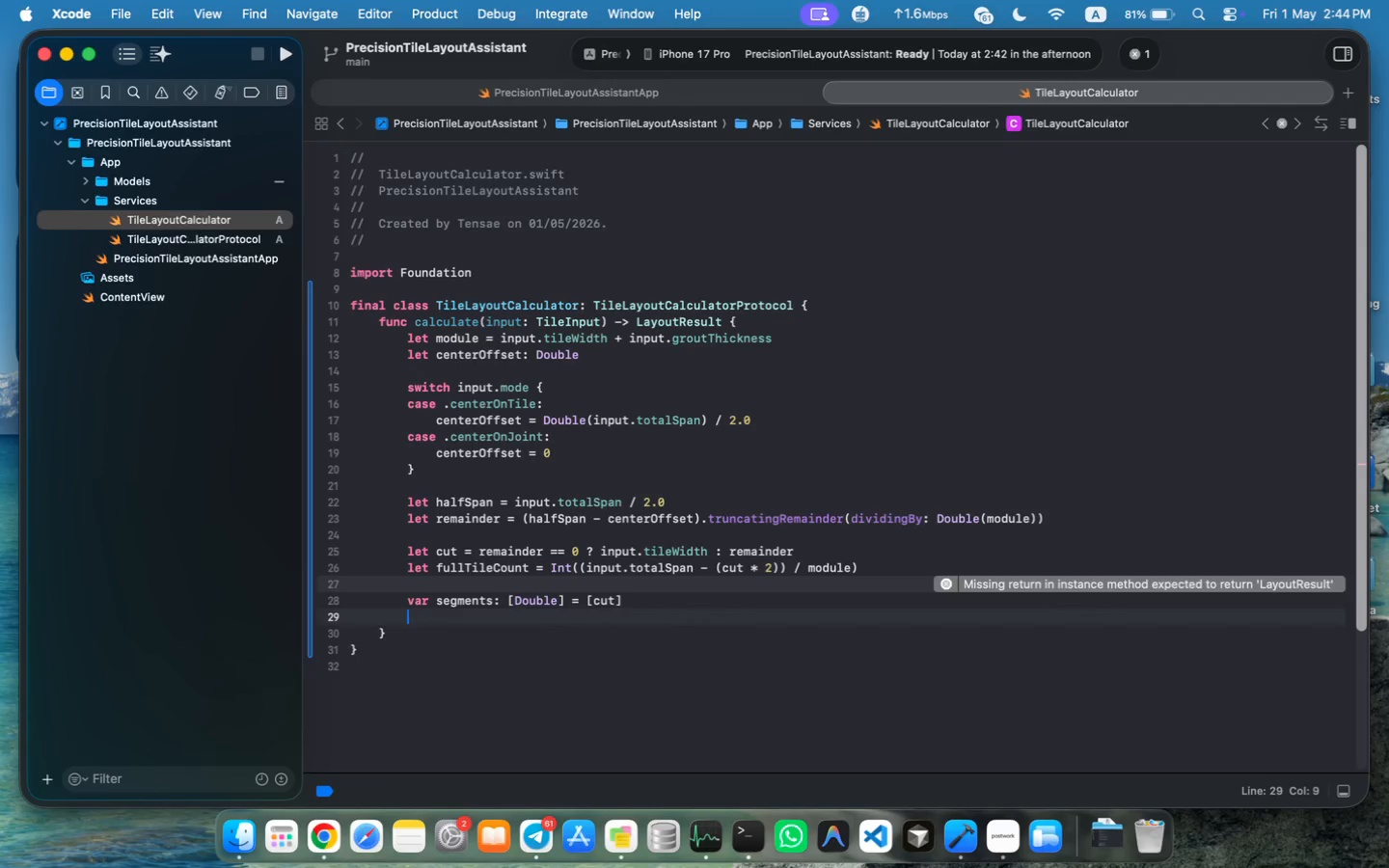 
key(Enter)
 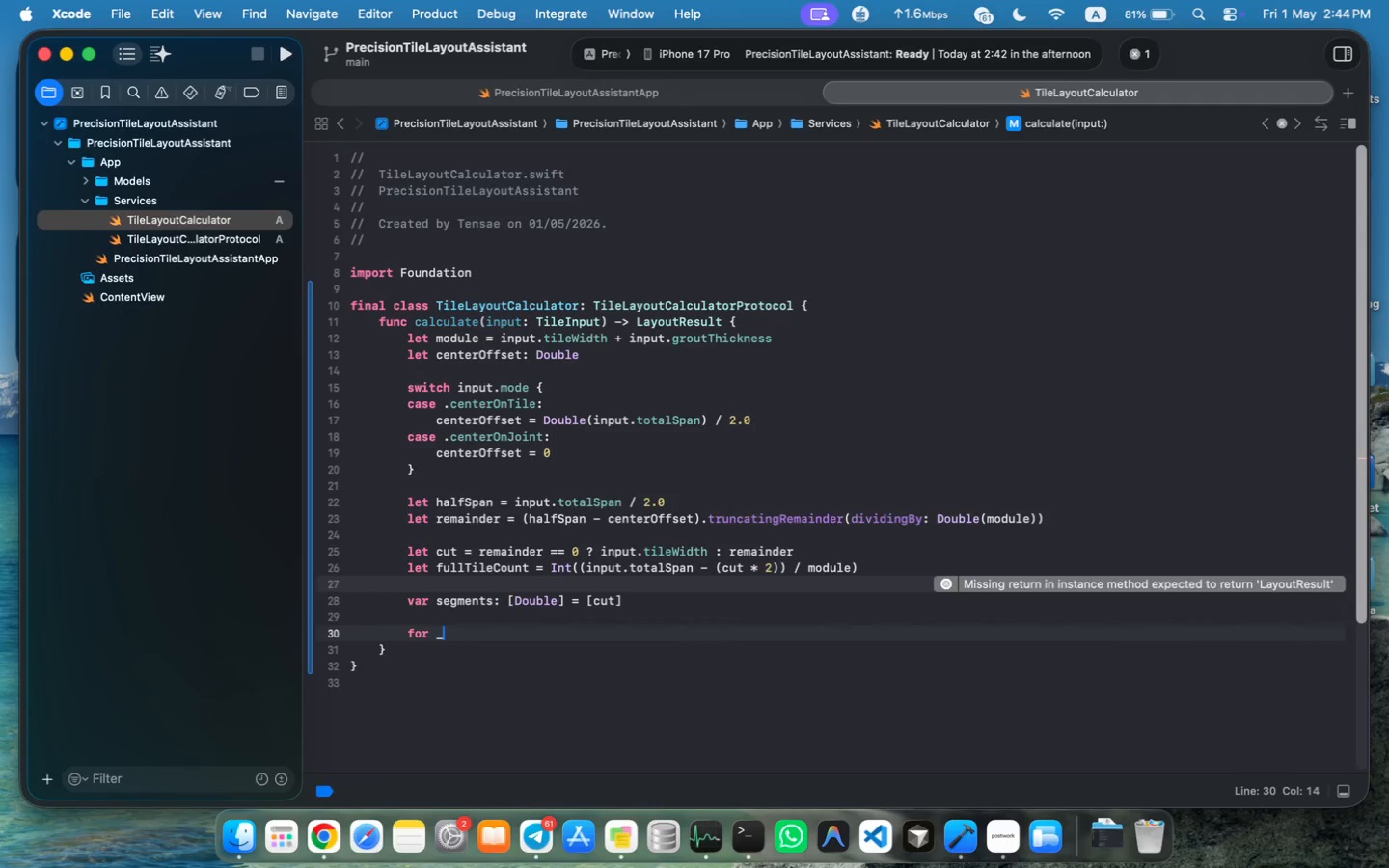 
type(for _ in 0..<f)
key(Tab)
type(segme)
key(Tab)
type(.app)
key(Tab)
type(input.t)
key(Tab)
 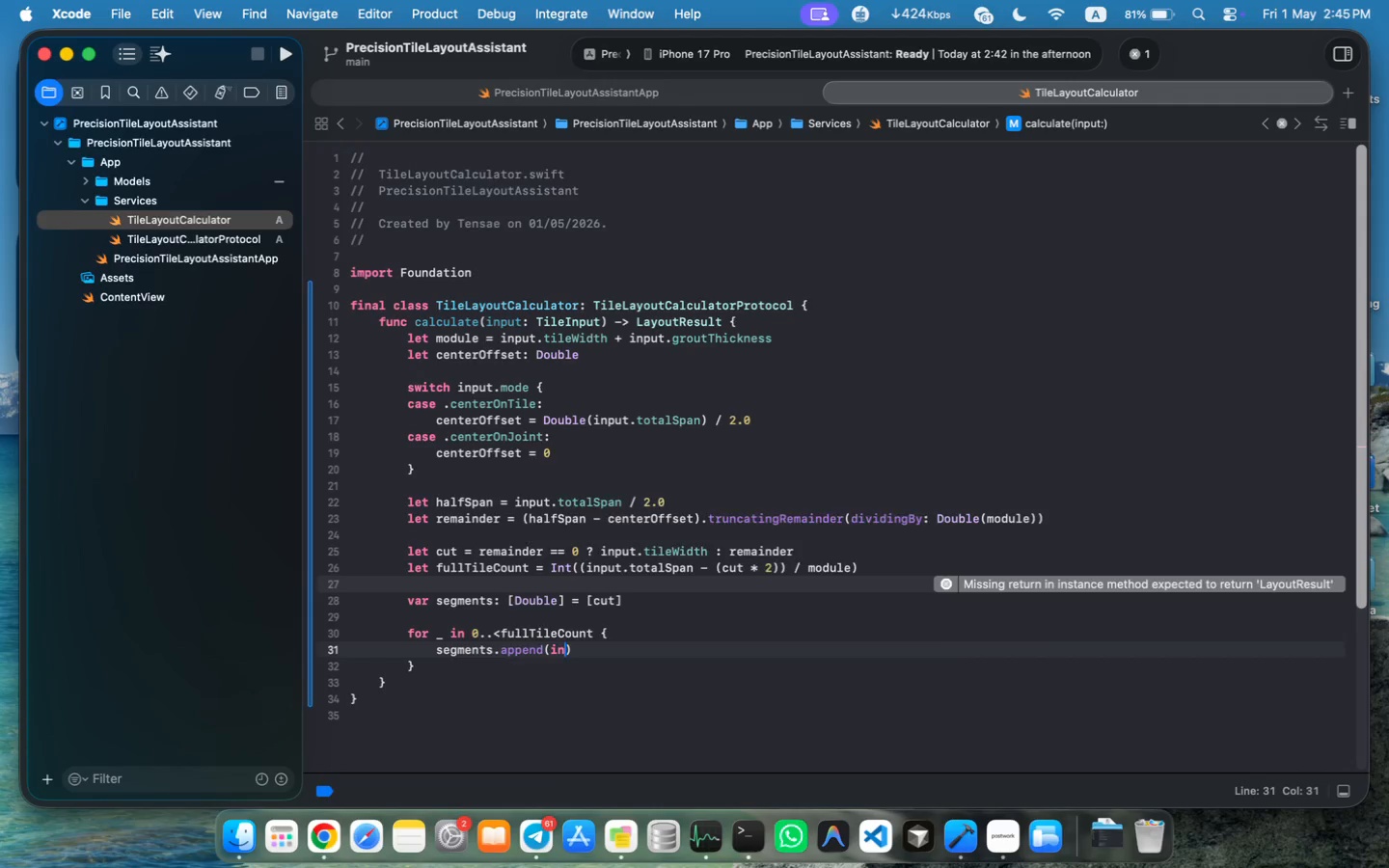 
key(ArrowDown)
 